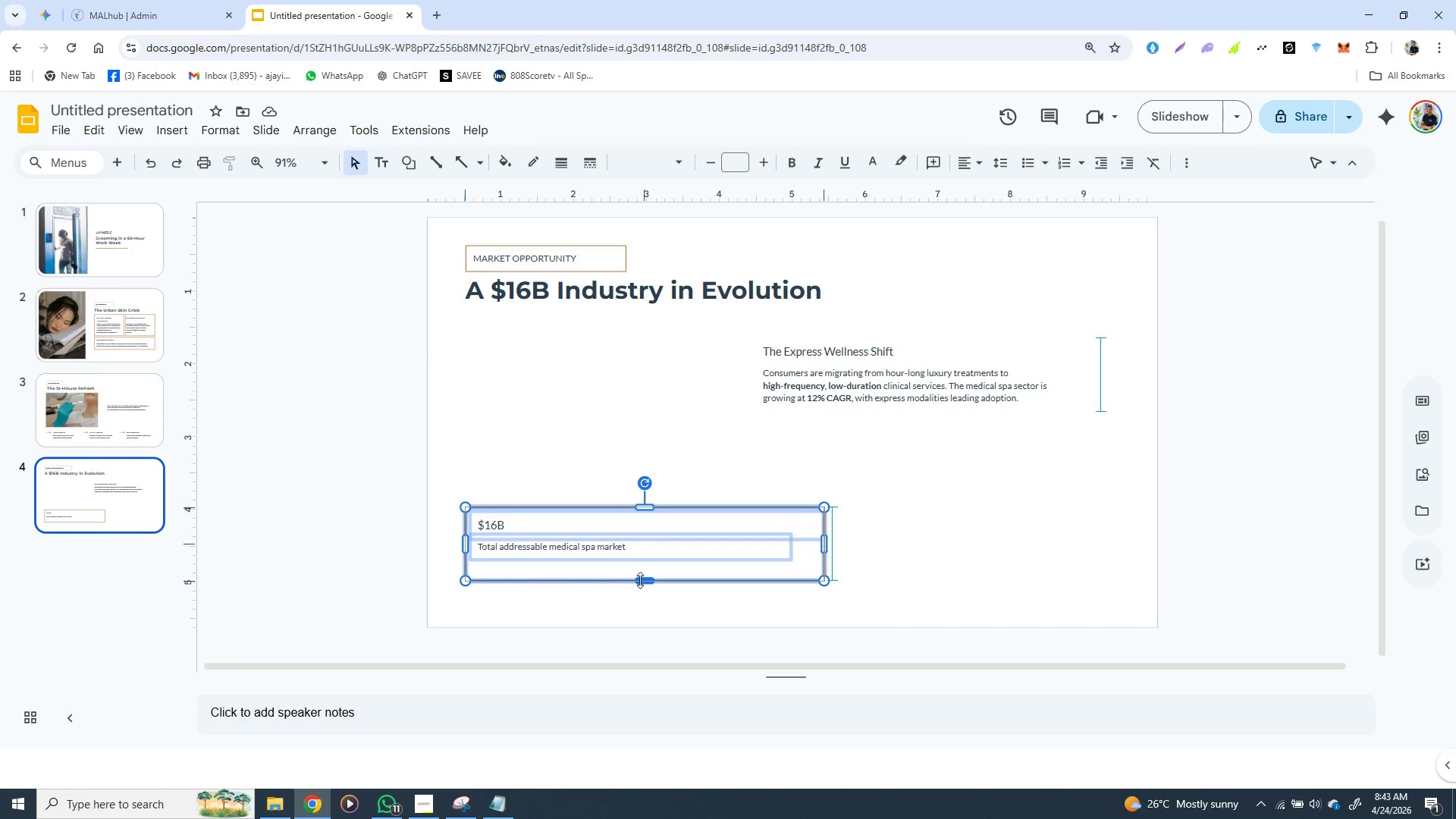 
left_click([647, 607])
 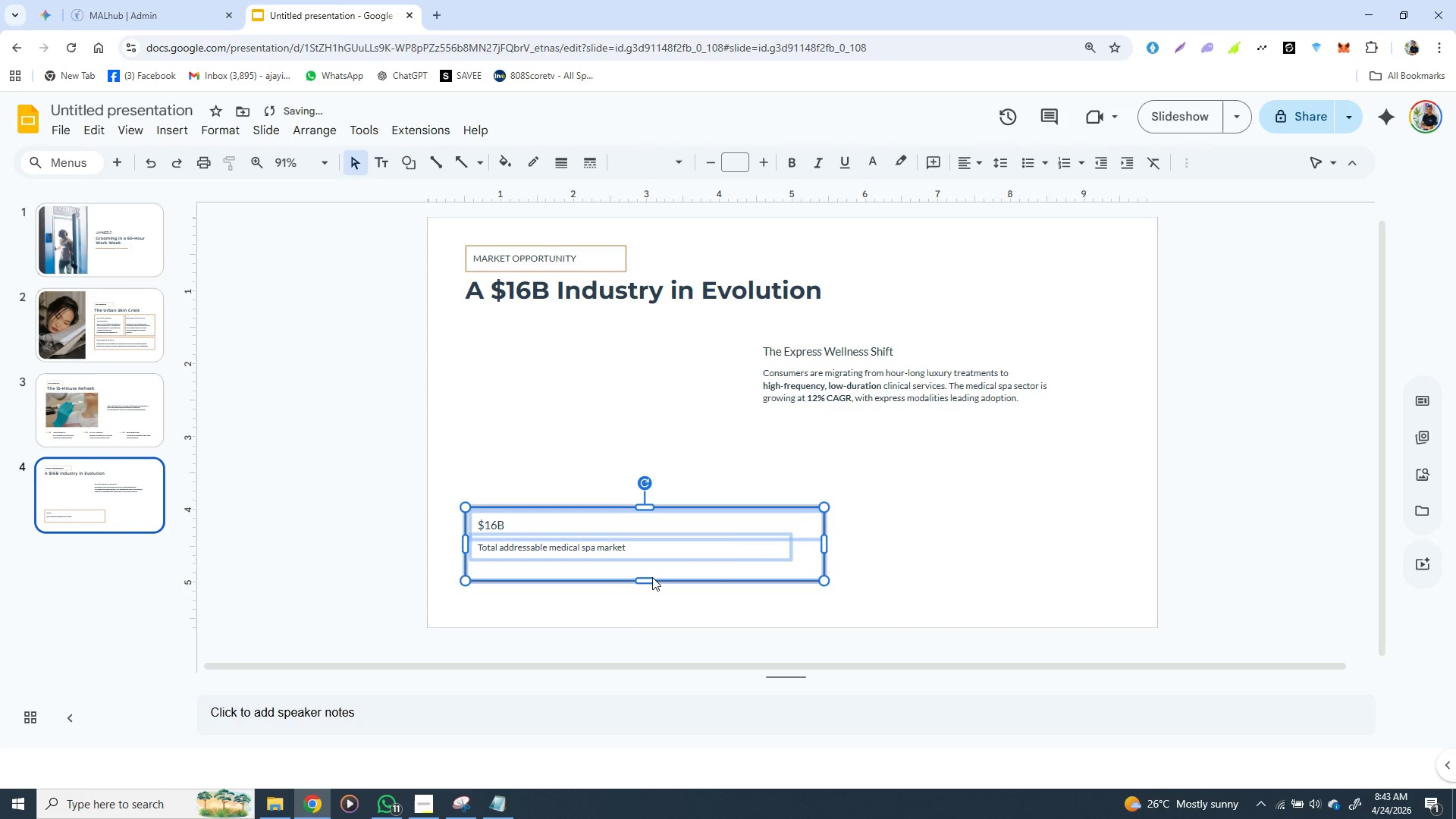 
left_click([652, 577])
 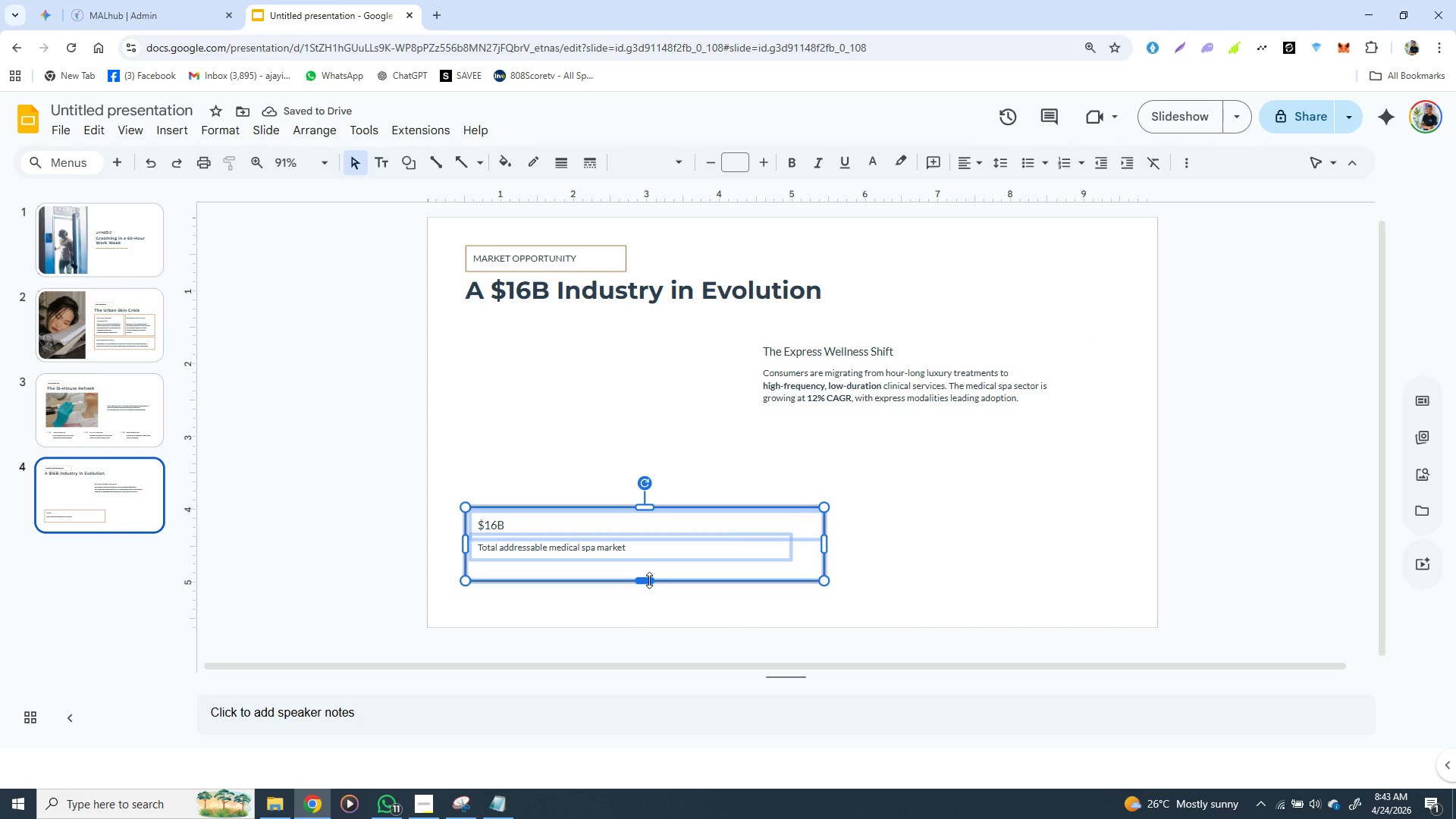 
left_click_drag(start_coordinate=[649, 580], to_coordinate=[649, 569])
 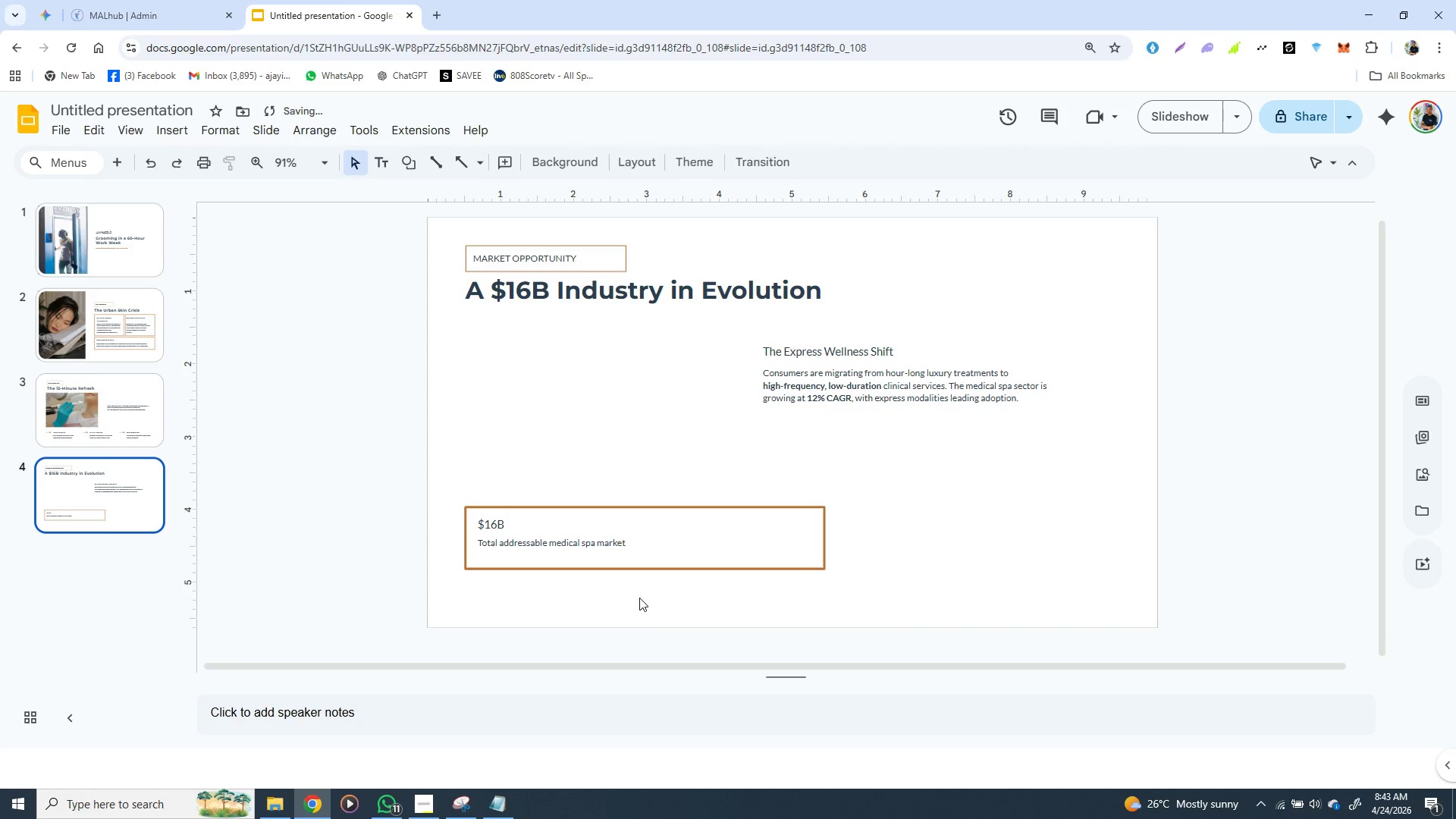 
left_click([639, 598])
 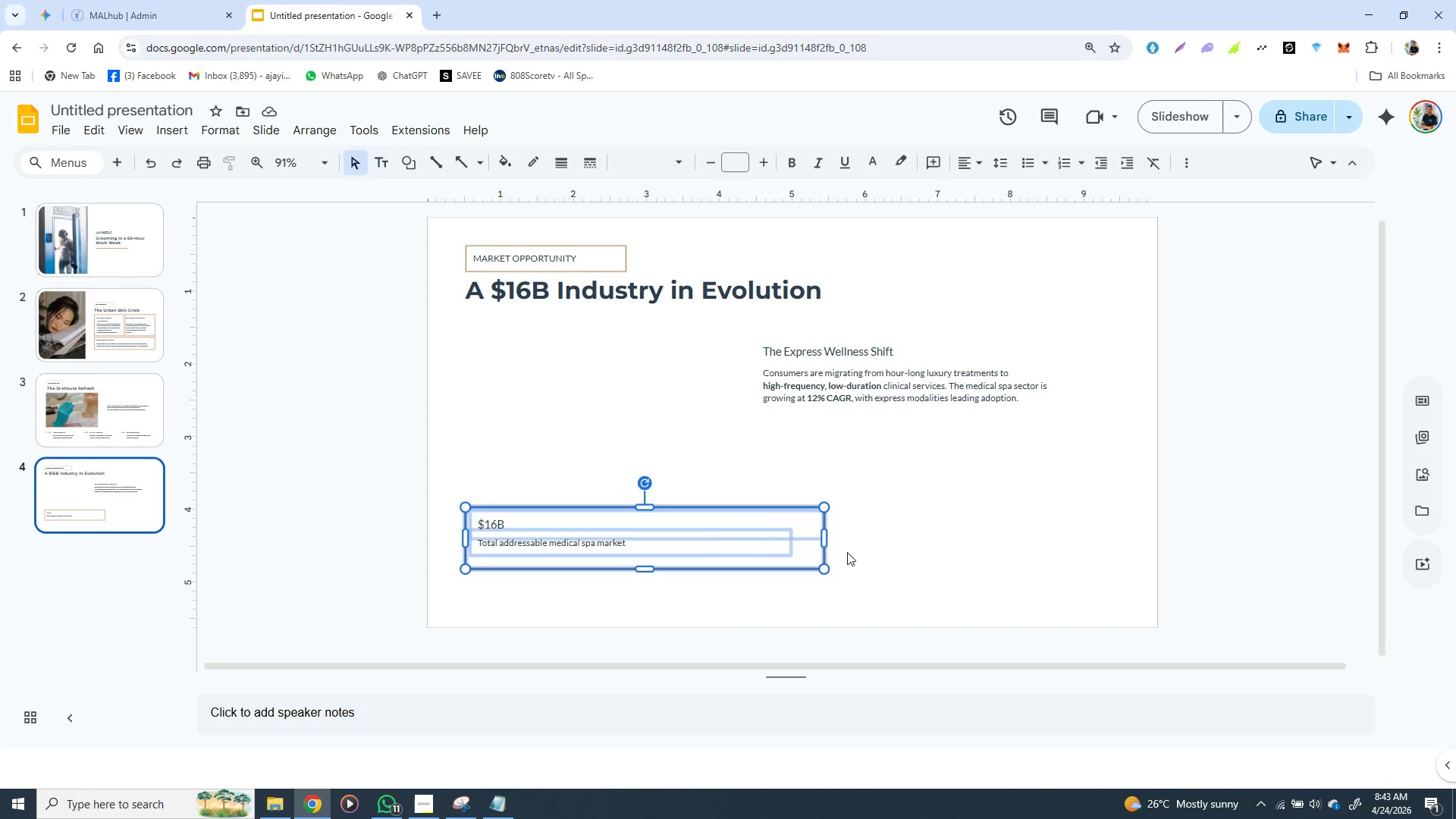 
wait(6.5)
 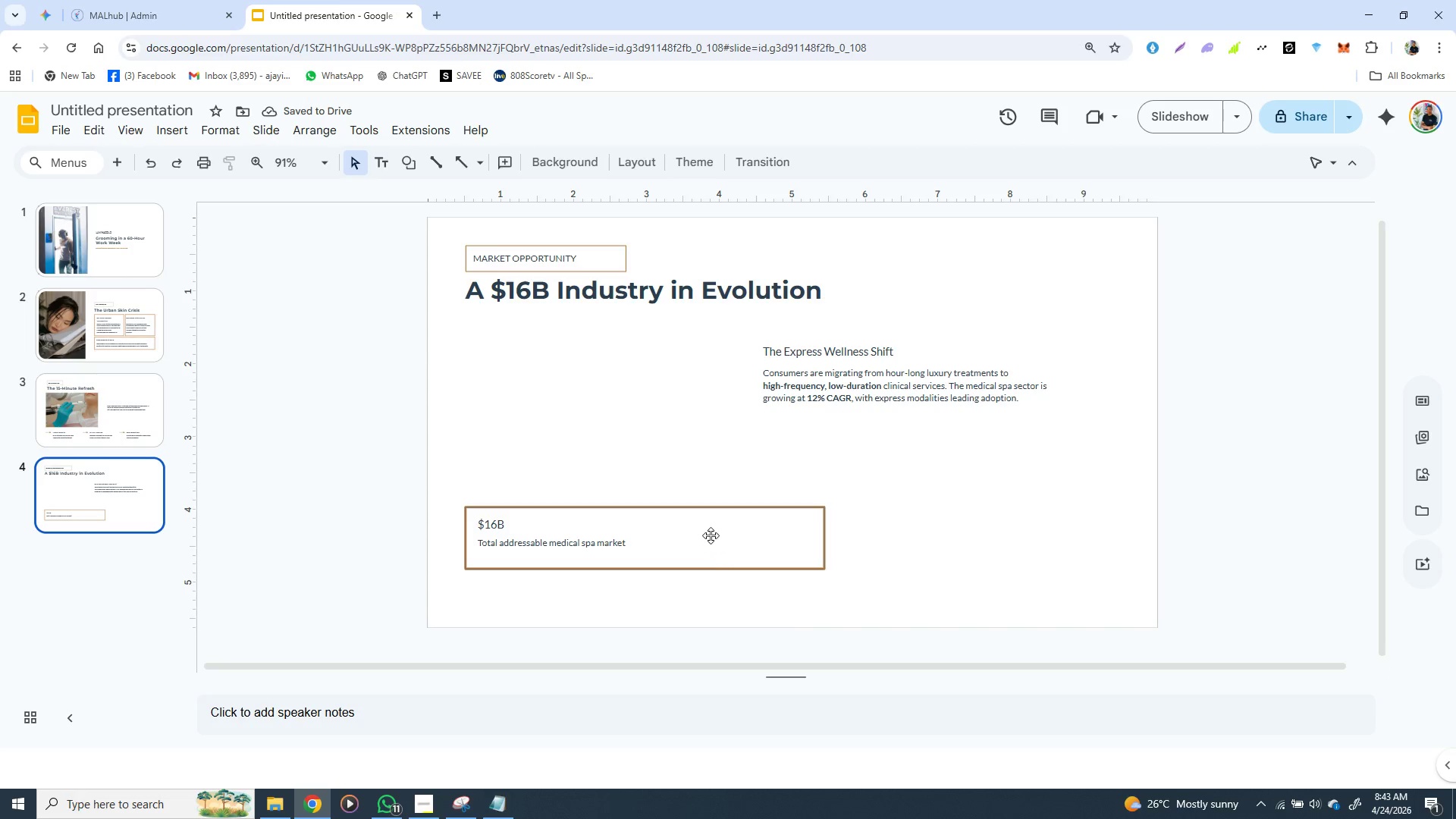 
right_click([682, 523])
 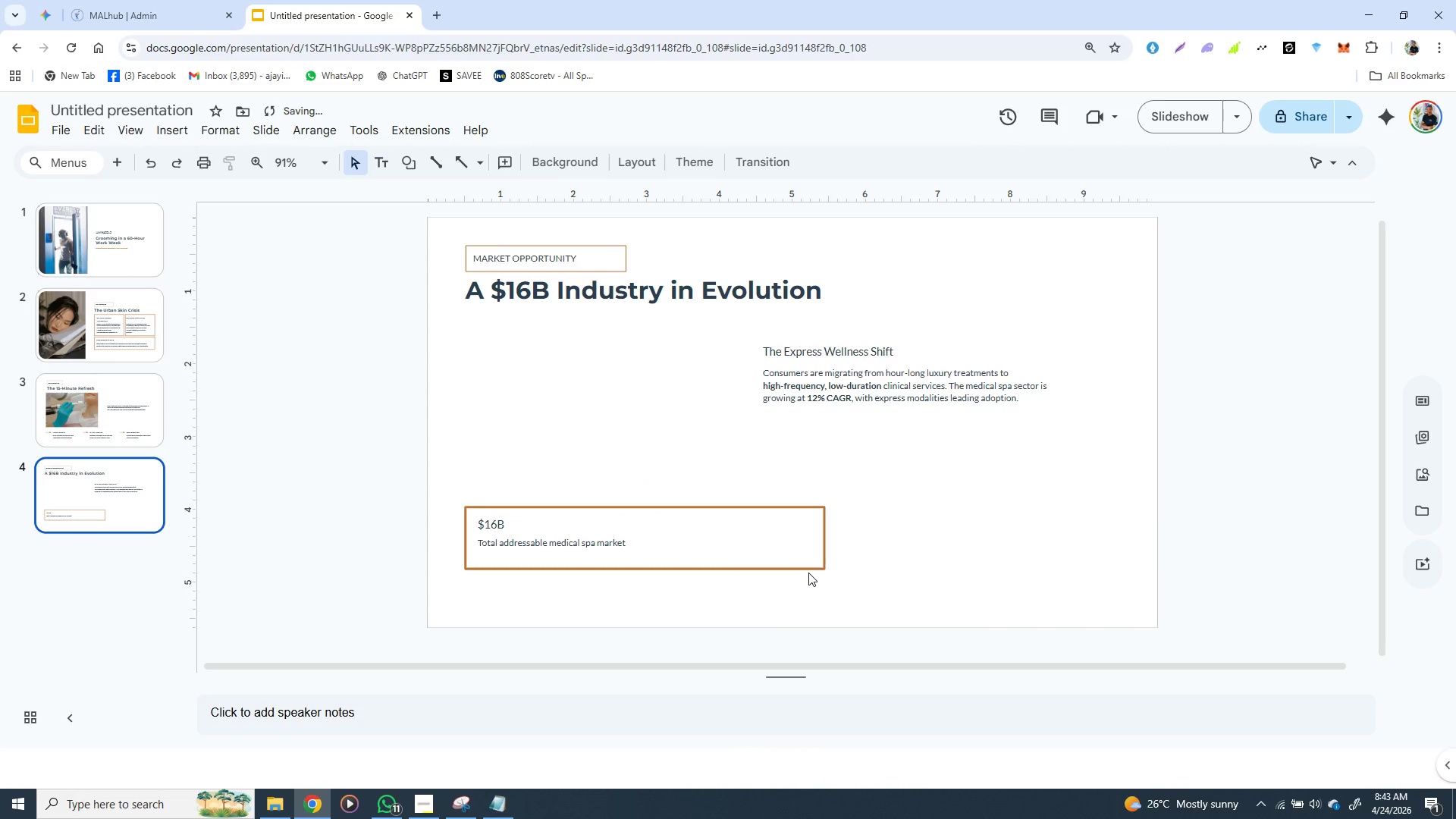 
left_click([808, 570])
 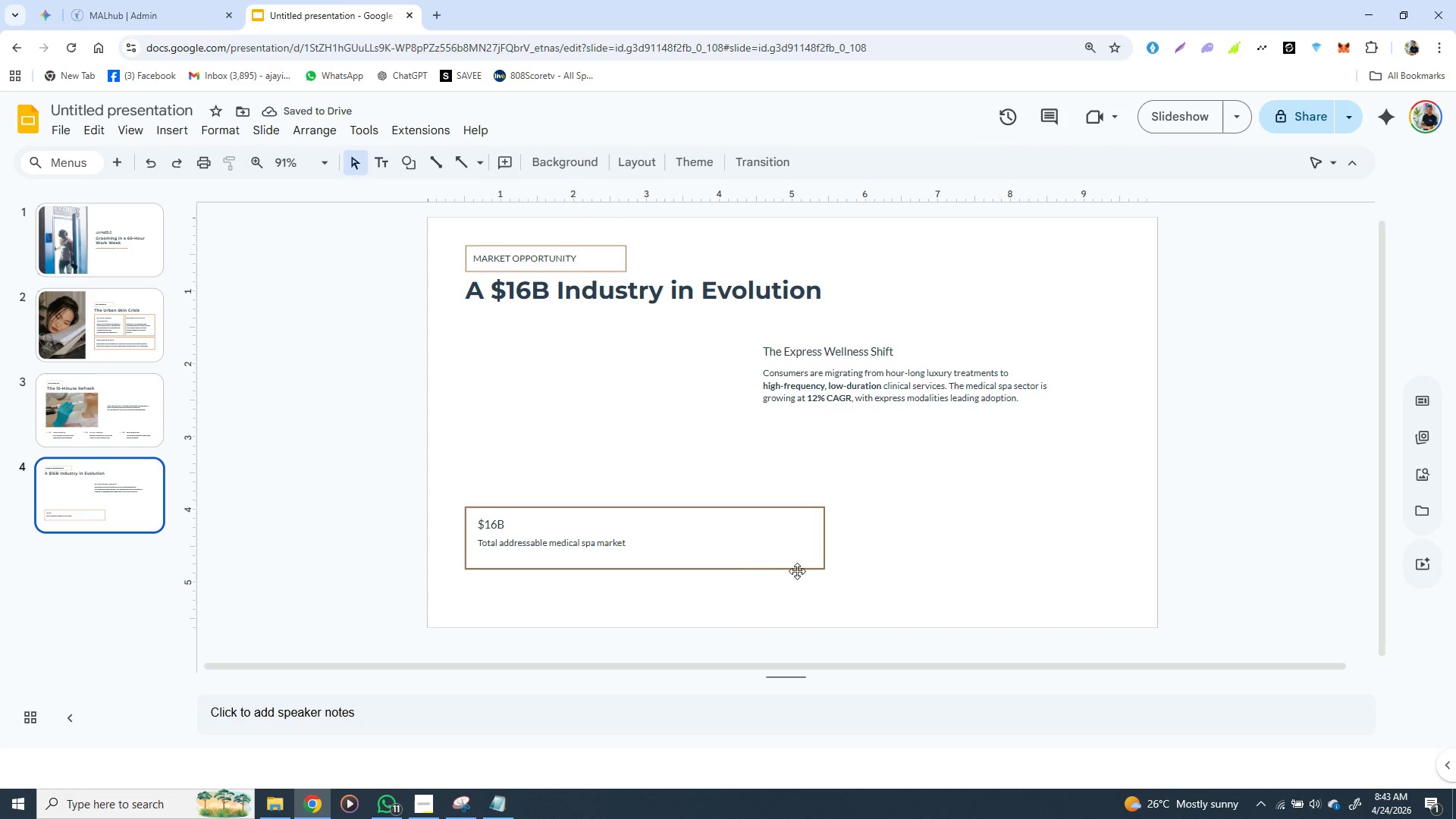 
wait(13.34)
 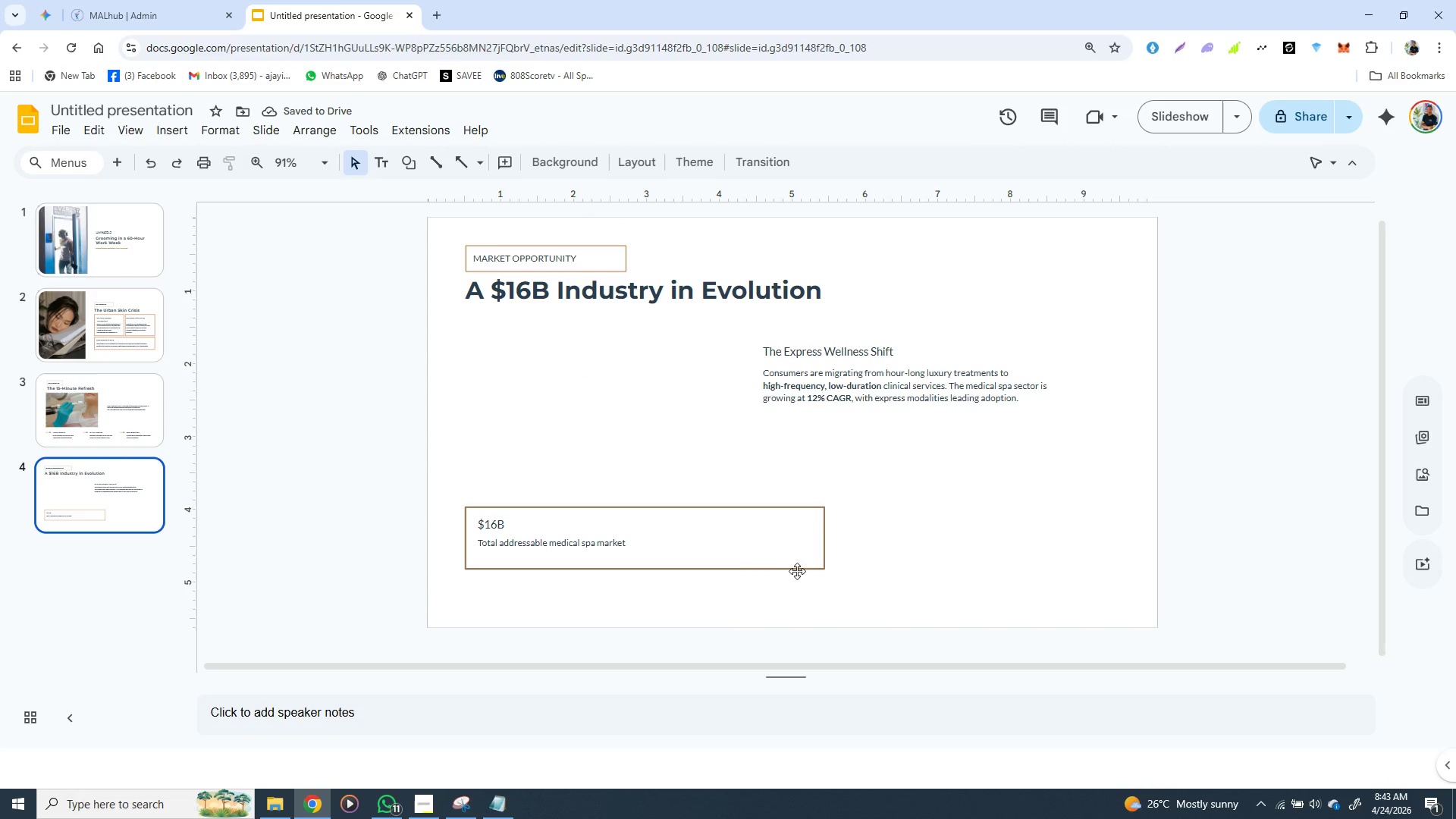 
left_click([774, 606])
 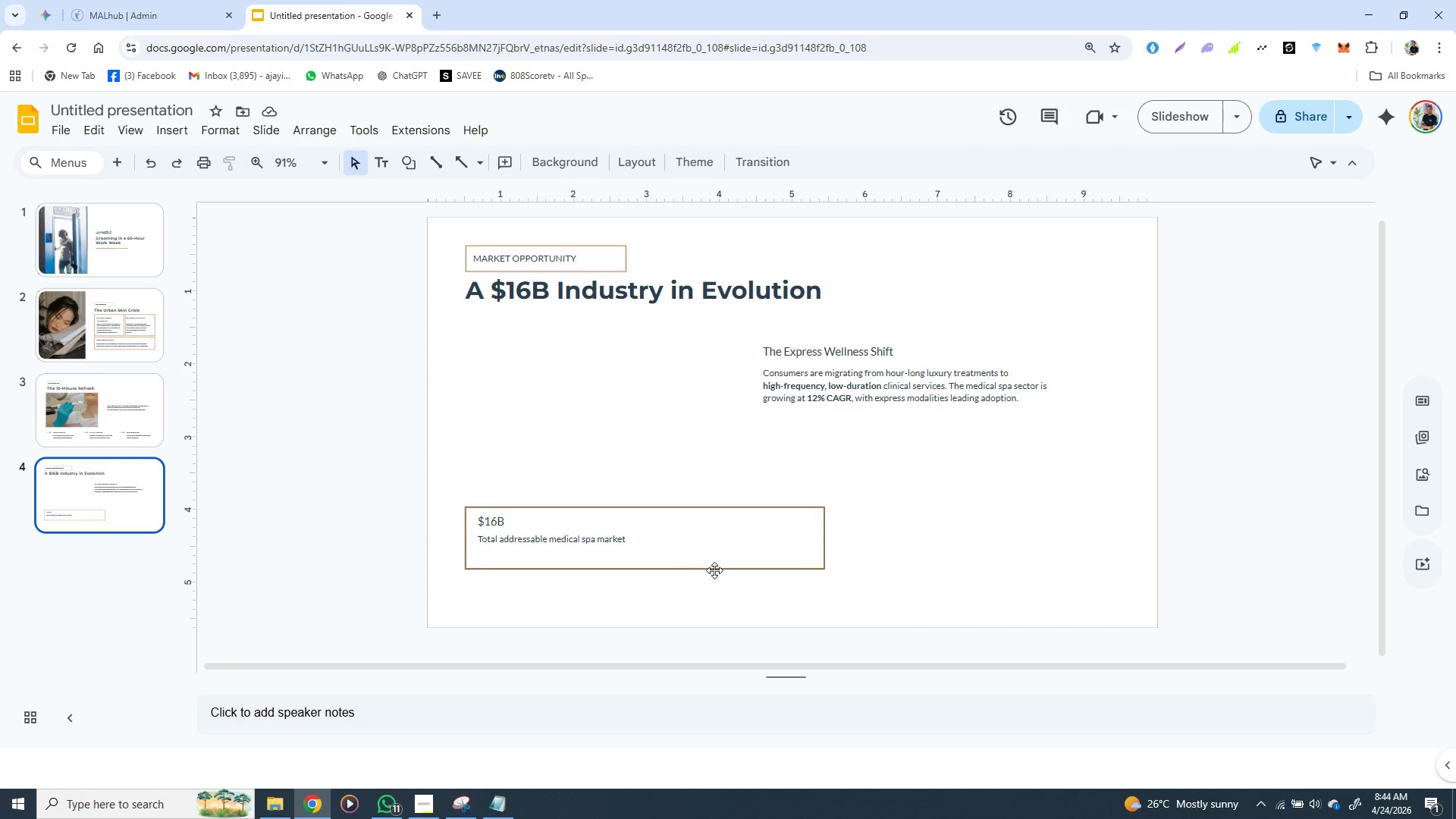 
left_click([714, 570])
 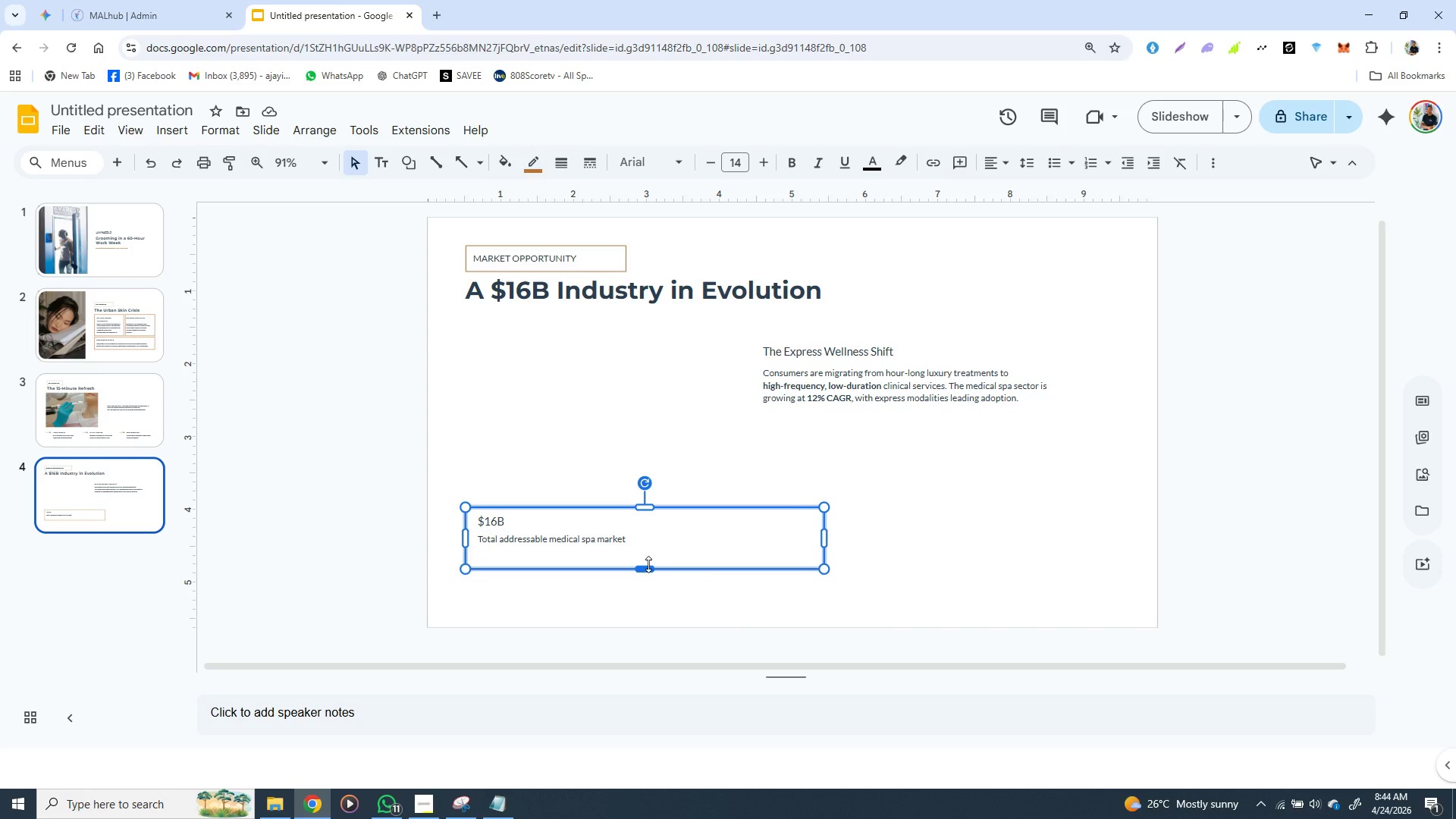 
left_click_drag(start_coordinate=[648, 565], to_coordinate=[648, 558])
 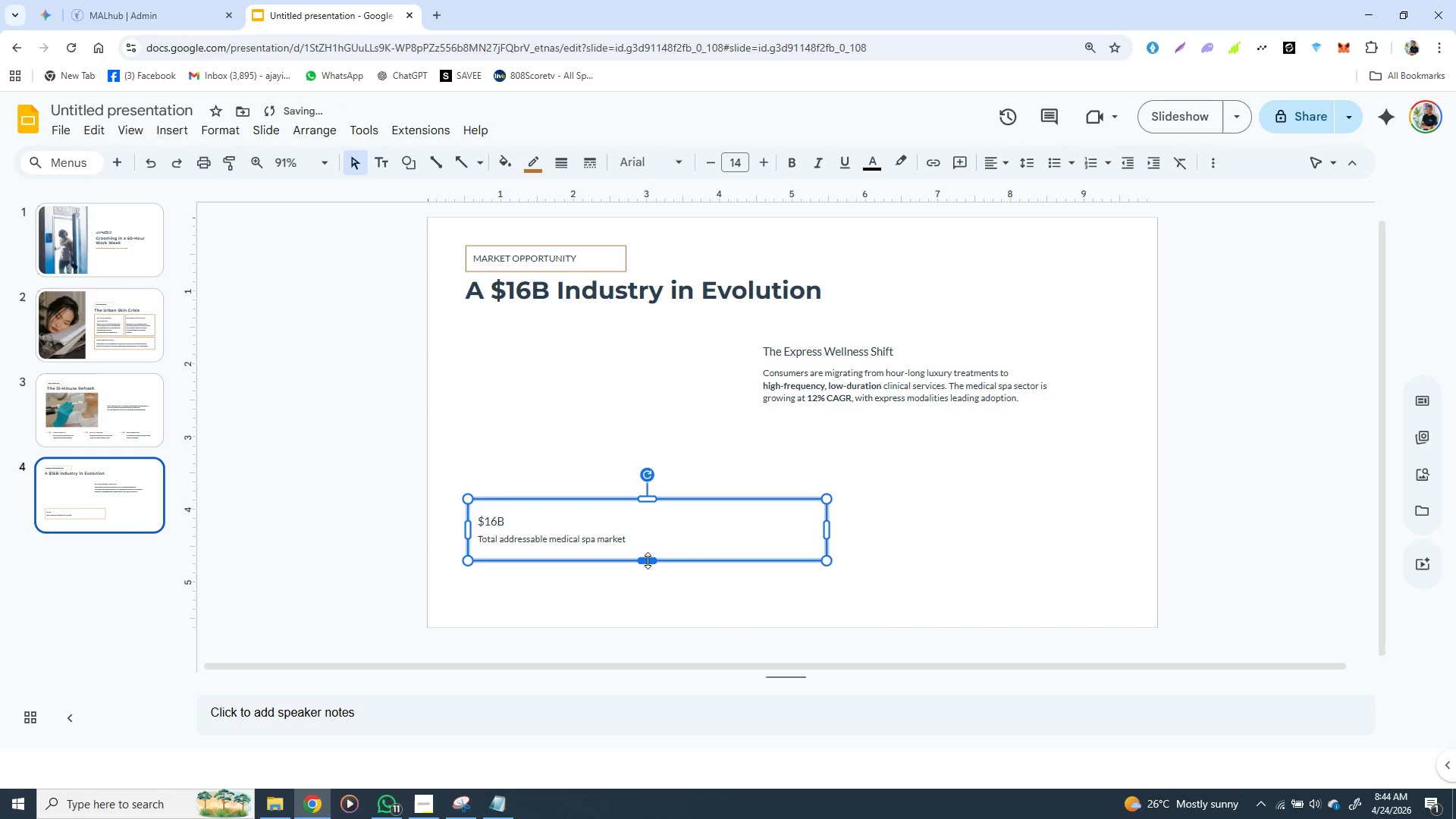 
left_click_drag(start_coordinate=[648, 560], to_coordinate=[651, 552])
 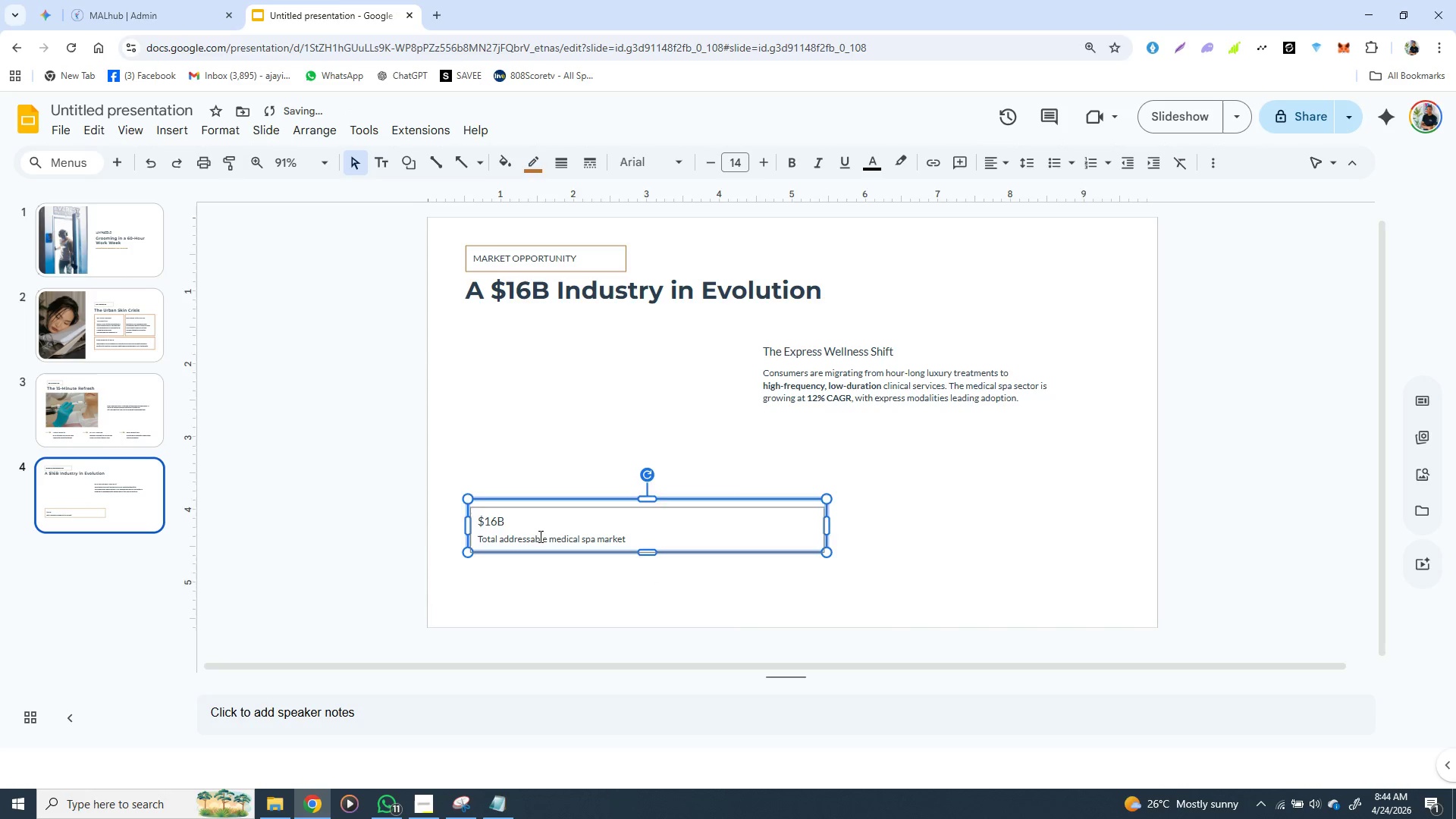 
left_click([539, 536])
 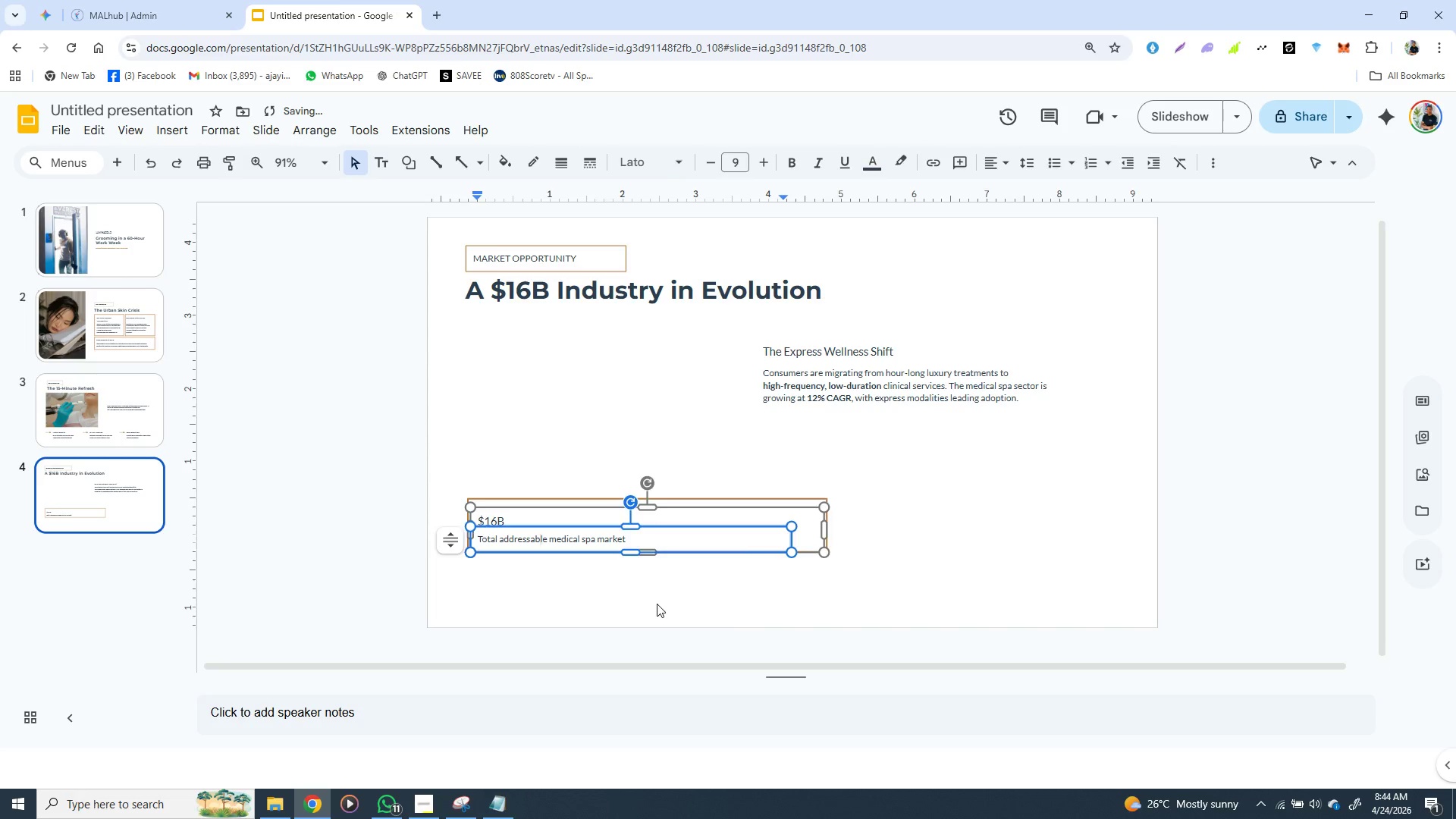 
left_click([657, 604])
 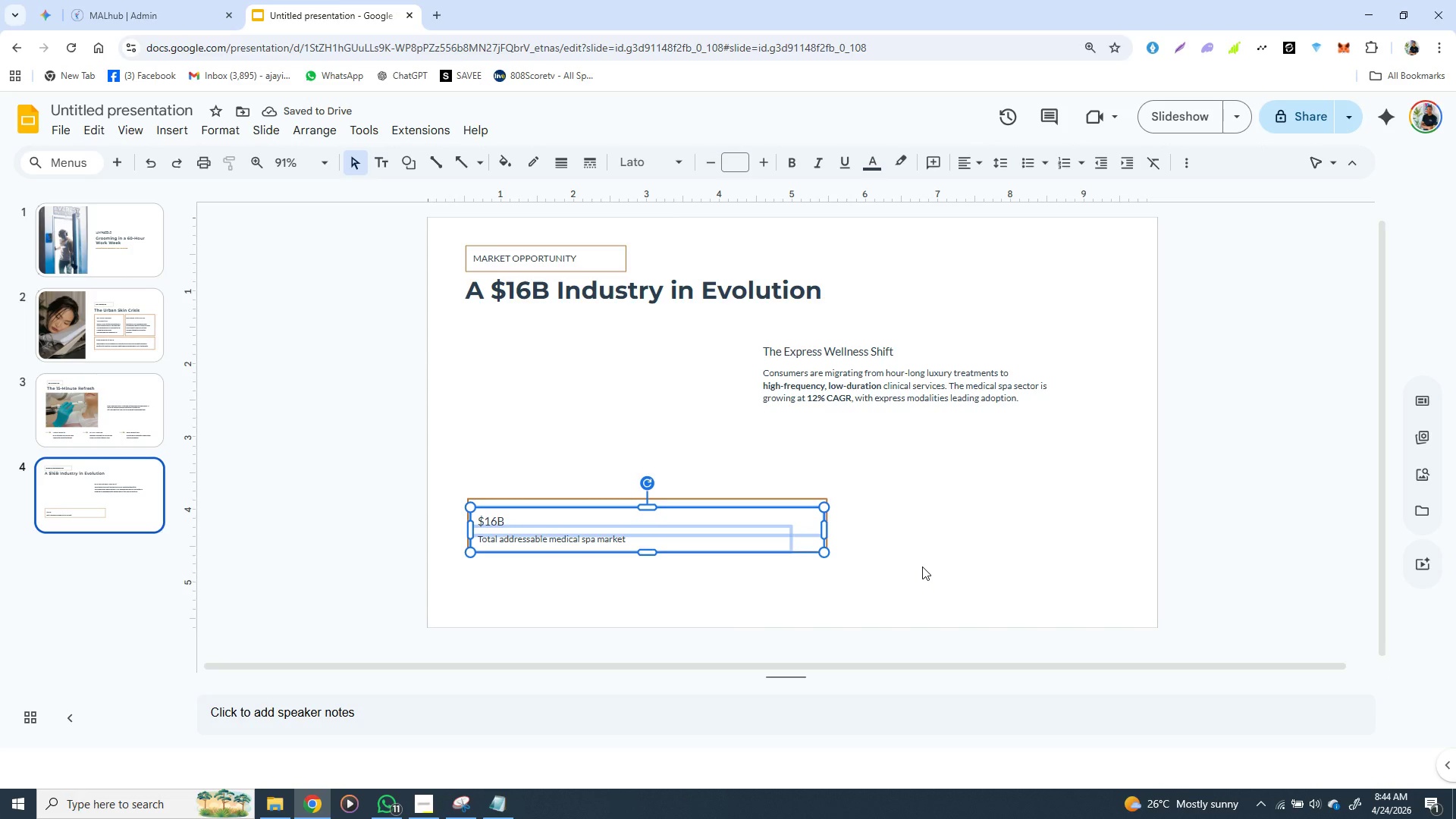 
hold_key(key=ArrowUp, duration=0.7)
 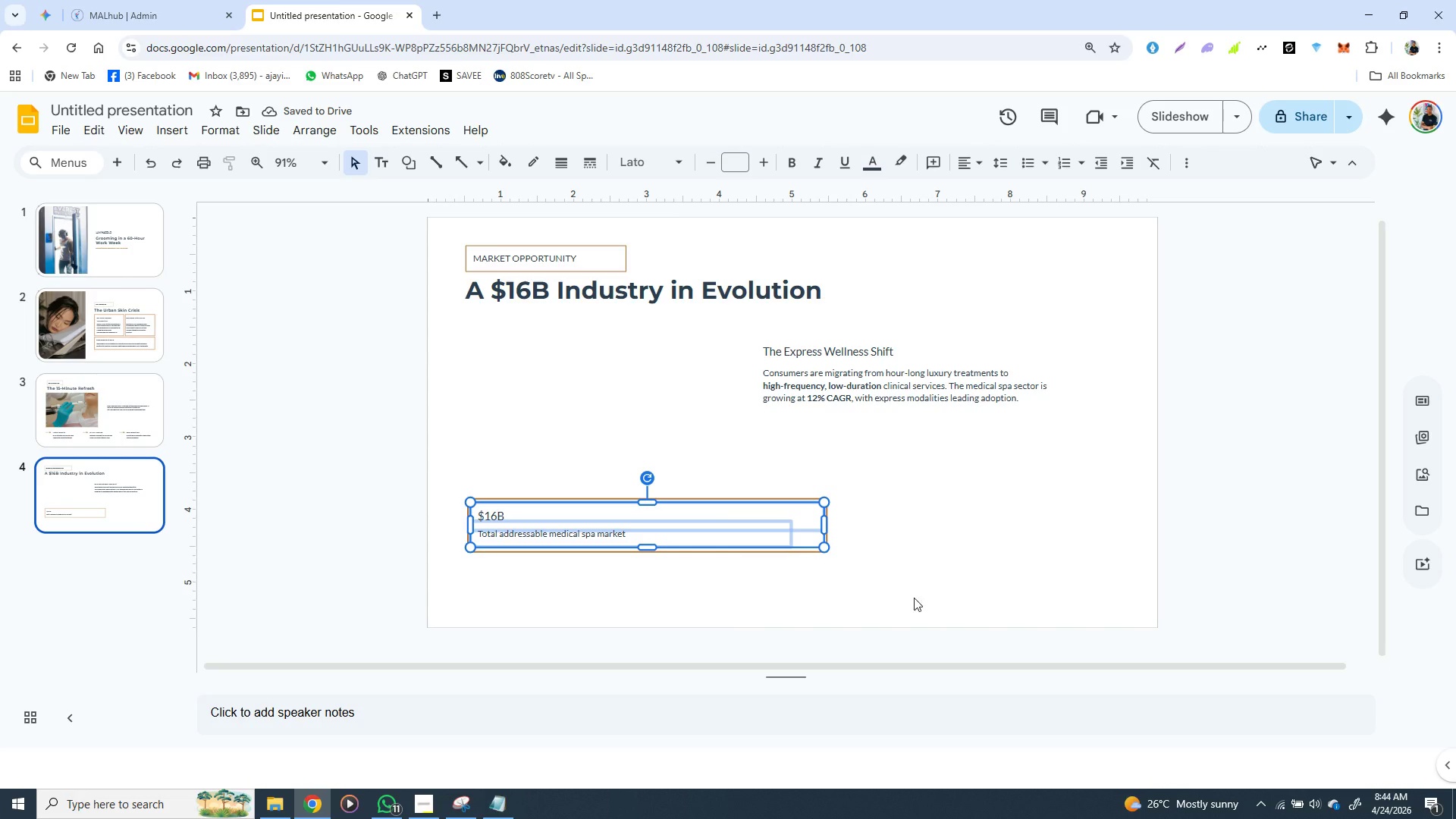 
left_click([875, 591])
 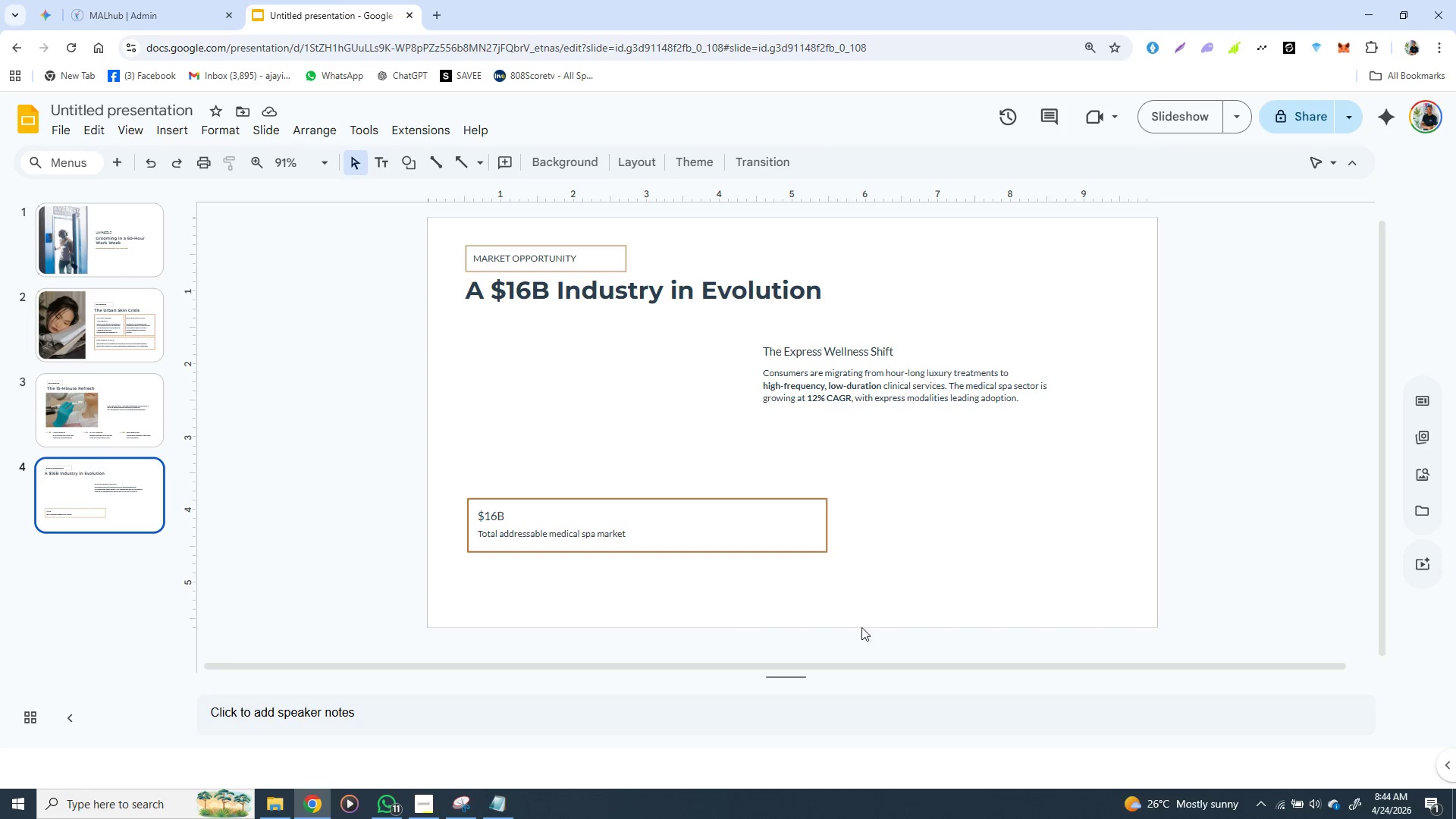 
wait(12.14)
 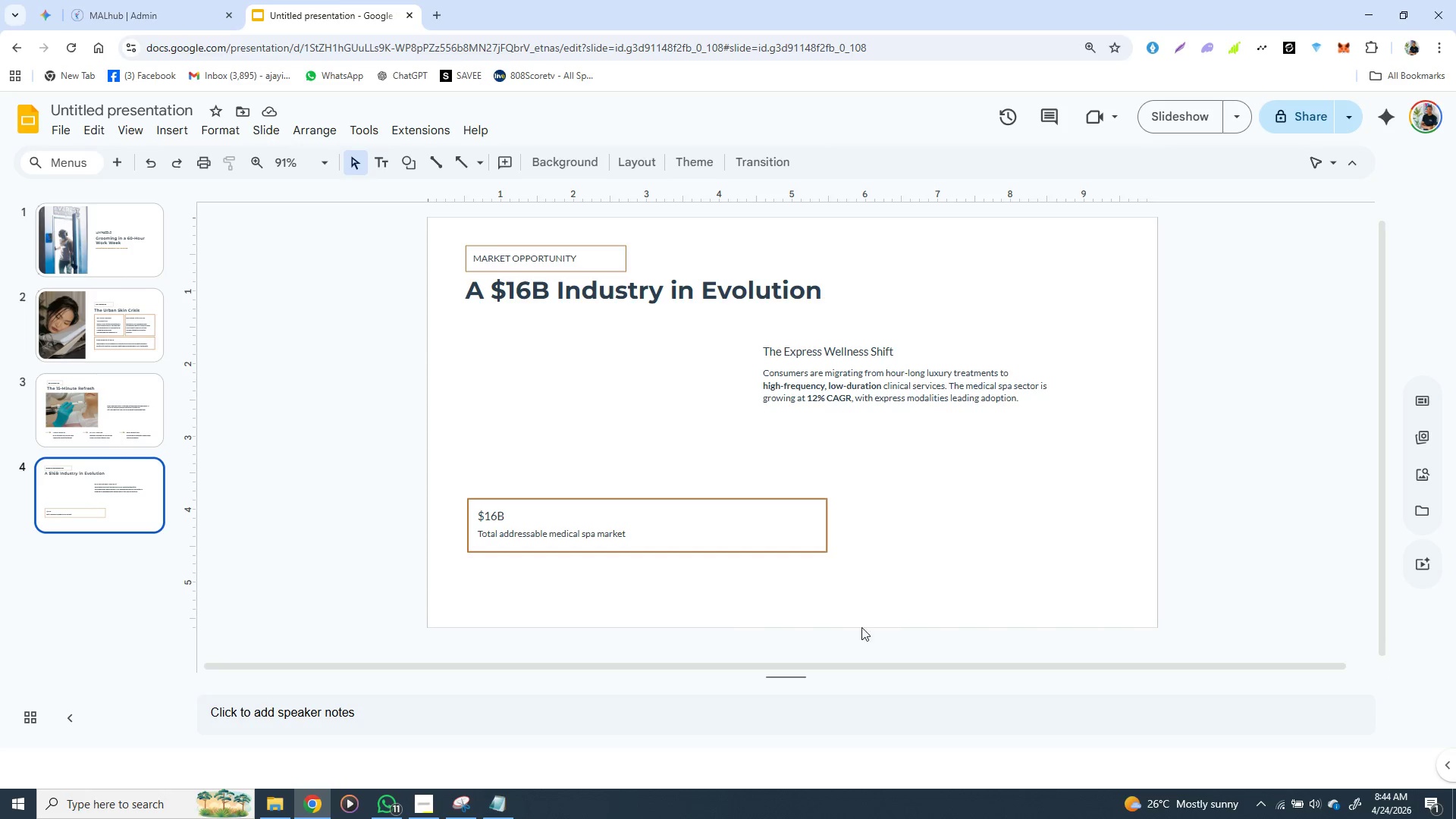 
left_click([504, 516])
 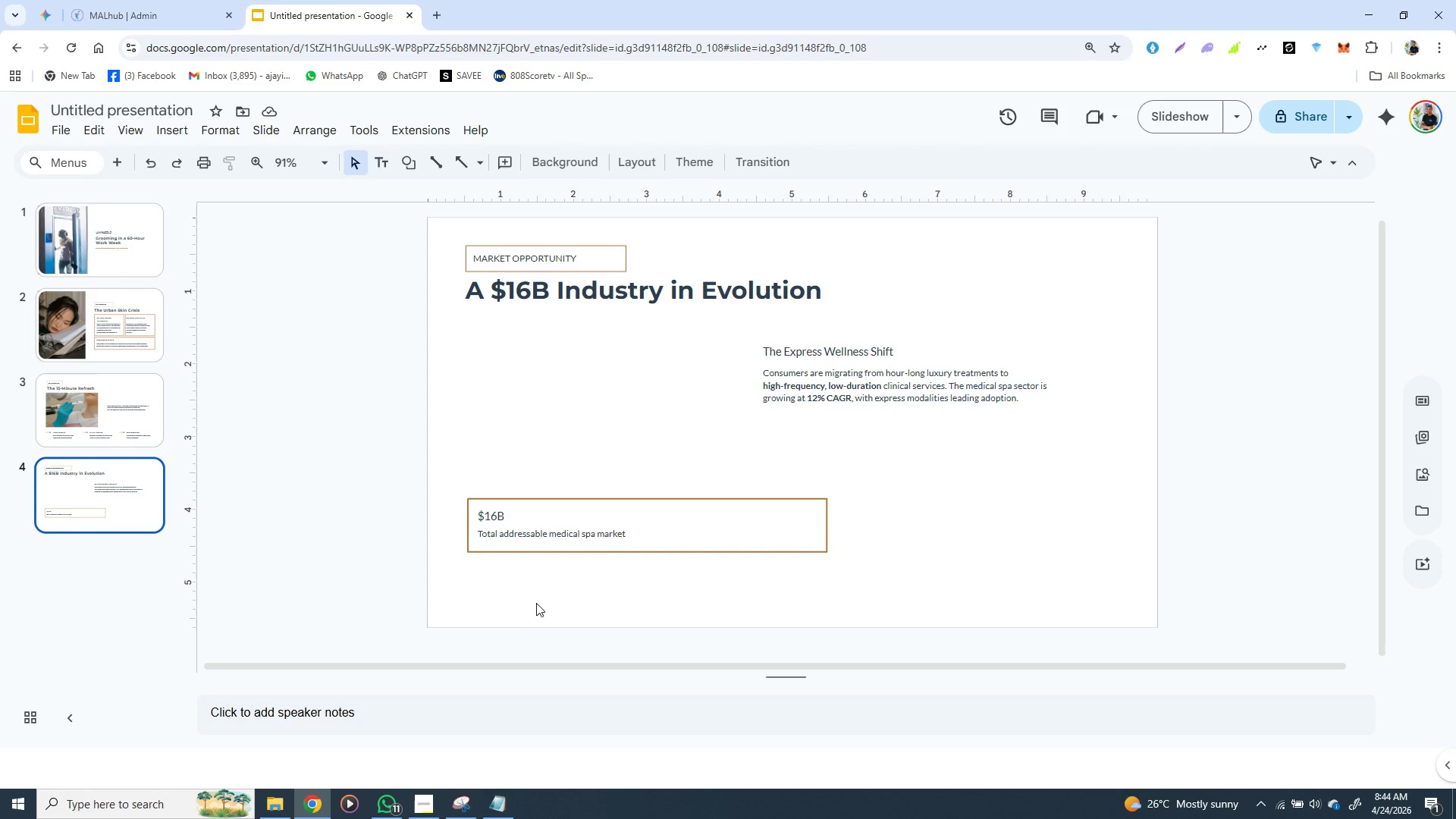 
left_click([535, 606])
 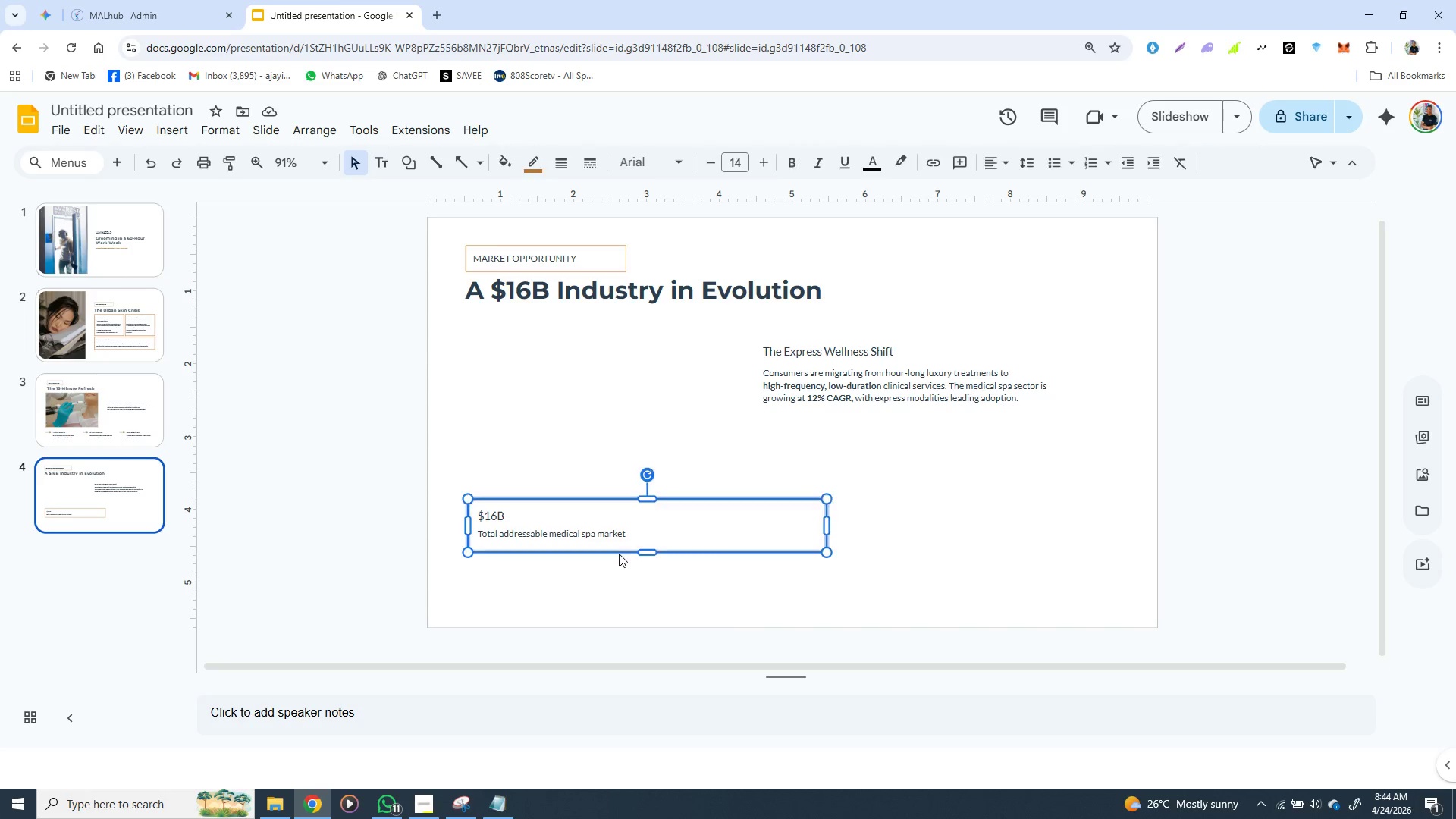 
left_click([619, 554])
 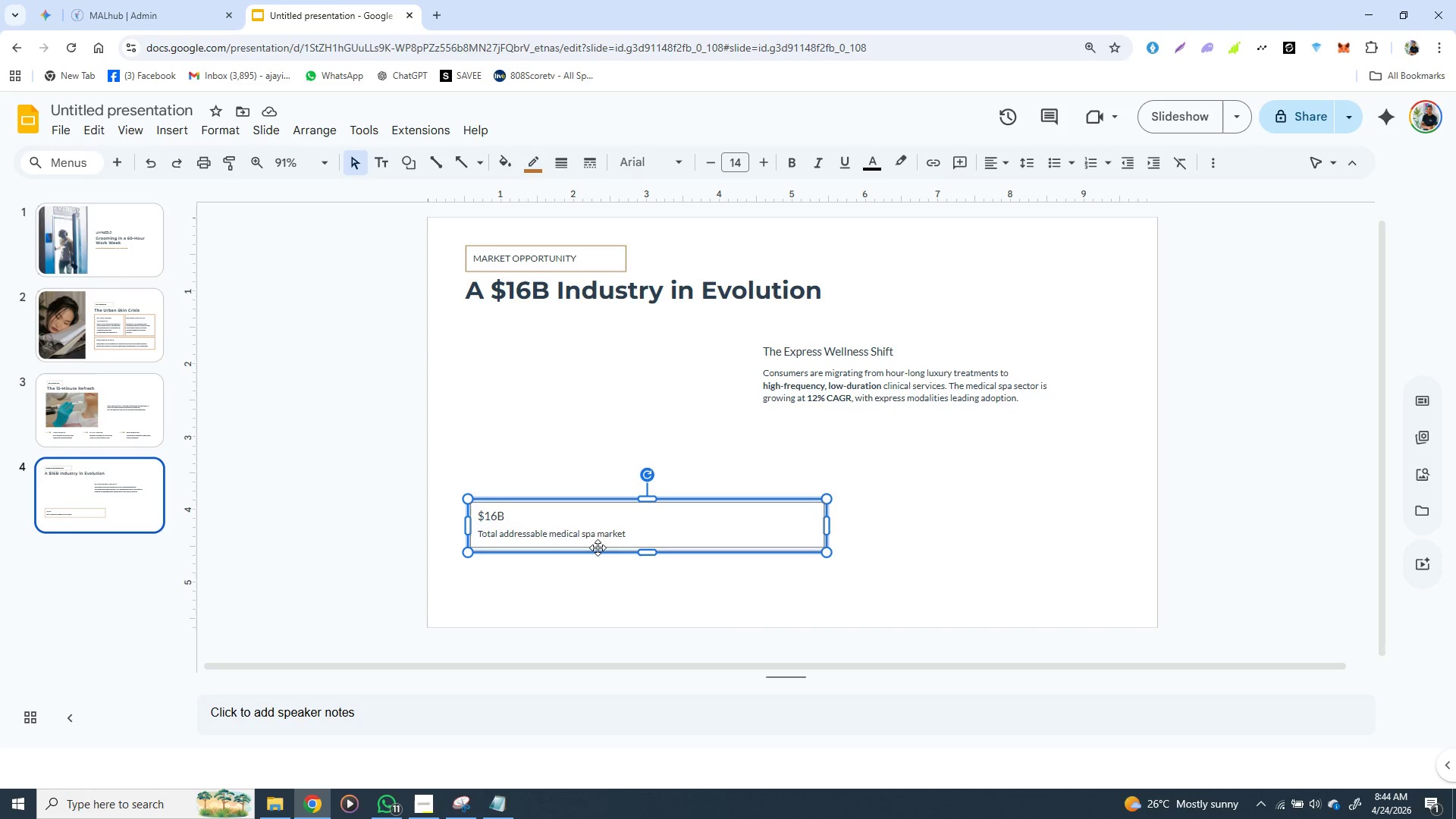 
hold_key(key=ShiftLeft, duration=1.53)
left_click([566, 525])
 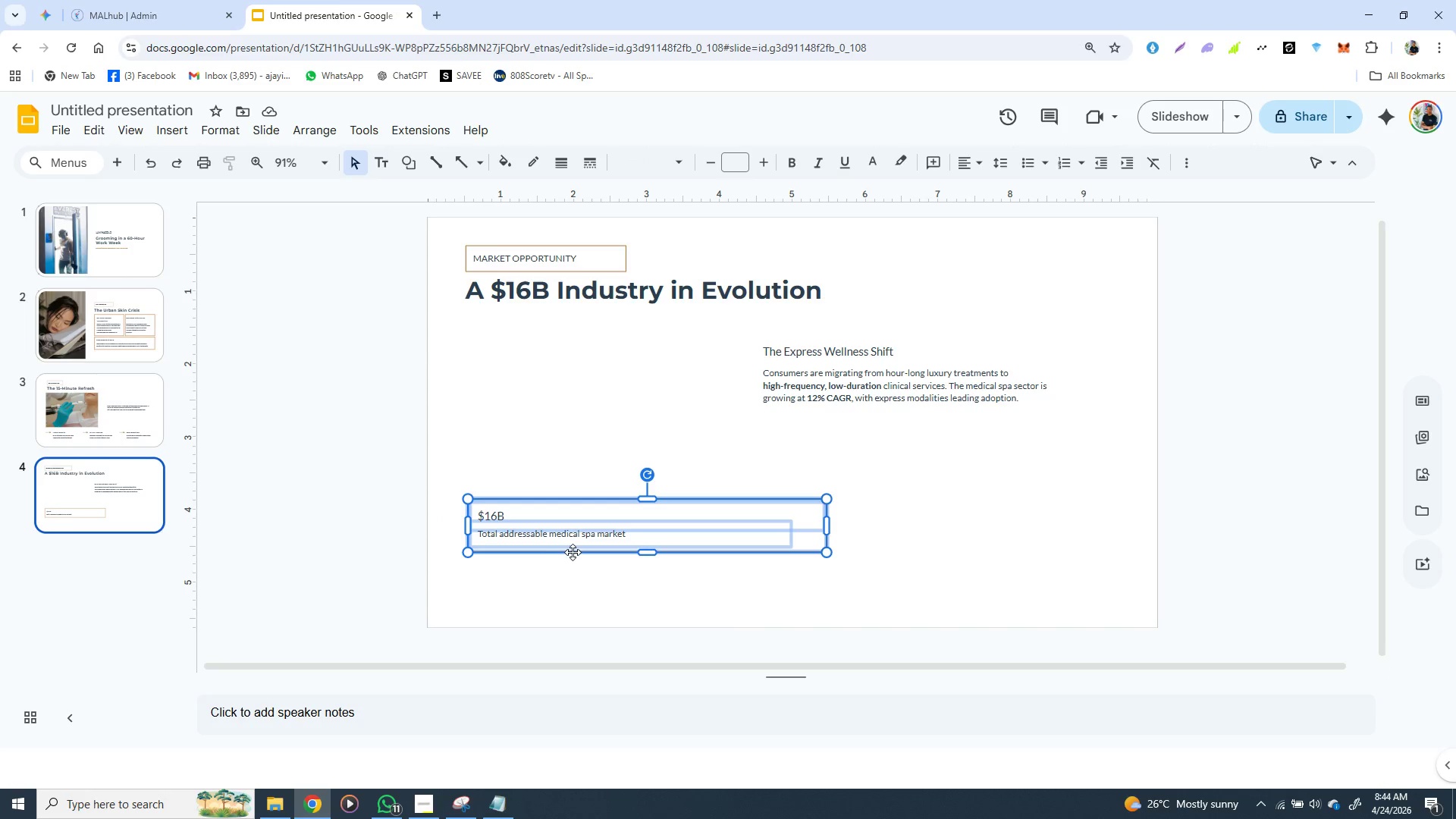 
key(Shift+ShiftLeft)
 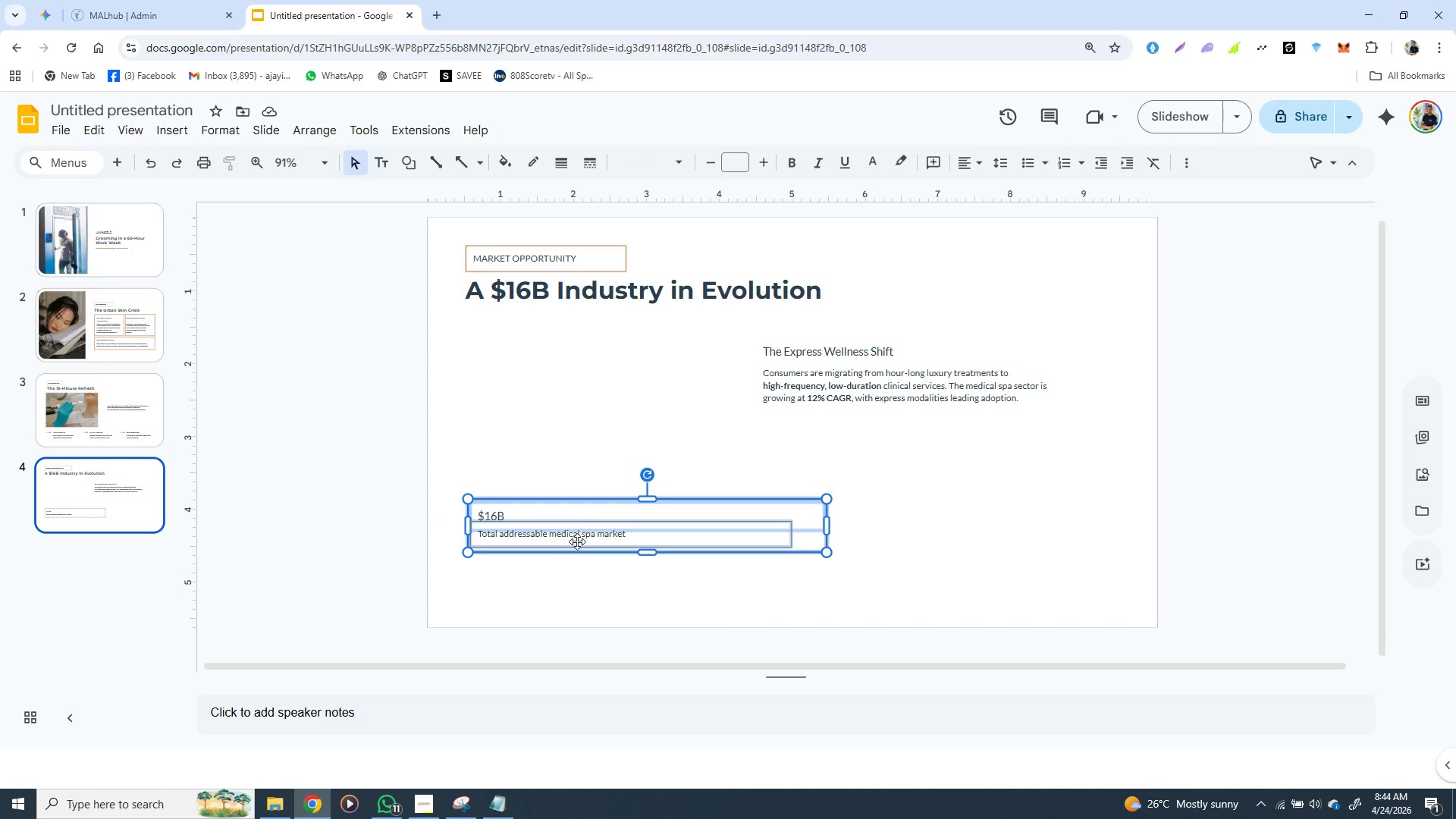 
key(Shift+ShiftLeft)
 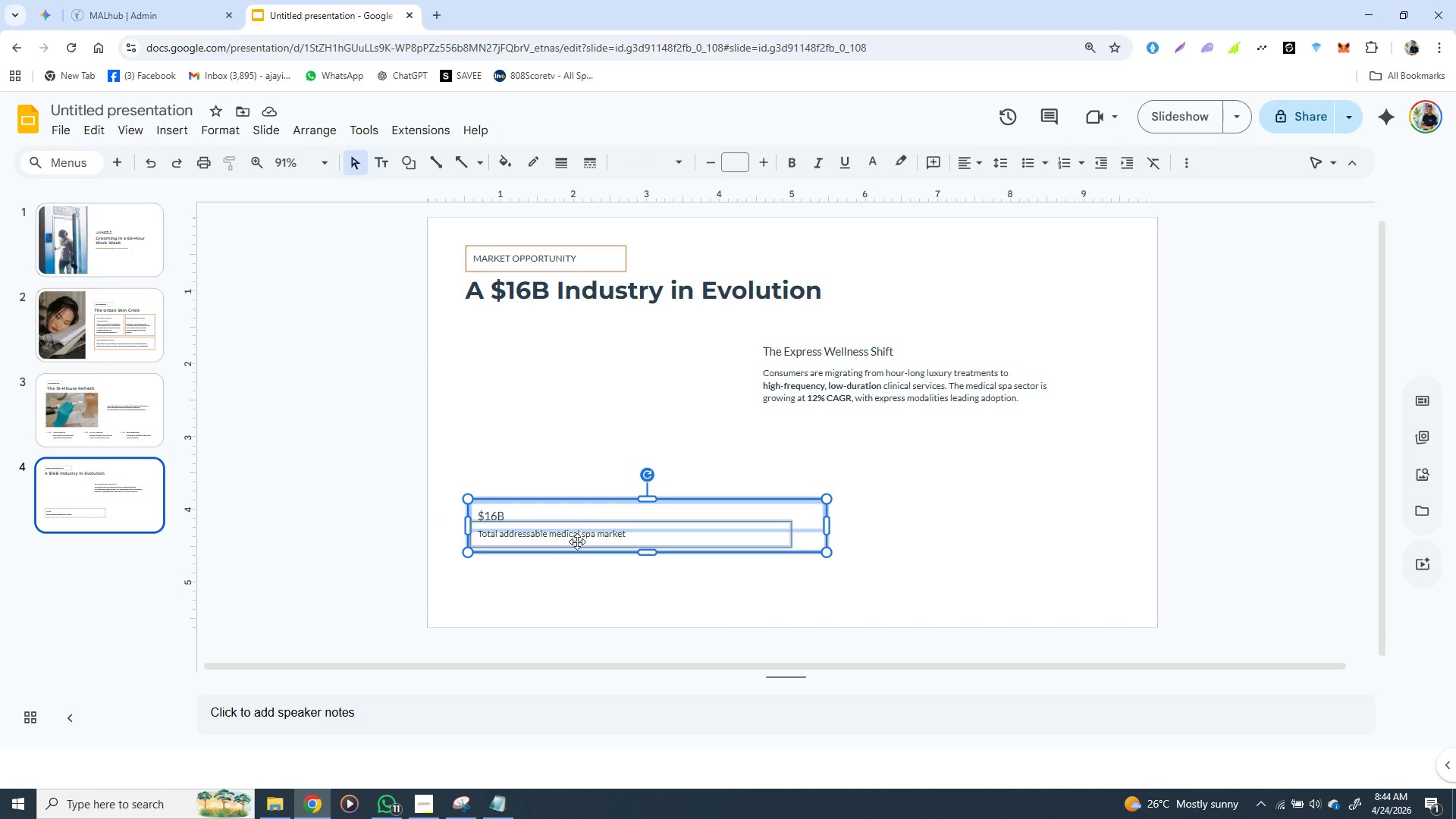 
key(Shift+ShiftLeft)
 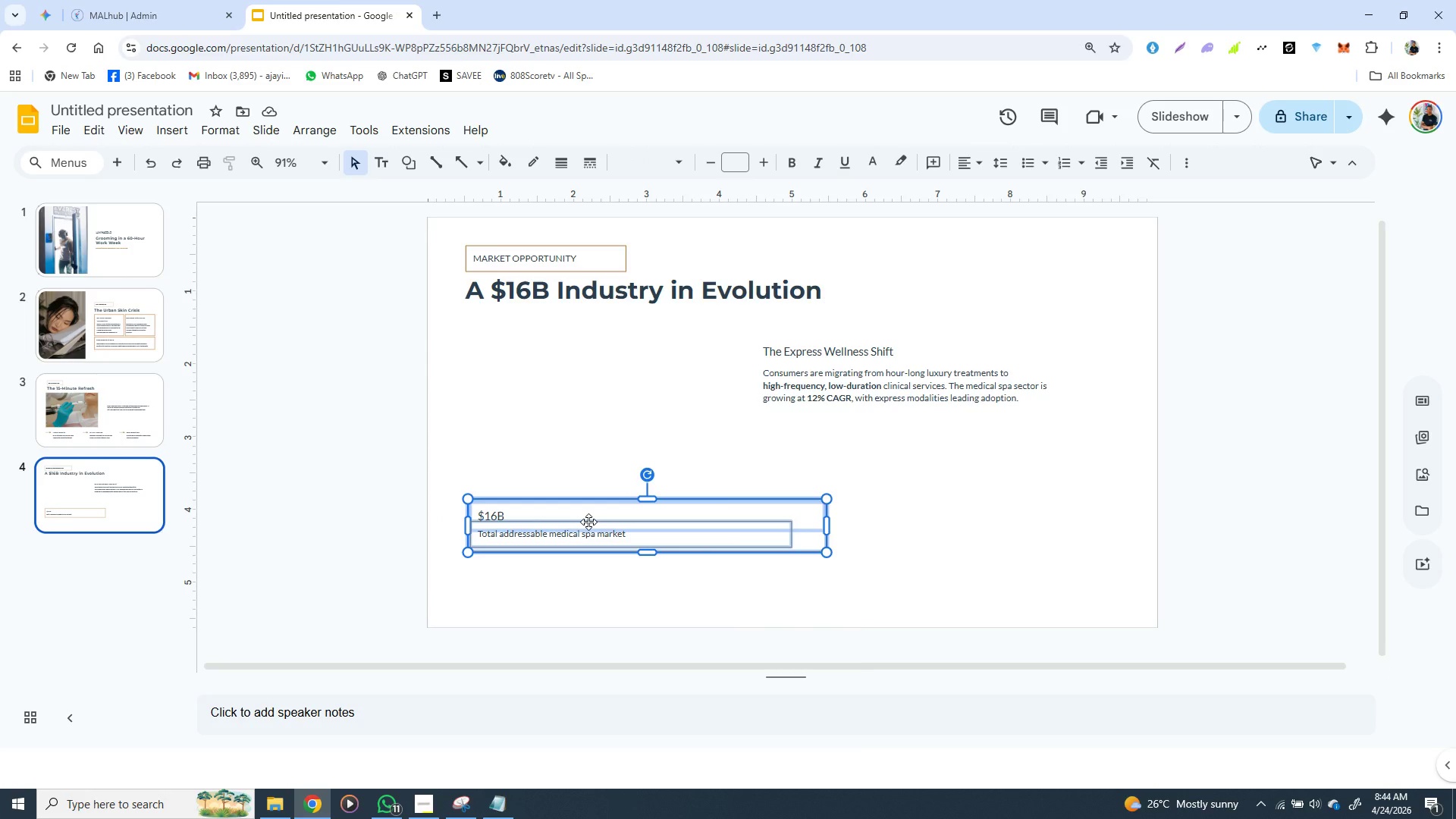 
right_click([588, 522])
 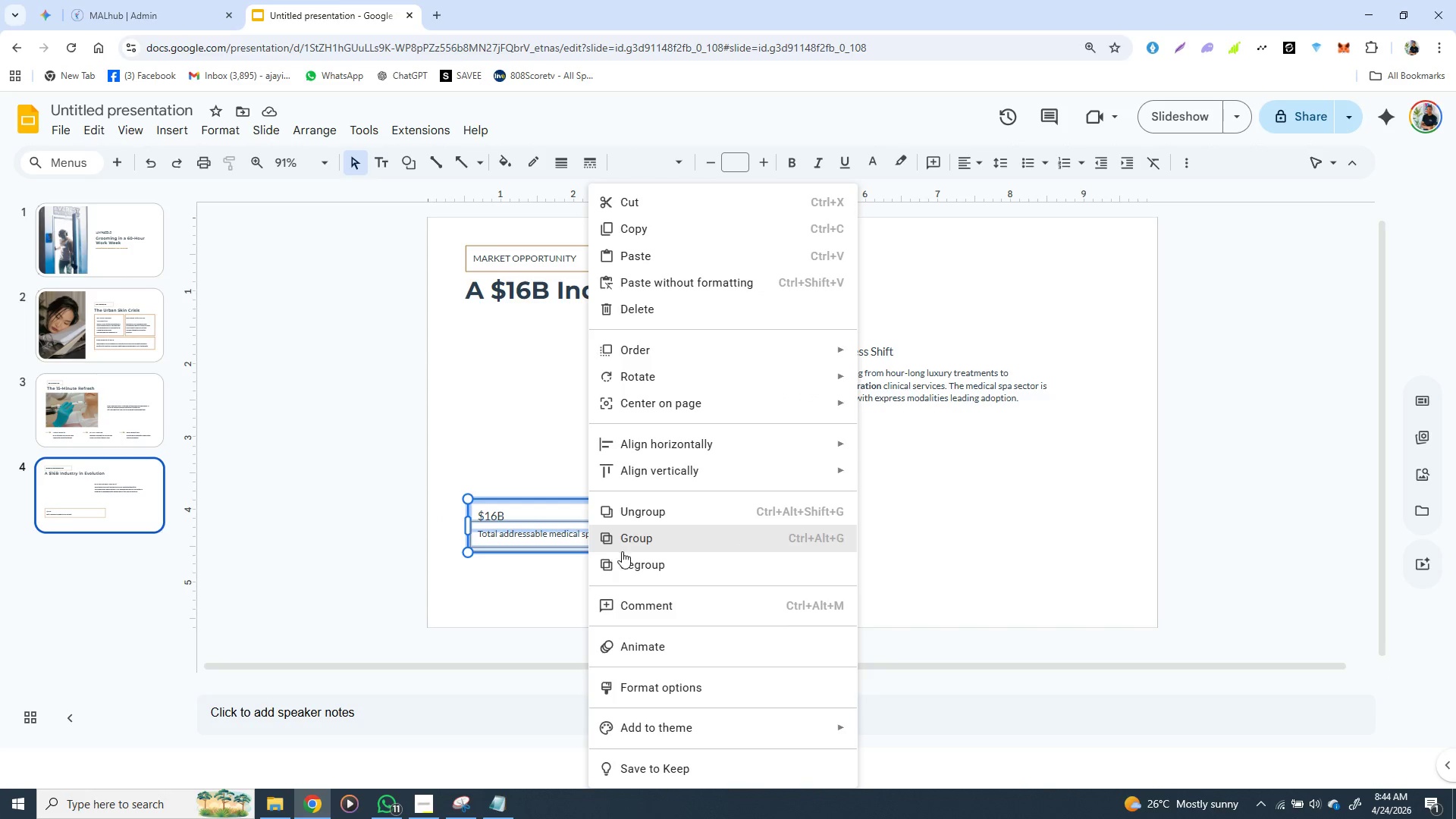 
left_click([628, 545])
 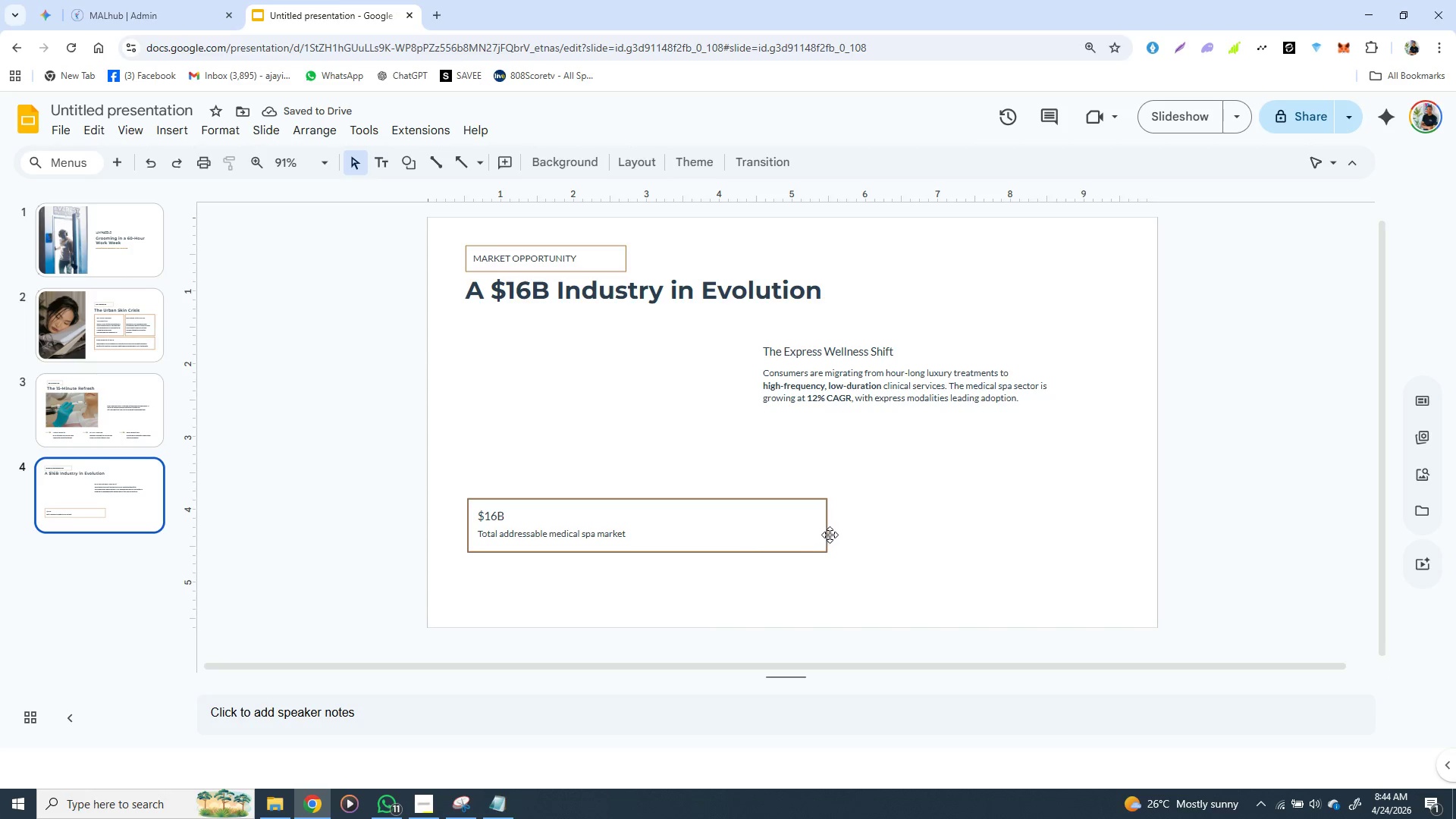 
left_click([827, 527])
 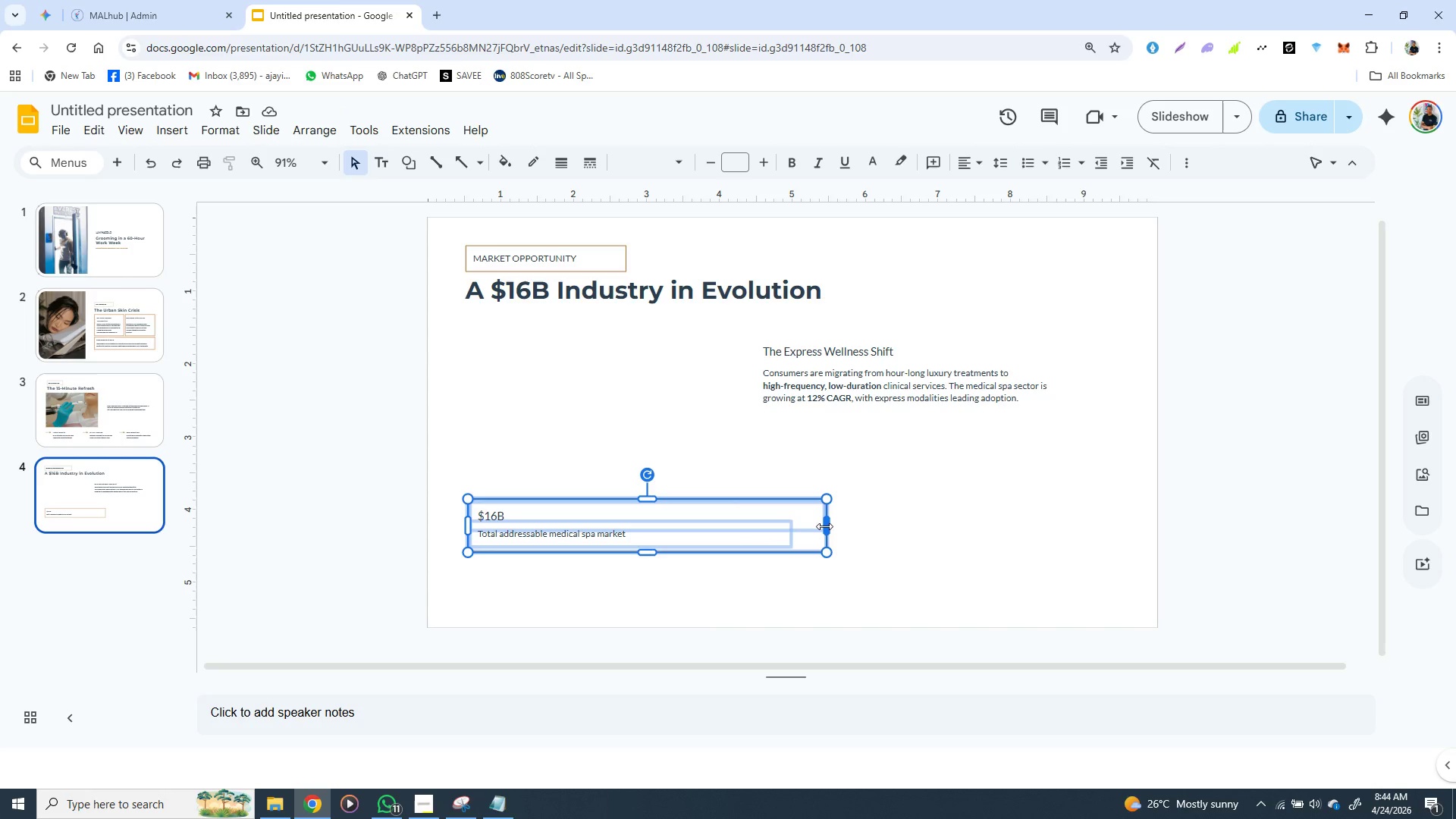 
left_click_drag(start_coordinate=[824, 526], to_coordinate=[795, 524])
 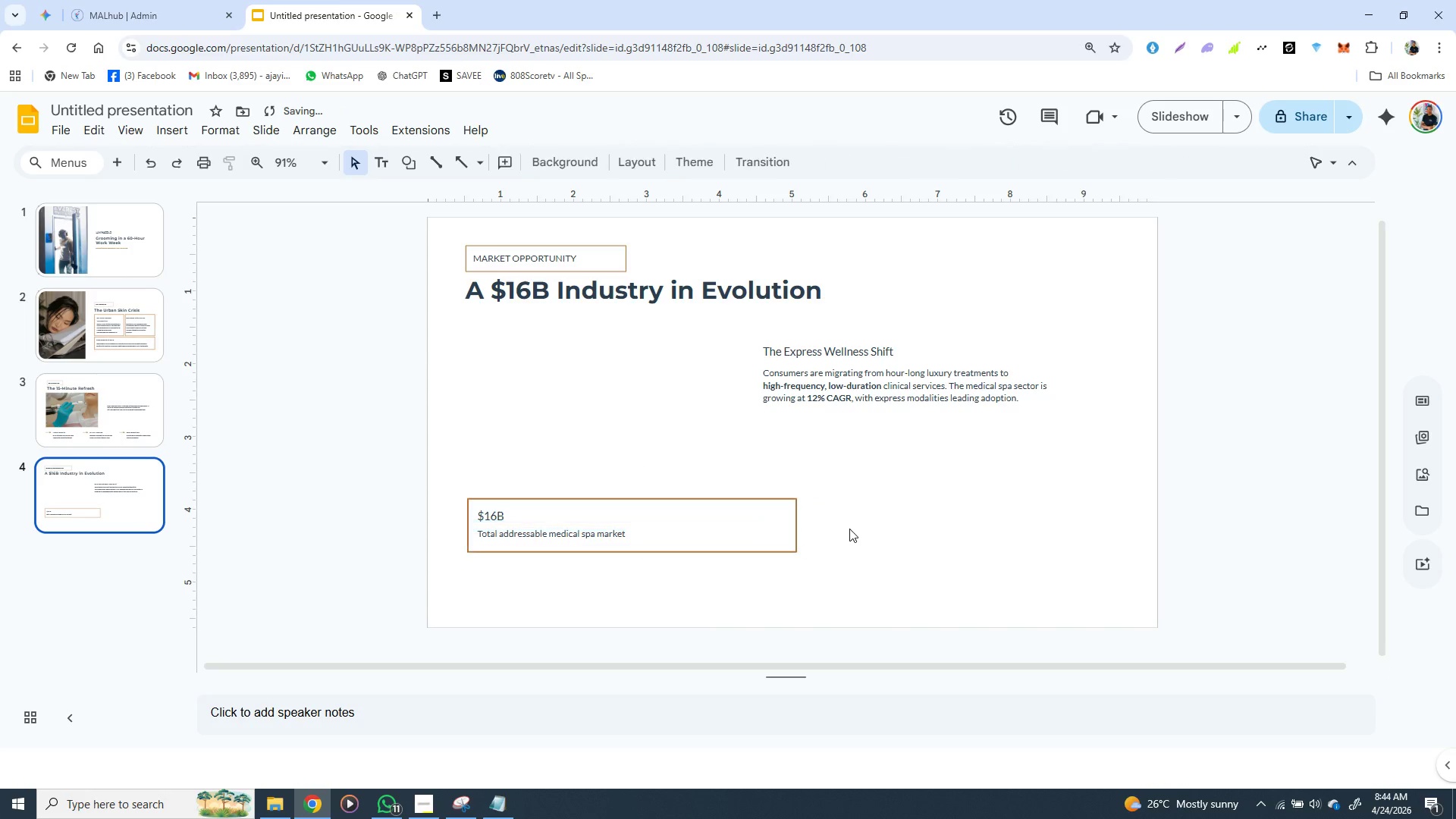 
left_click([849, 529])
 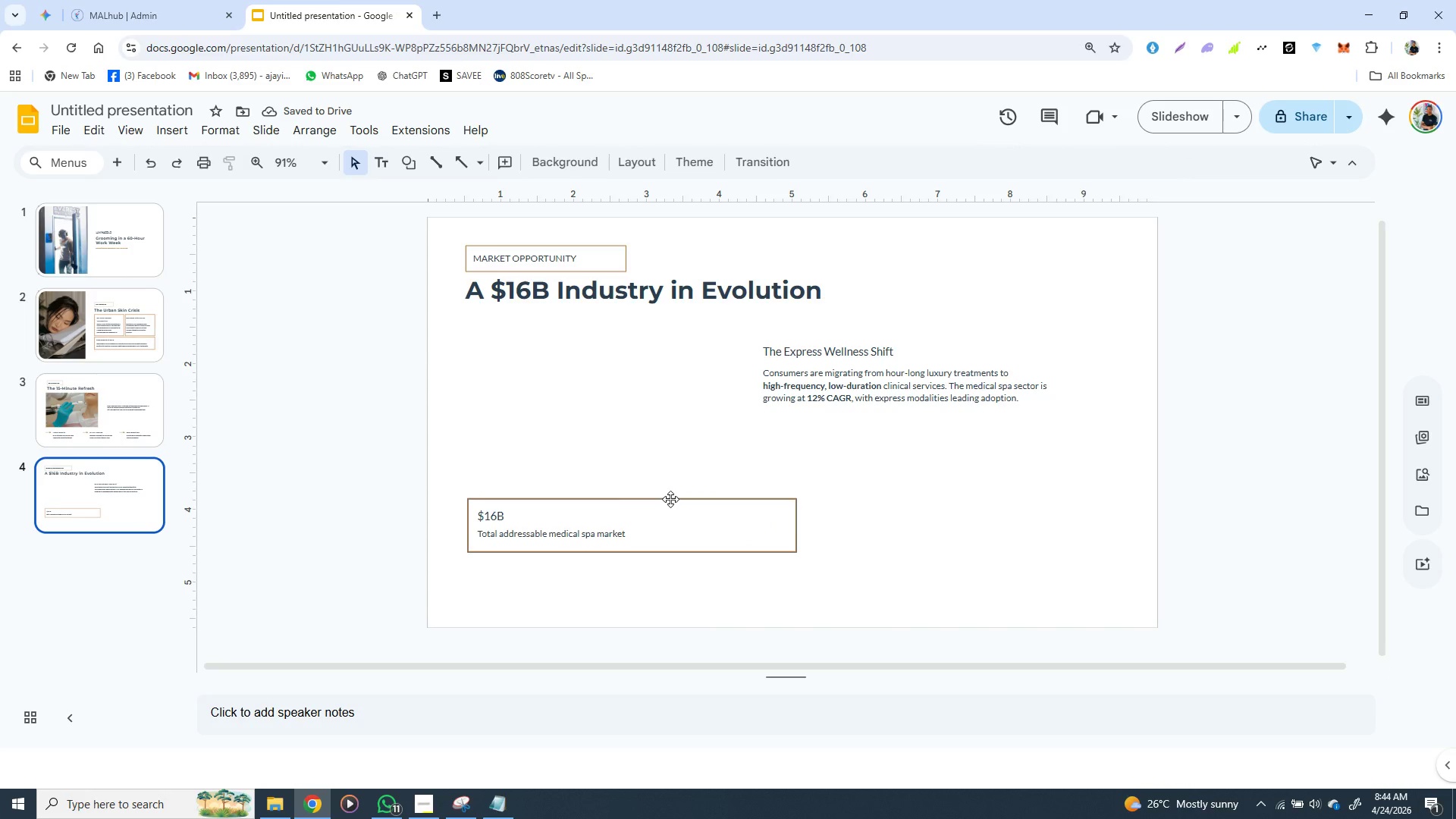 
left_click([670, 499])
 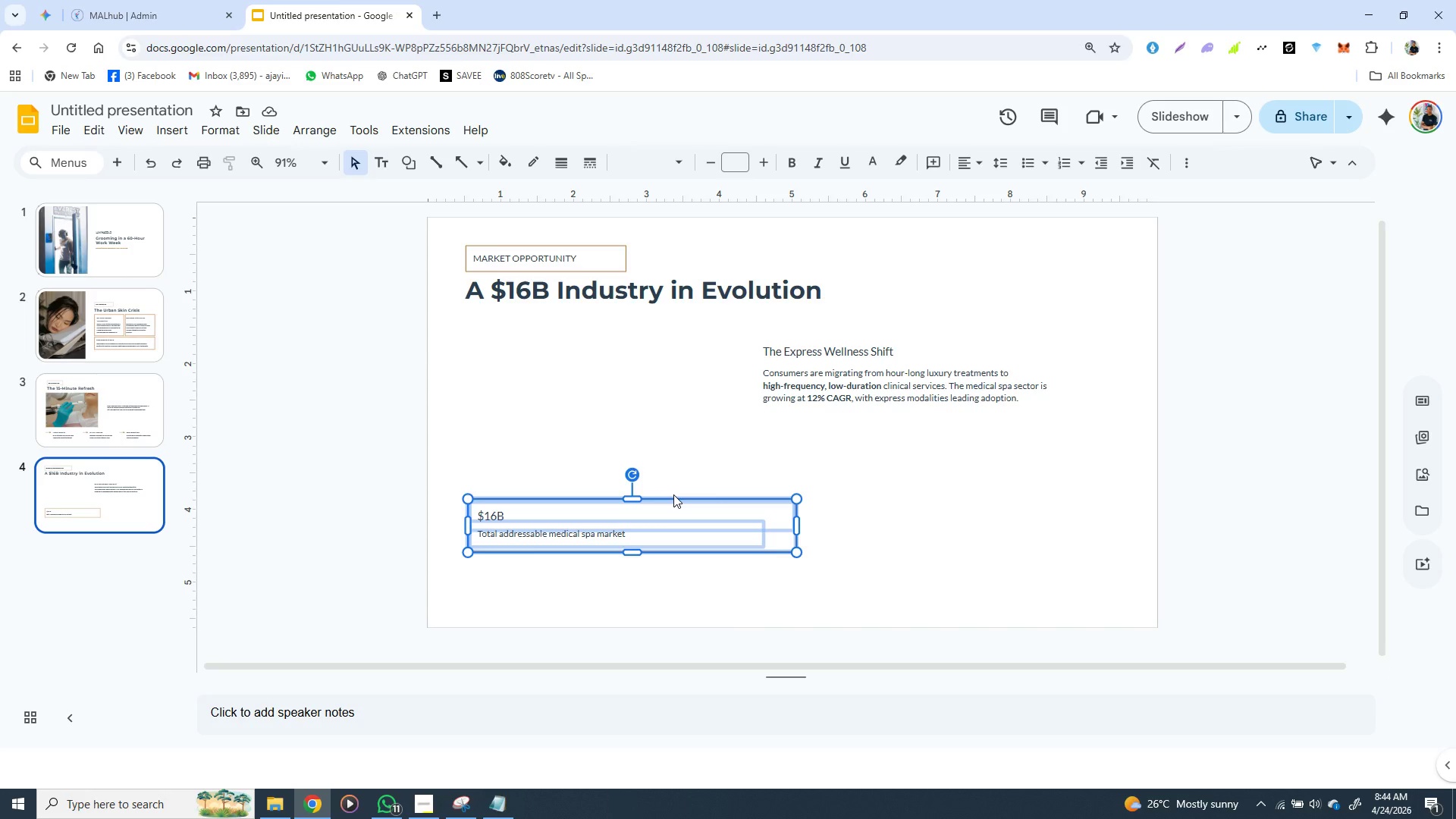 
key(Control+D)
 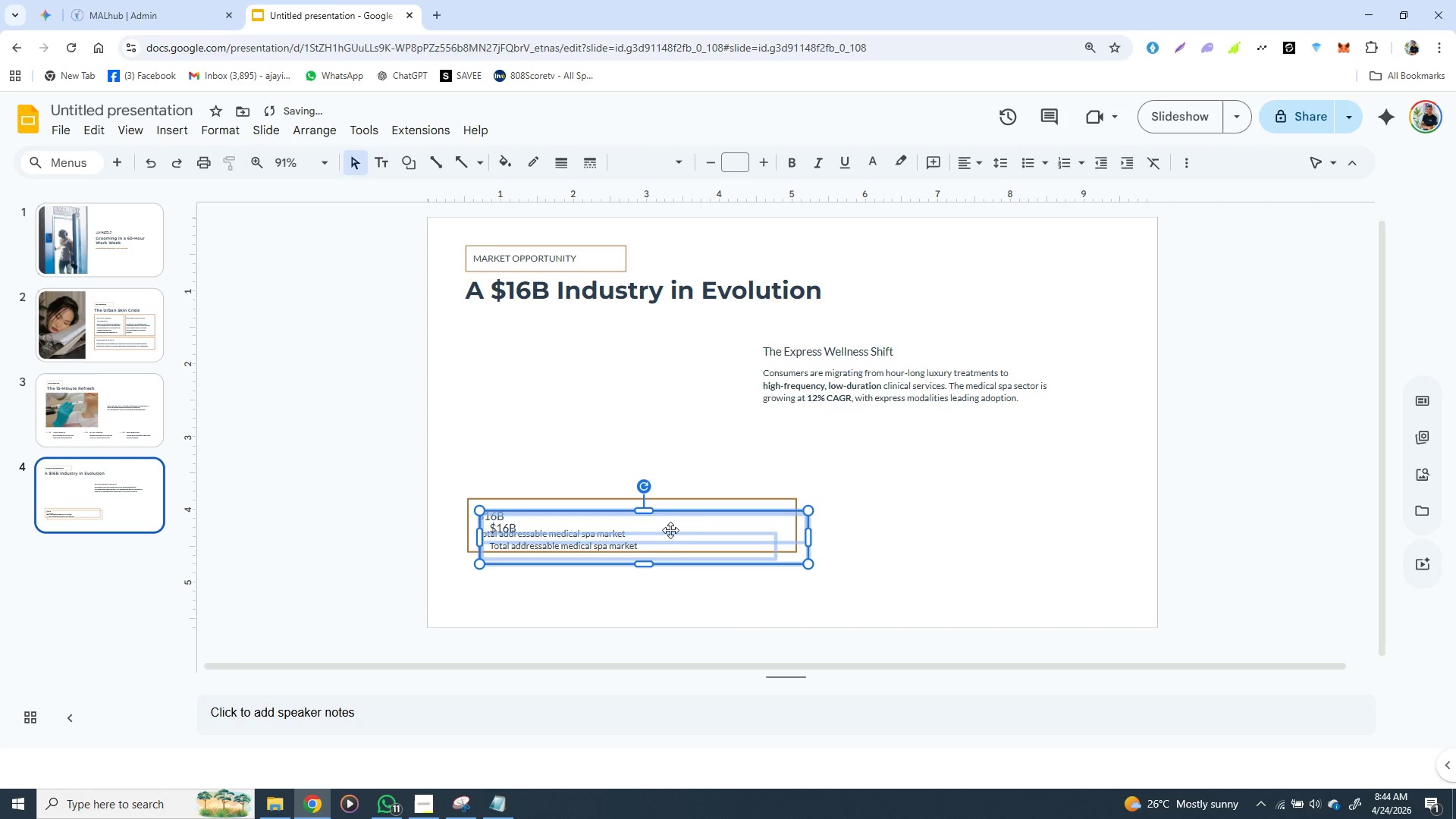 
left_click_drag(start_coordinate=[670, 530], to_coordinate=[993, 516])
 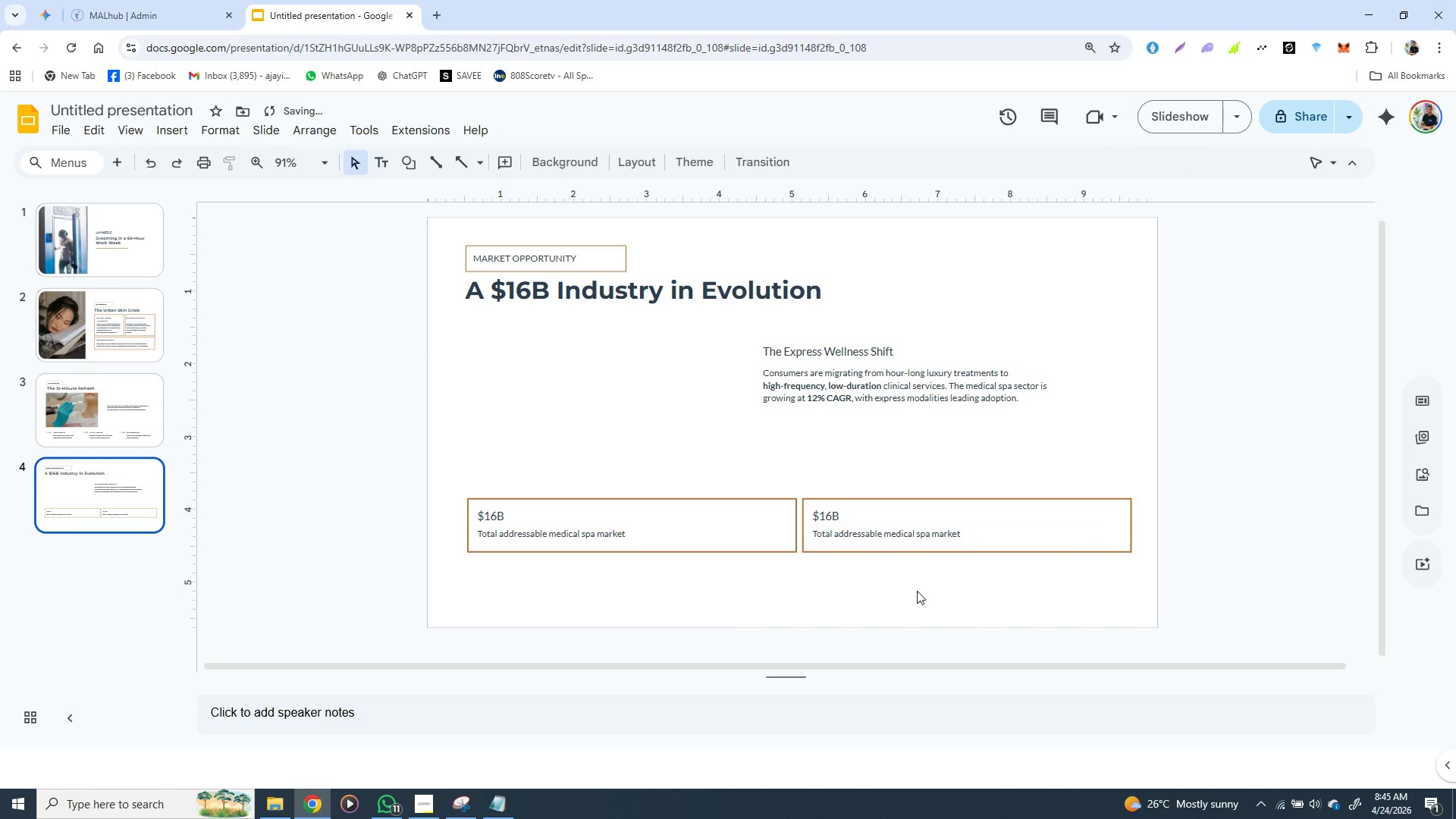 
left_click([917, 591])
 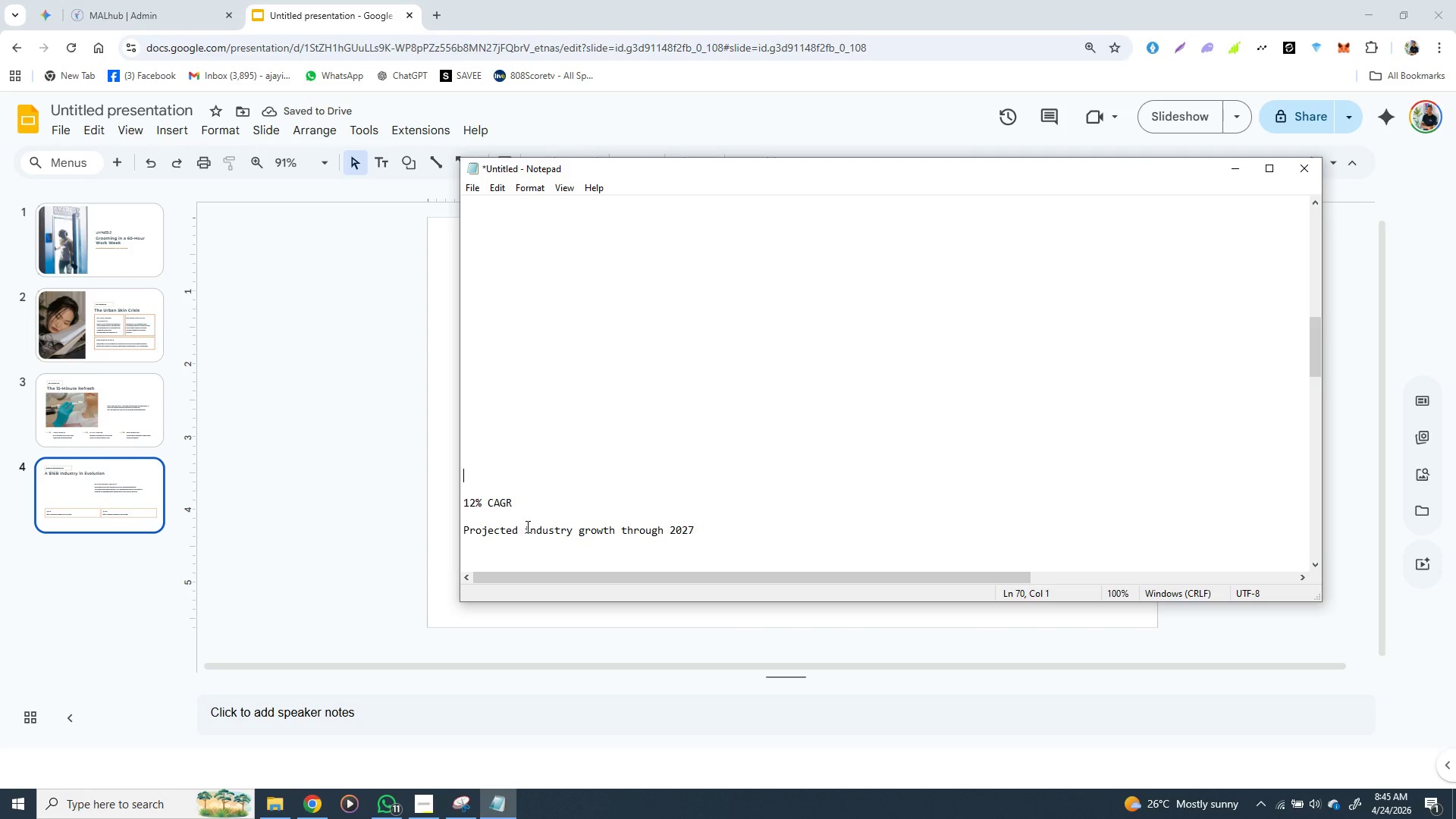 
left_click_drag(start_coordinate=[526, 500], to_coordinate=[454, 499])
 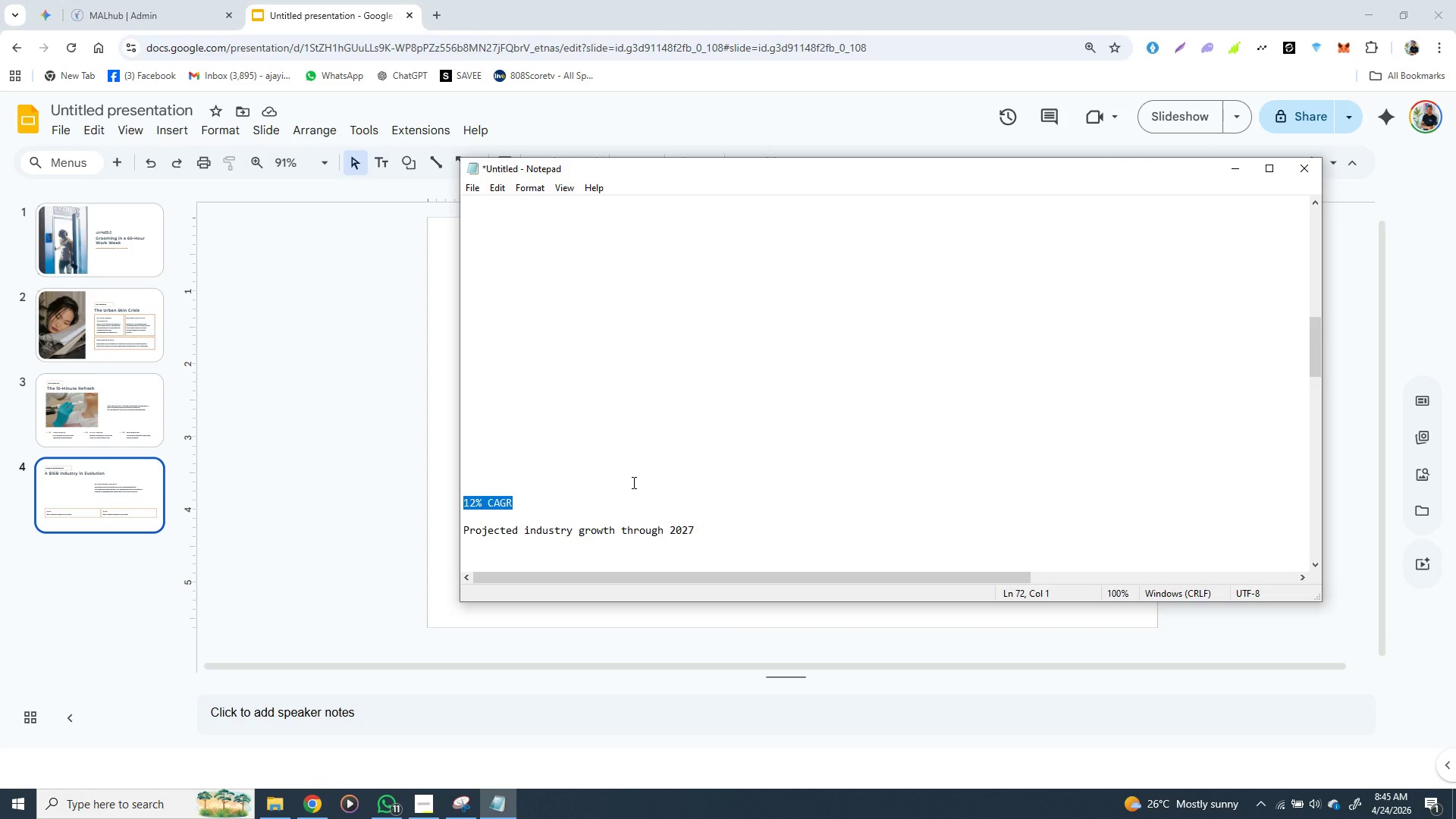 
key(Control+X)
 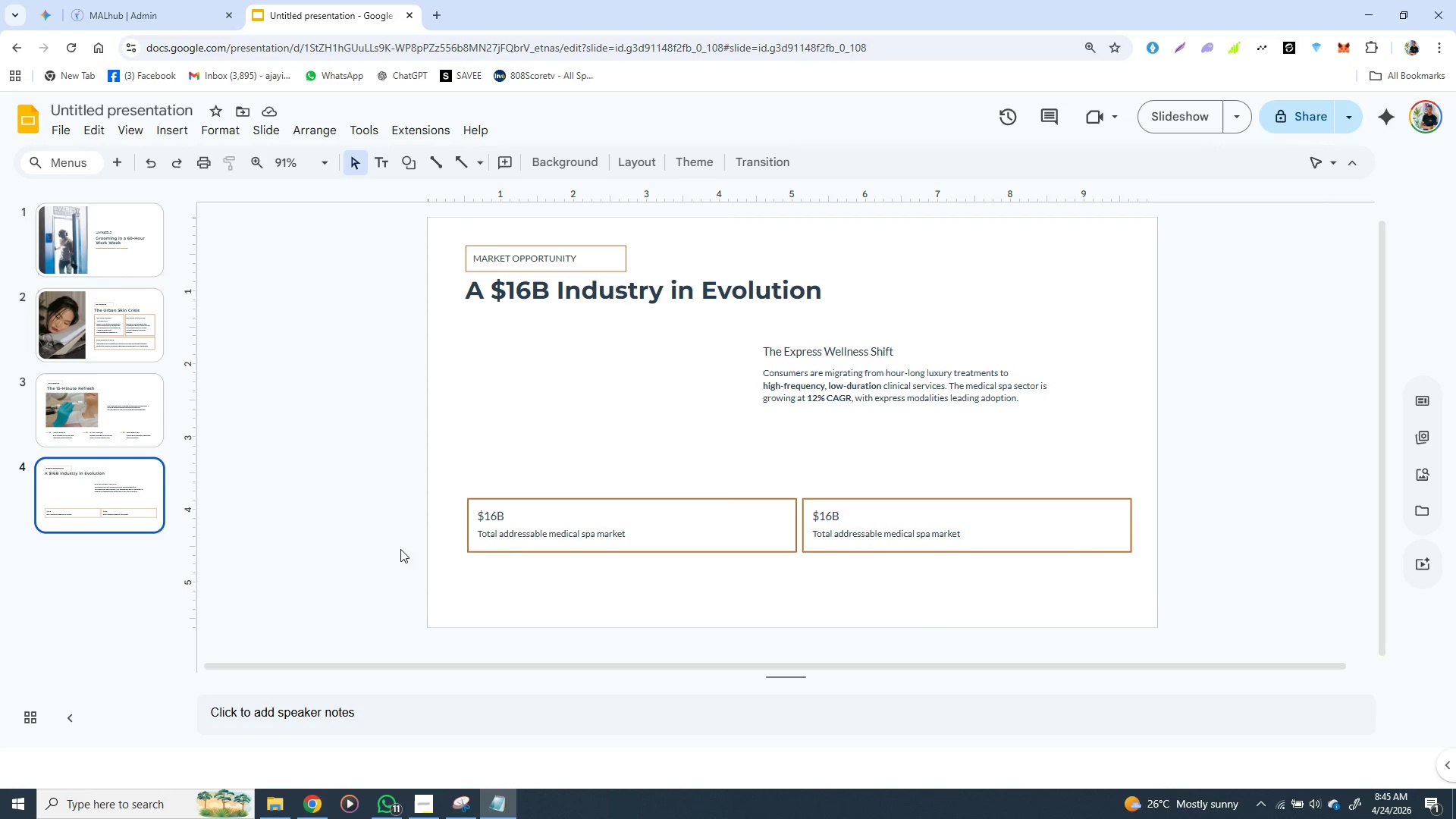 
left_click([400, 549])
 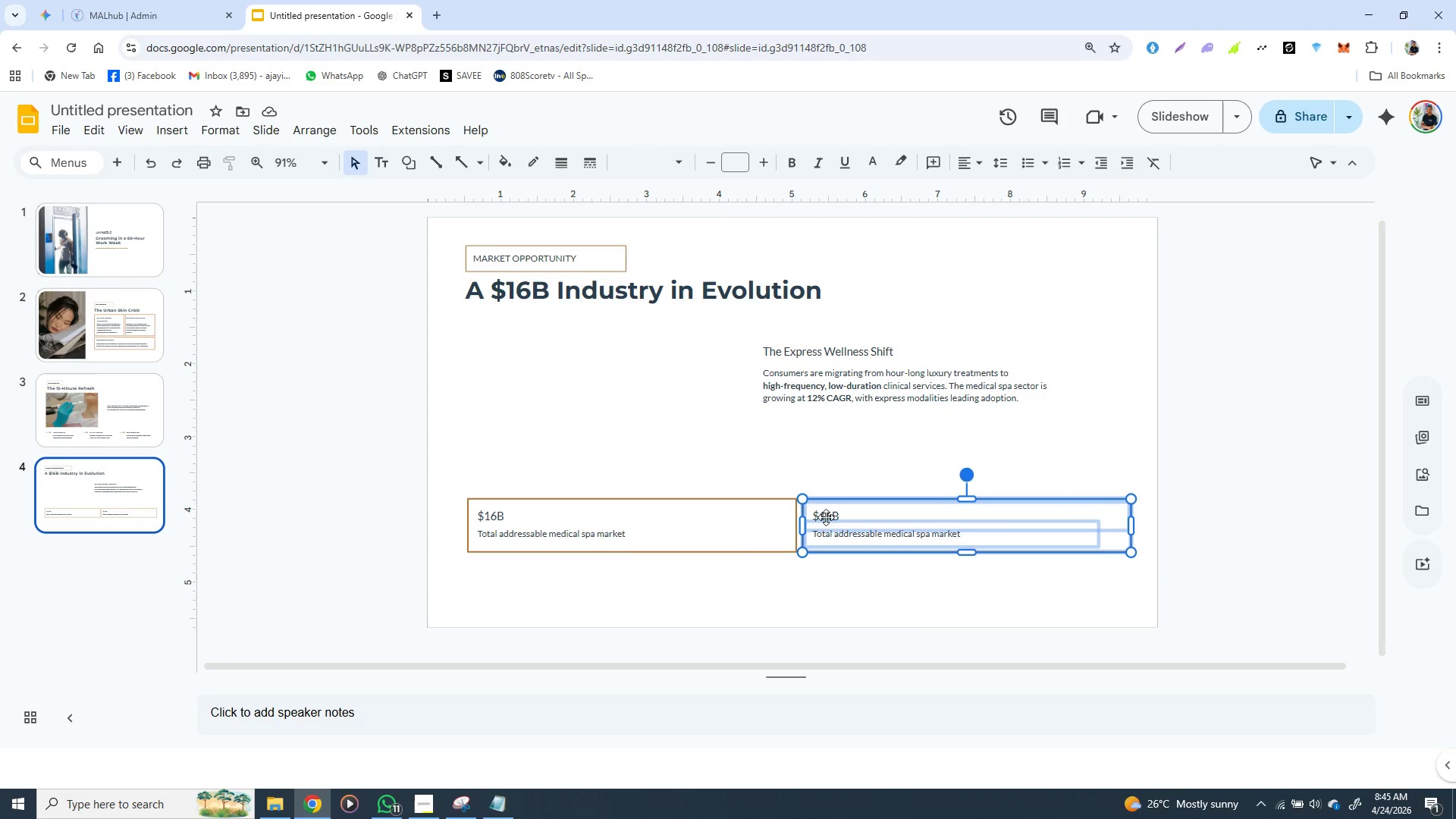 
double_click([827, 517])
 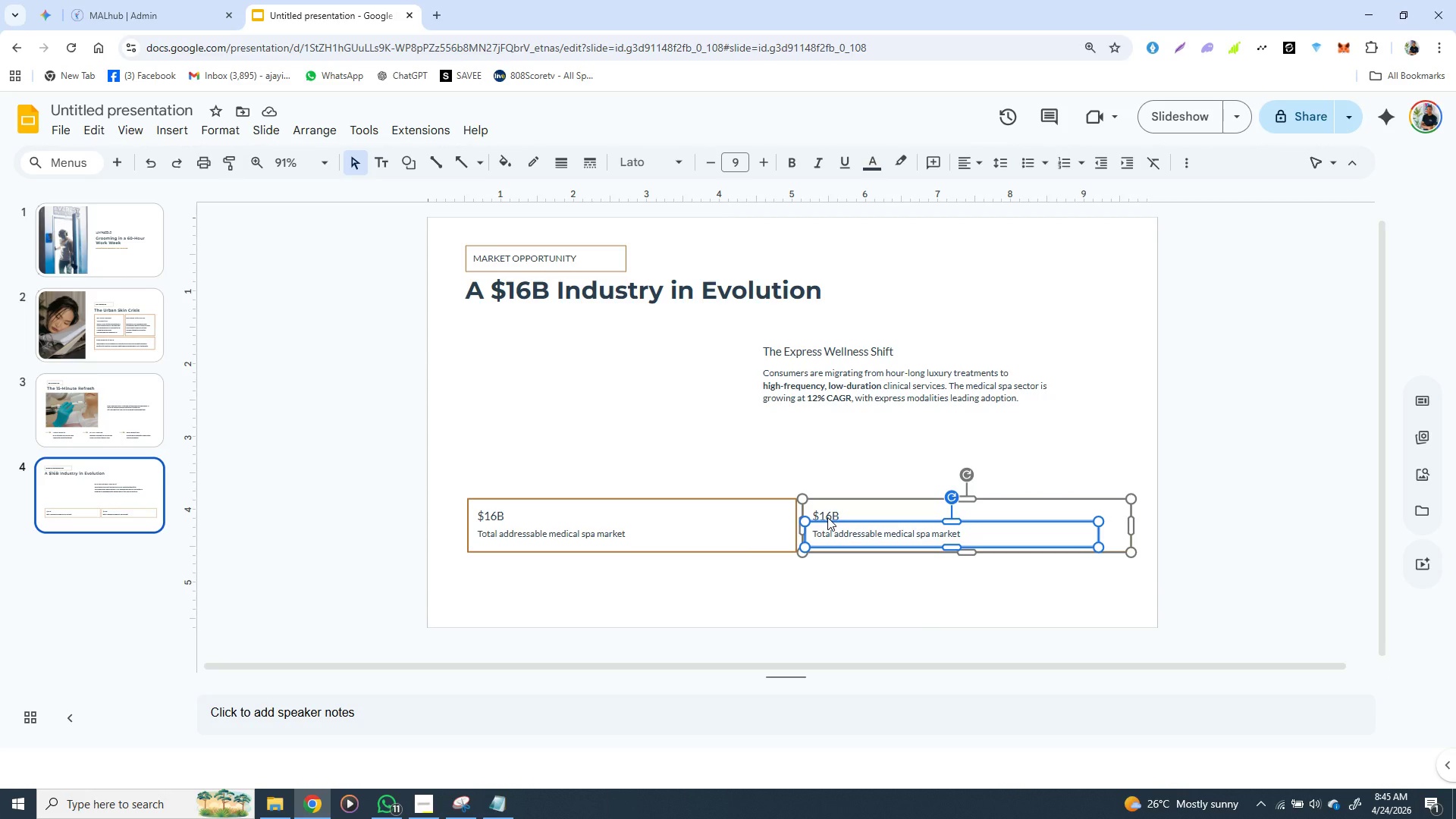 
triple_click([827, 517])
 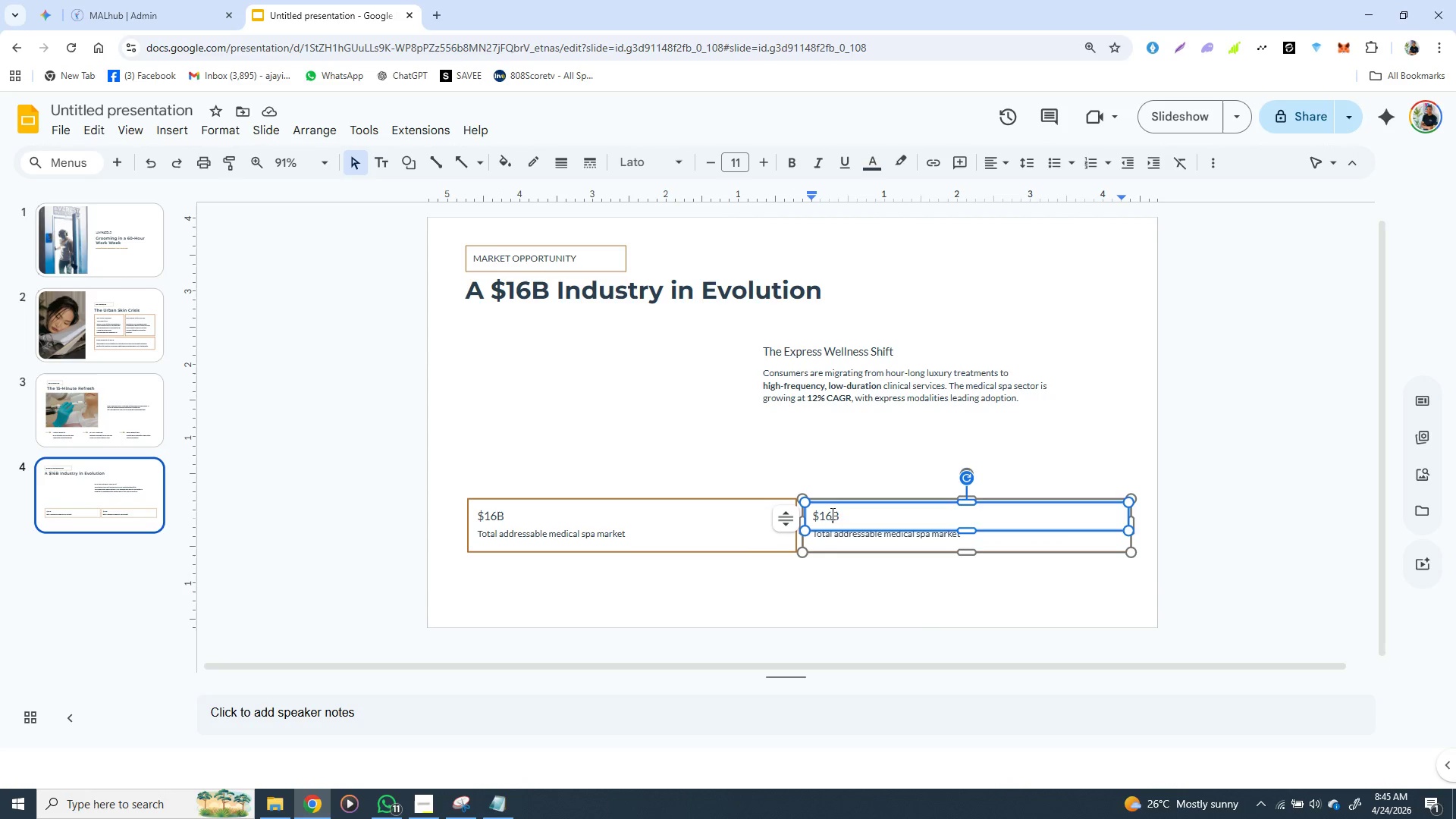 
double_click([831, 513])
 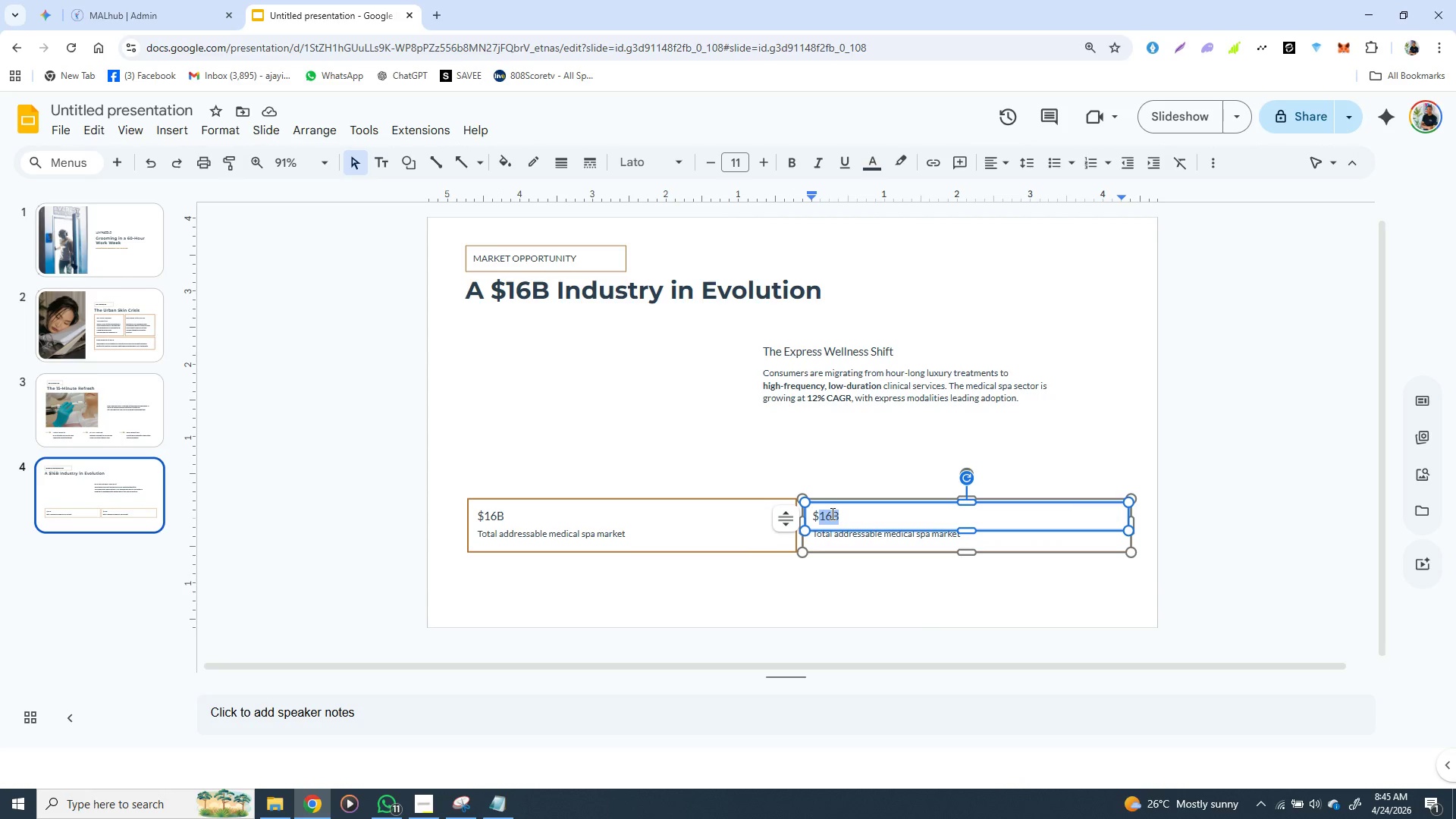 
triple_click([831, 513])
 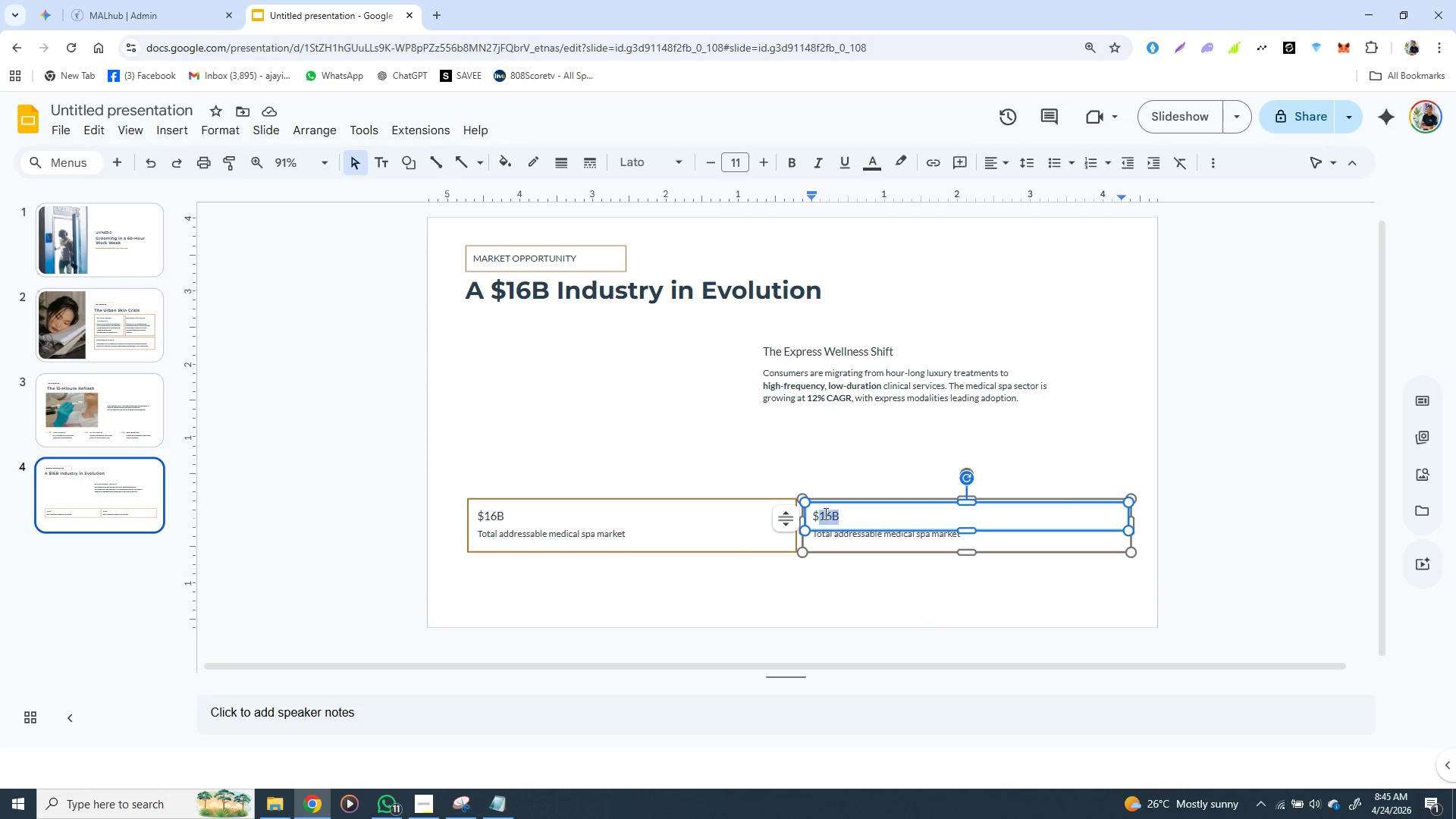 
double_click([824, 513])
 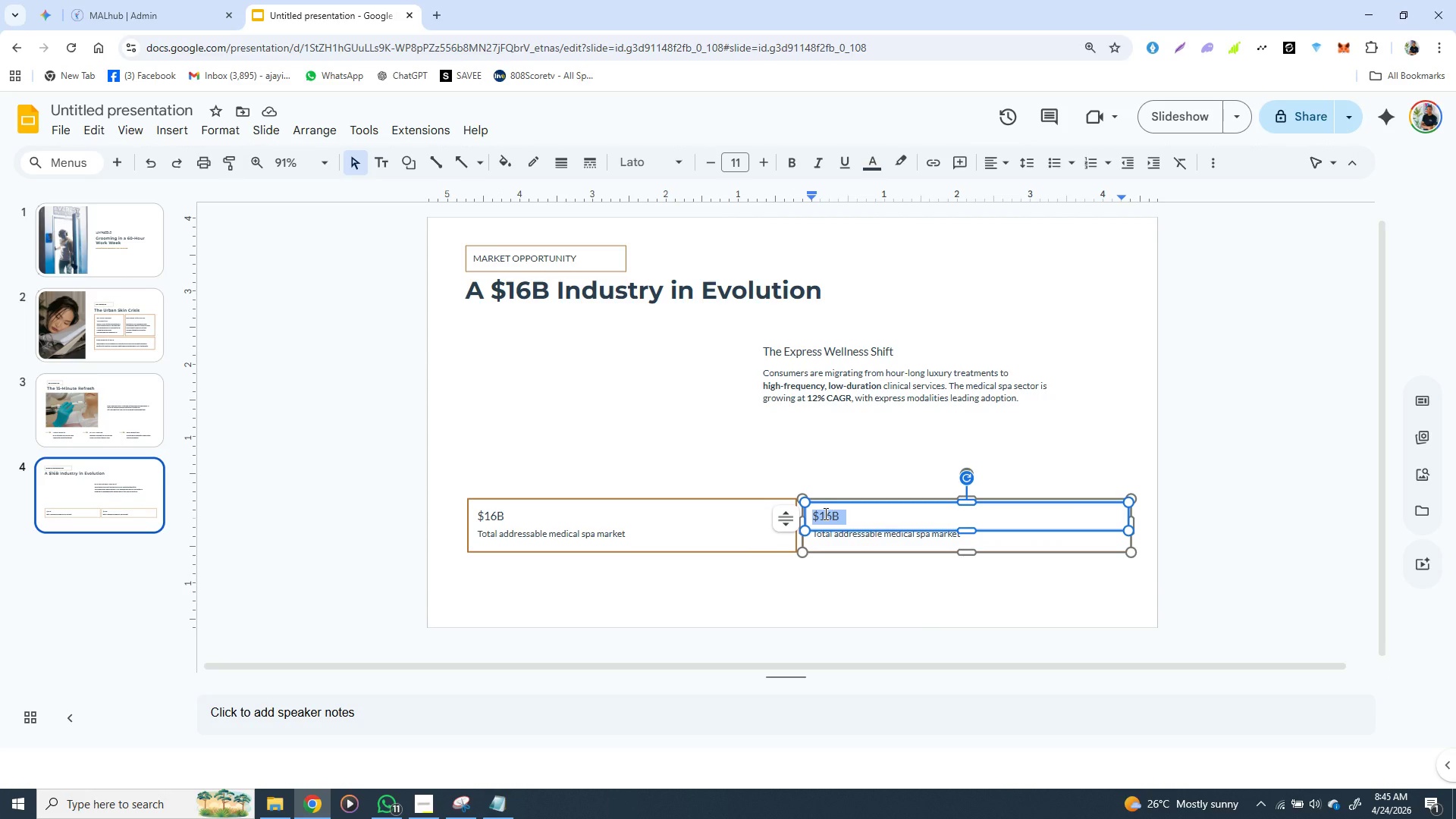 
triple_click([824, 513])
 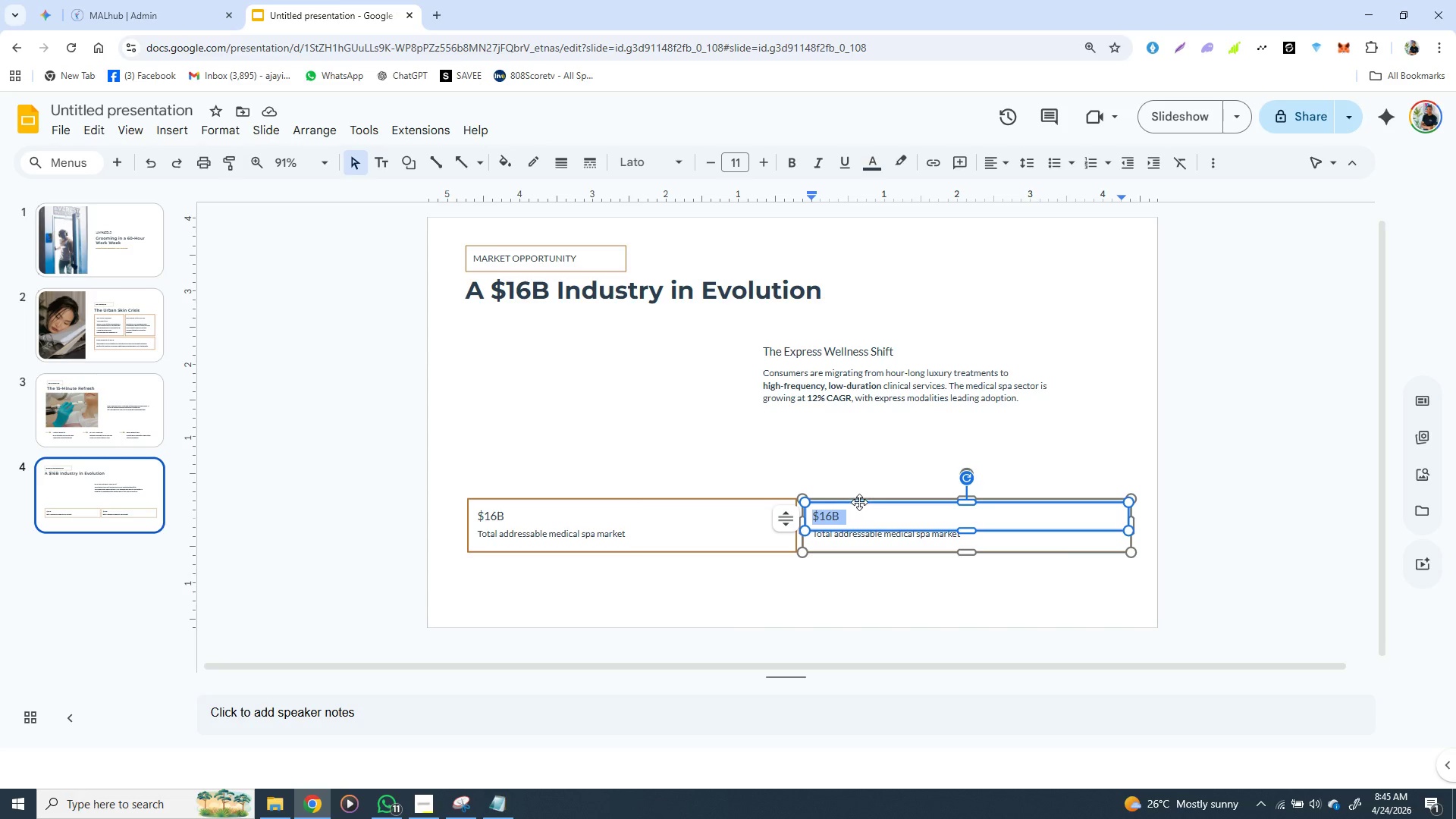 
key(Control+V)
 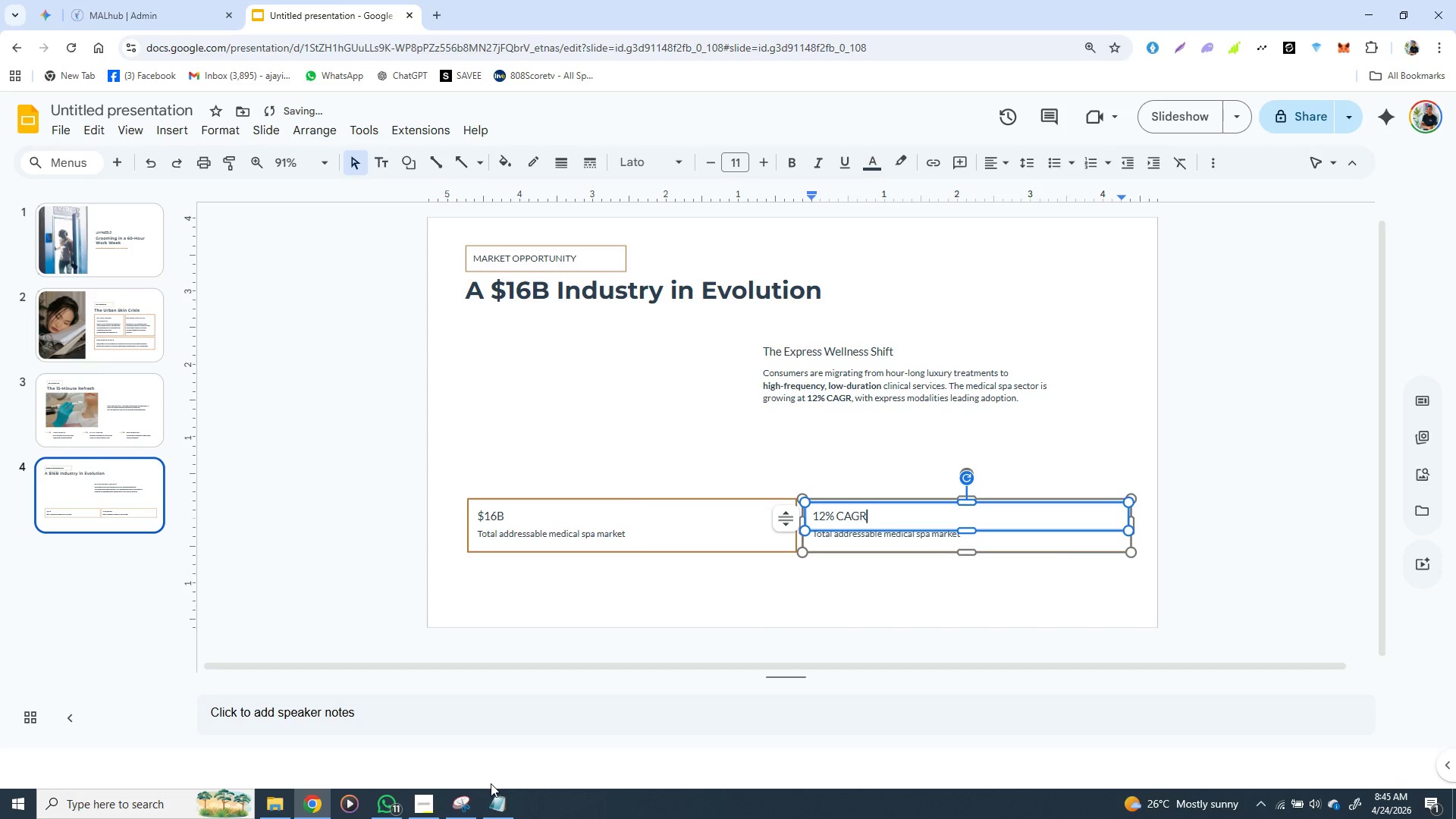 
left_click([495, 796])
 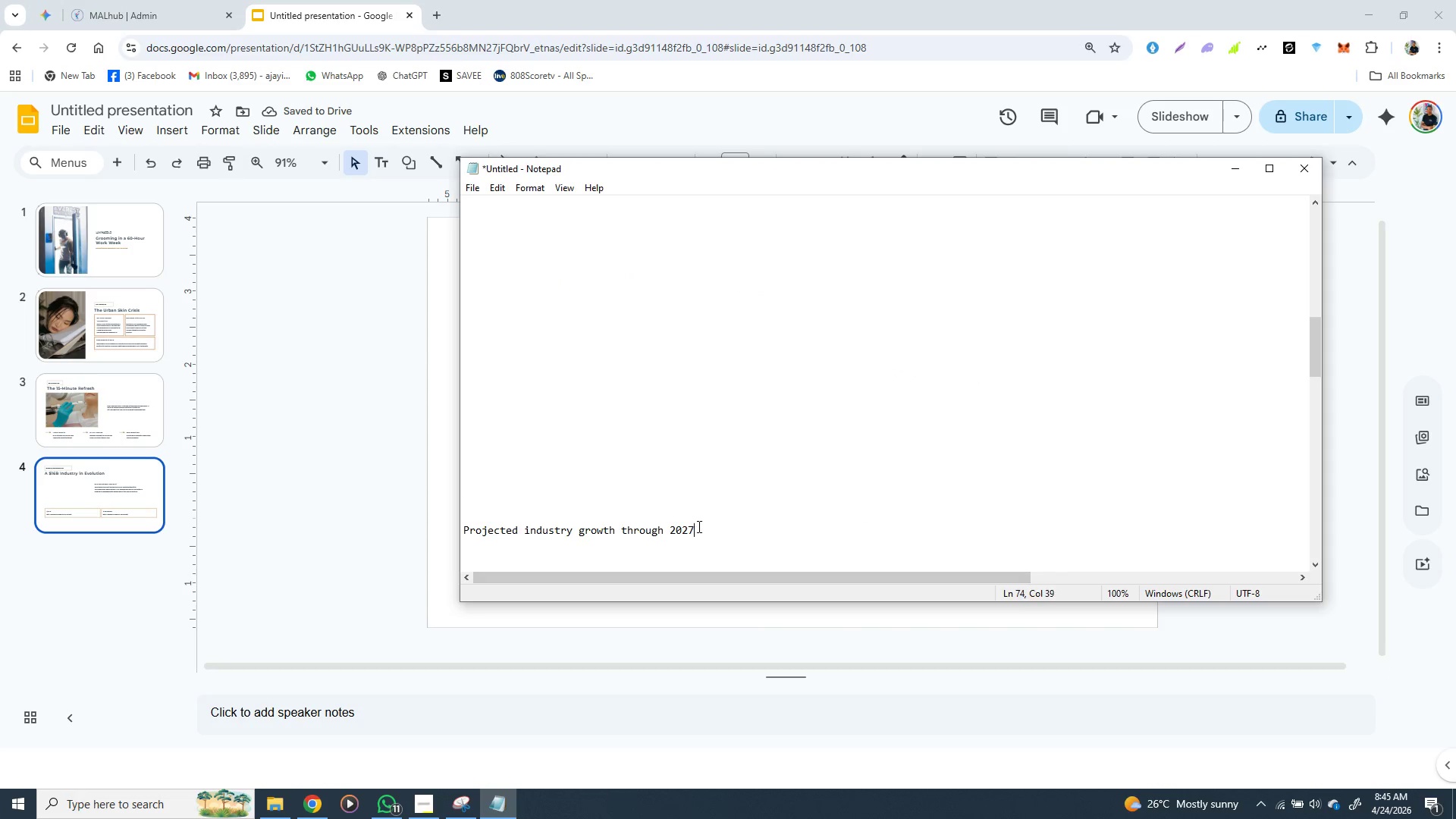 
left_click_drag(start_coordinate=[698, 527], to_coordinate=[457, 529])
 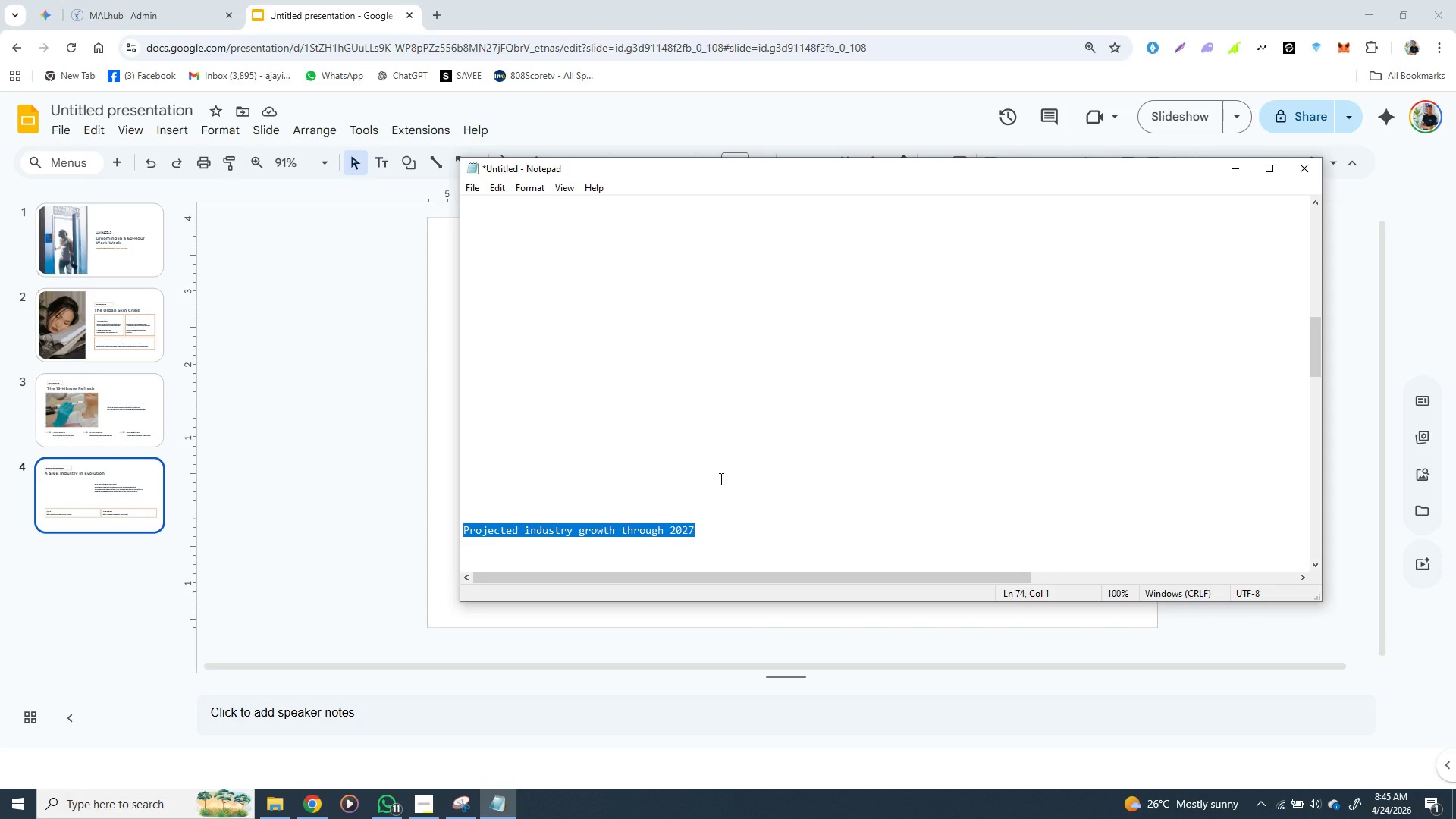 
key(Control+X)
 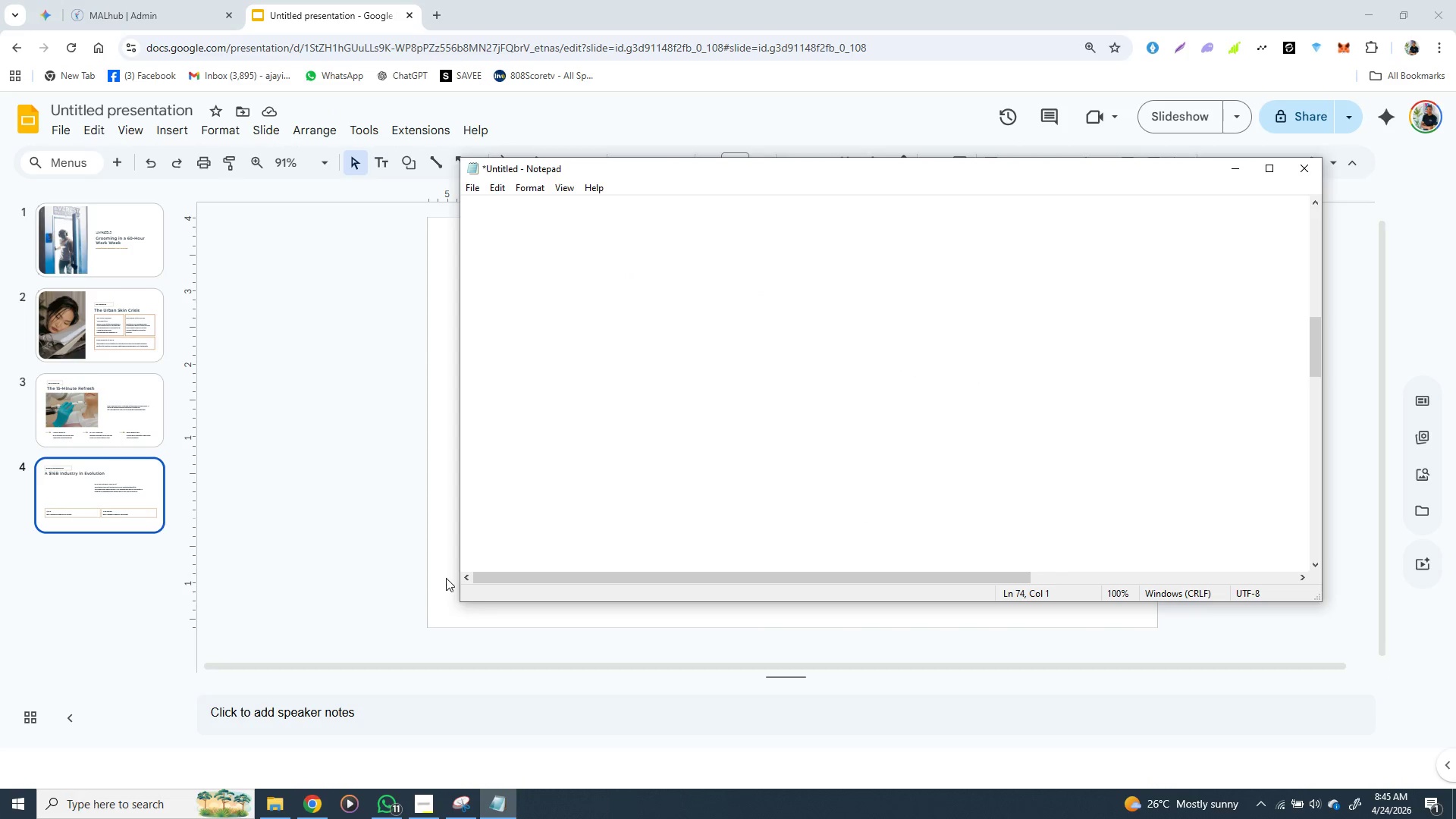 
left_click([446, 578])
 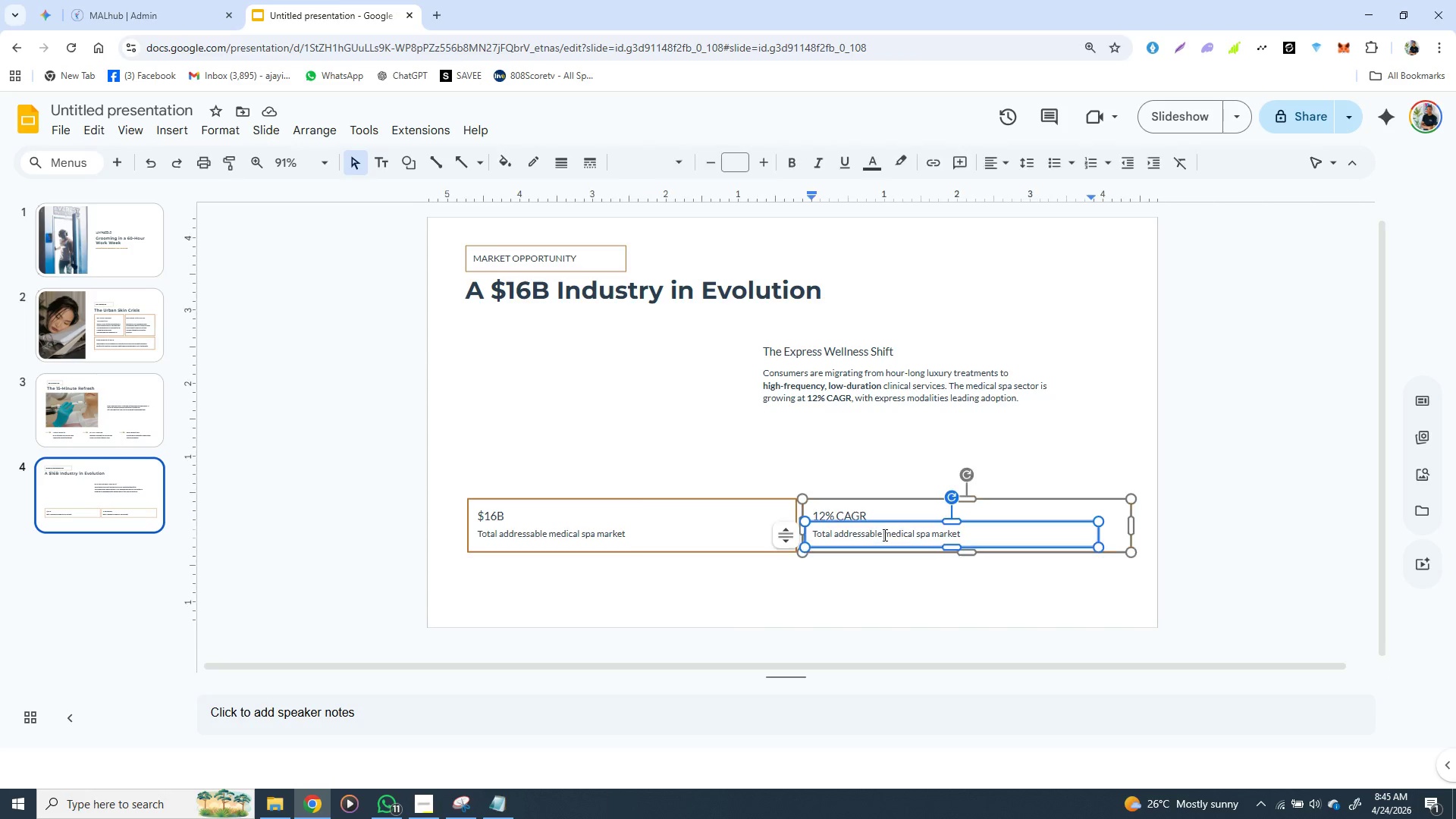 
double_click([884, 535])
 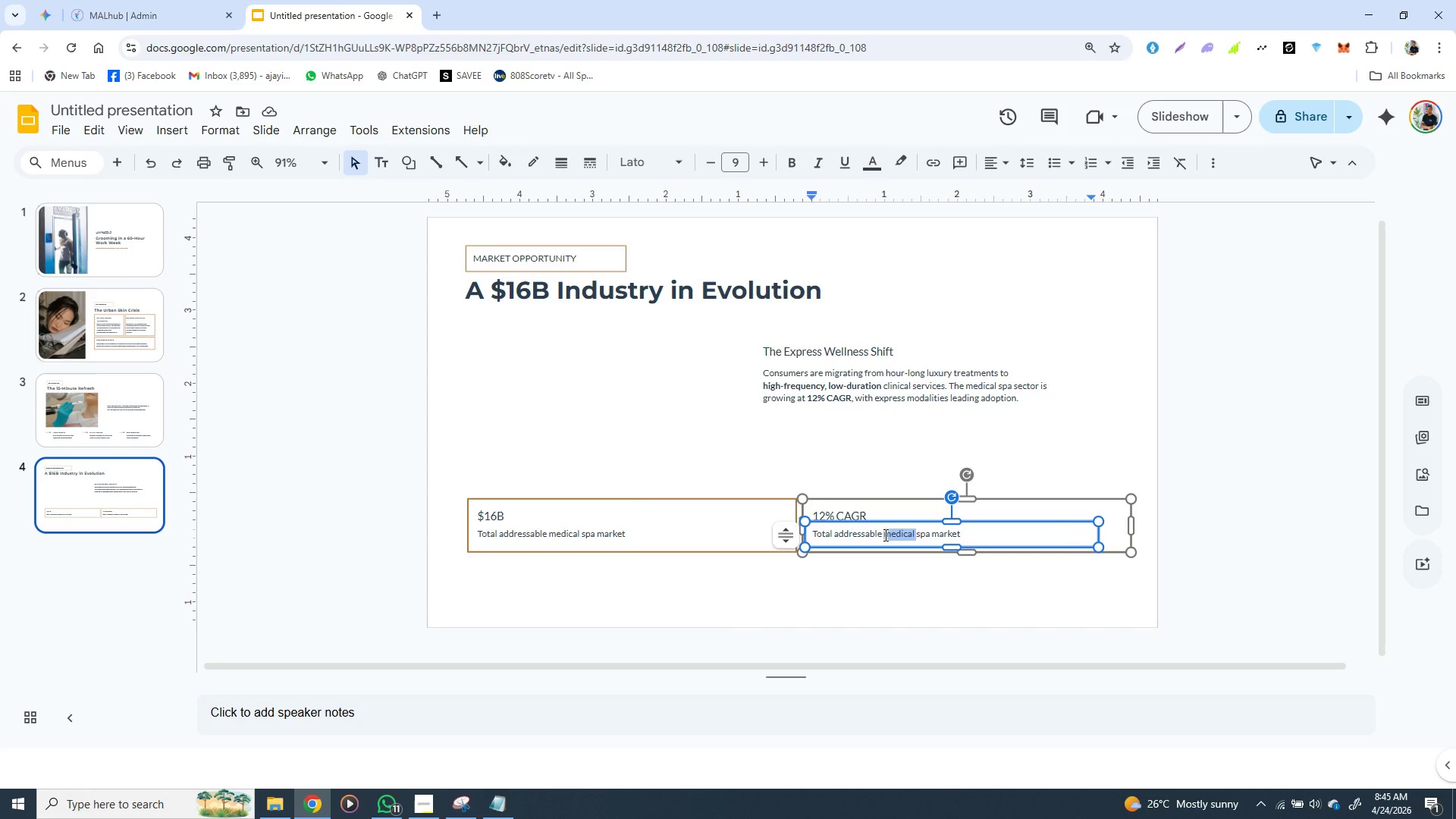 
triple_click([884, 535])
 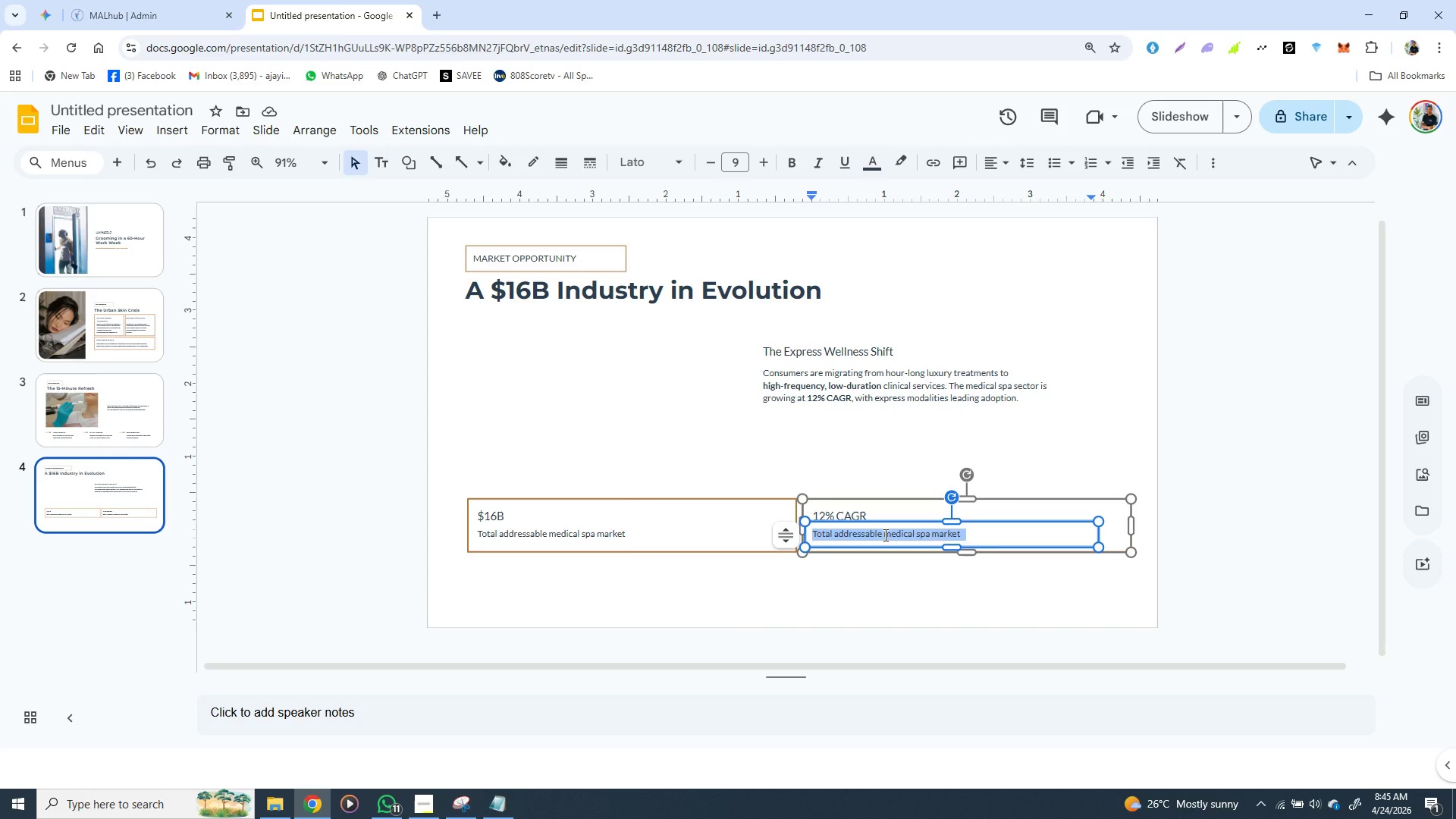 
triple_click([884, 535])
 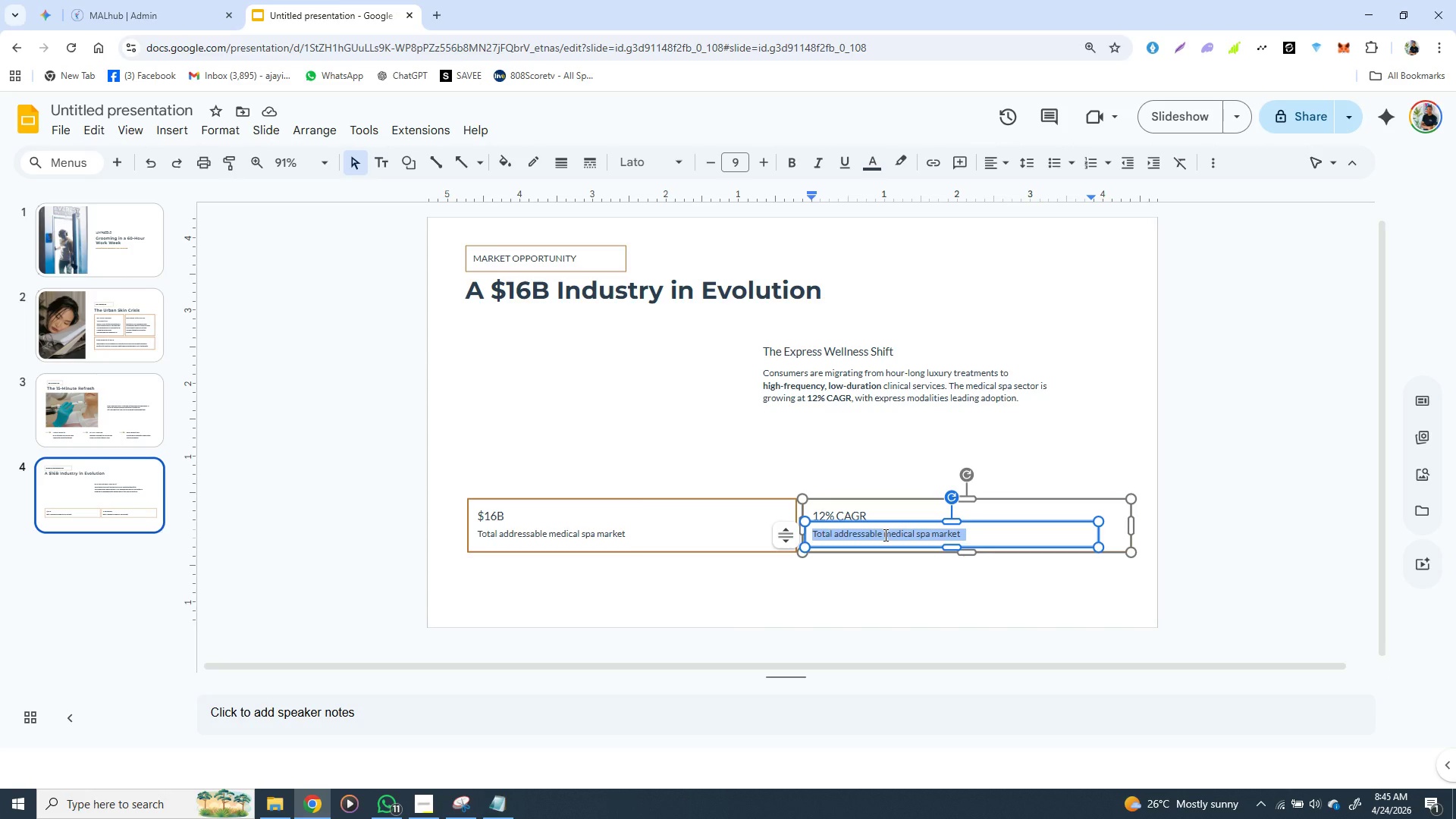 
triple_click([884, 535])
 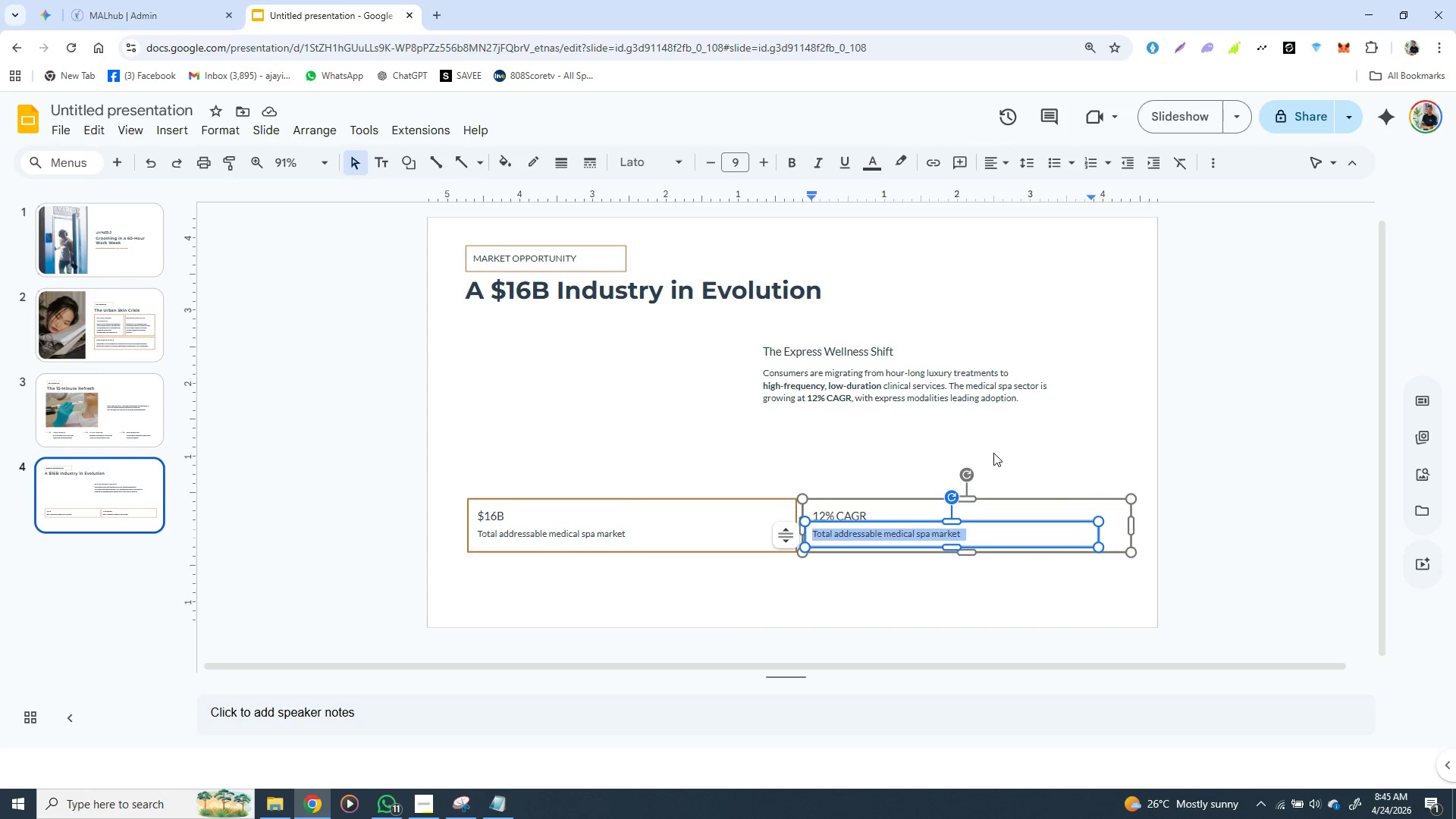 
key(Control+V)
 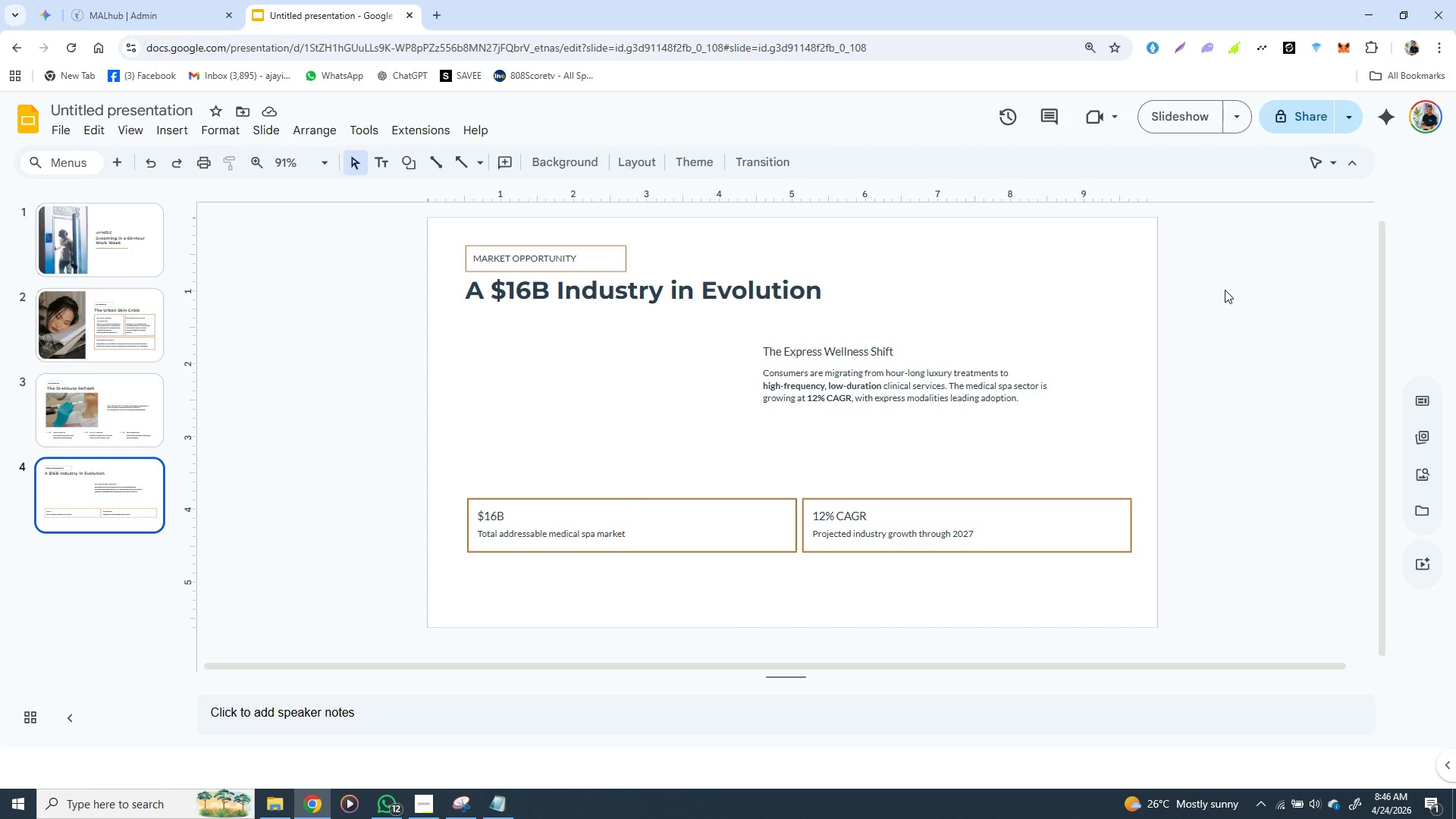 
wait(63.38)
 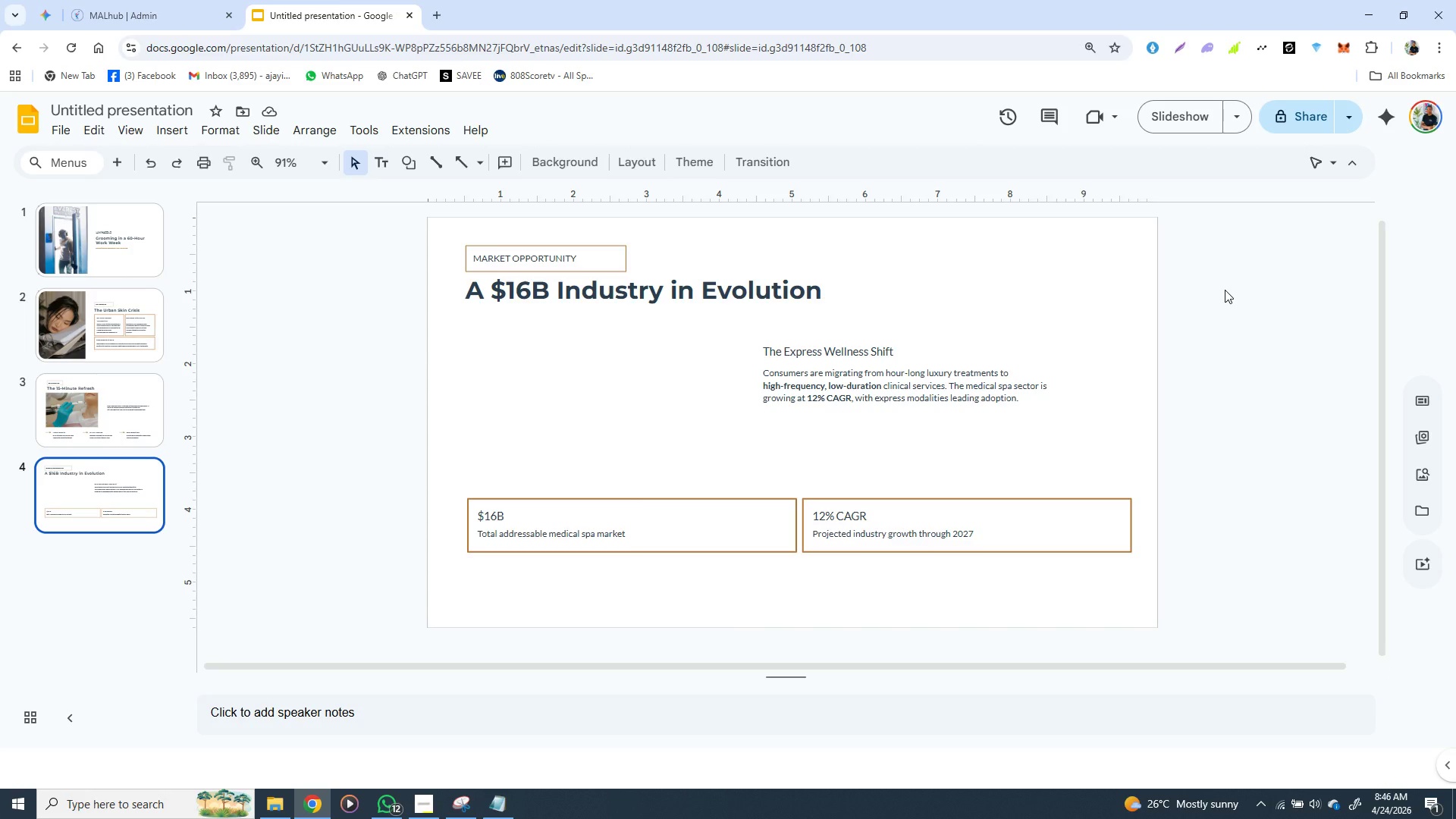 
left_click([796, 591])
 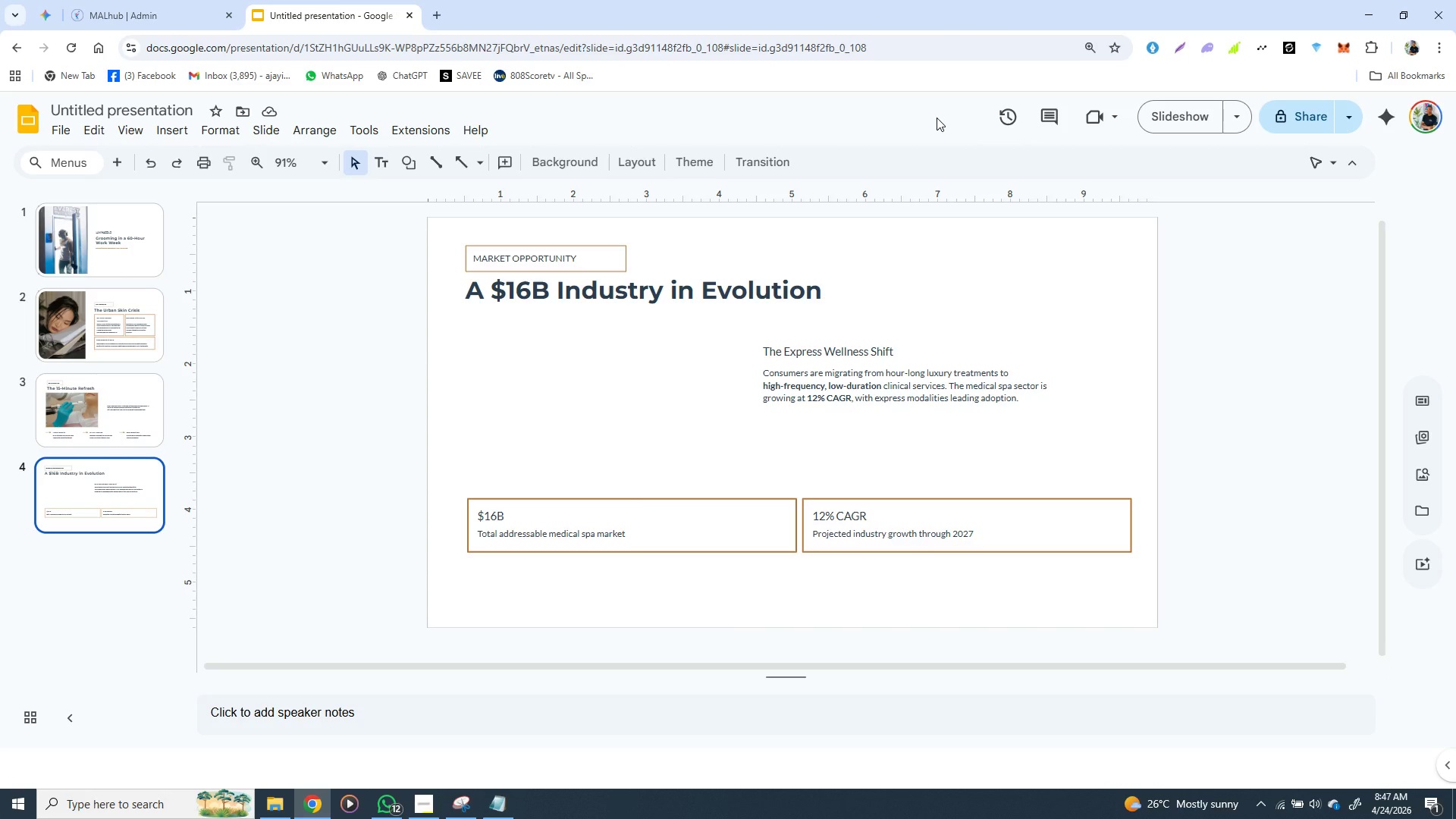 
wait(42.22)
 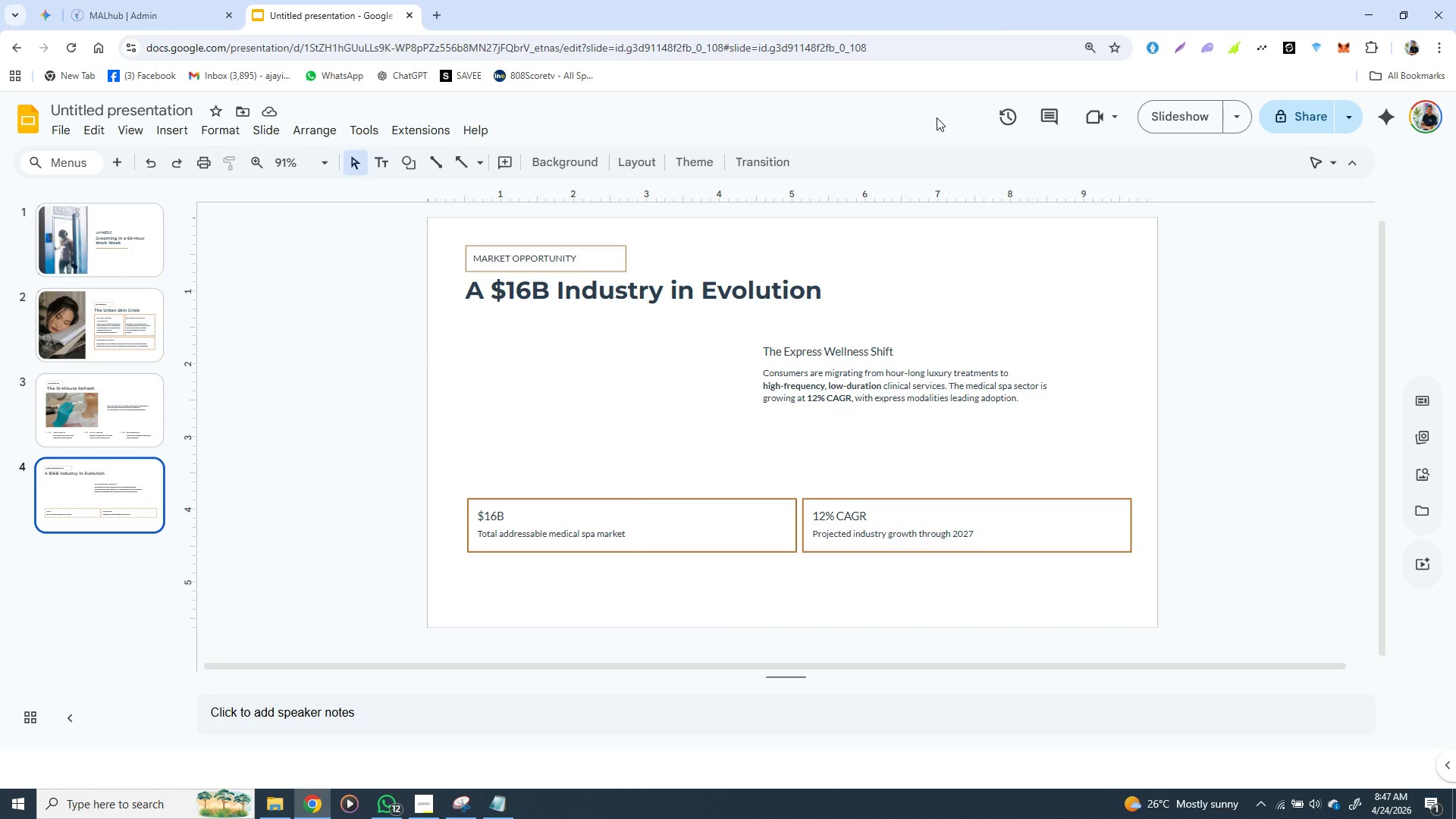 
left_click([978, 390])
 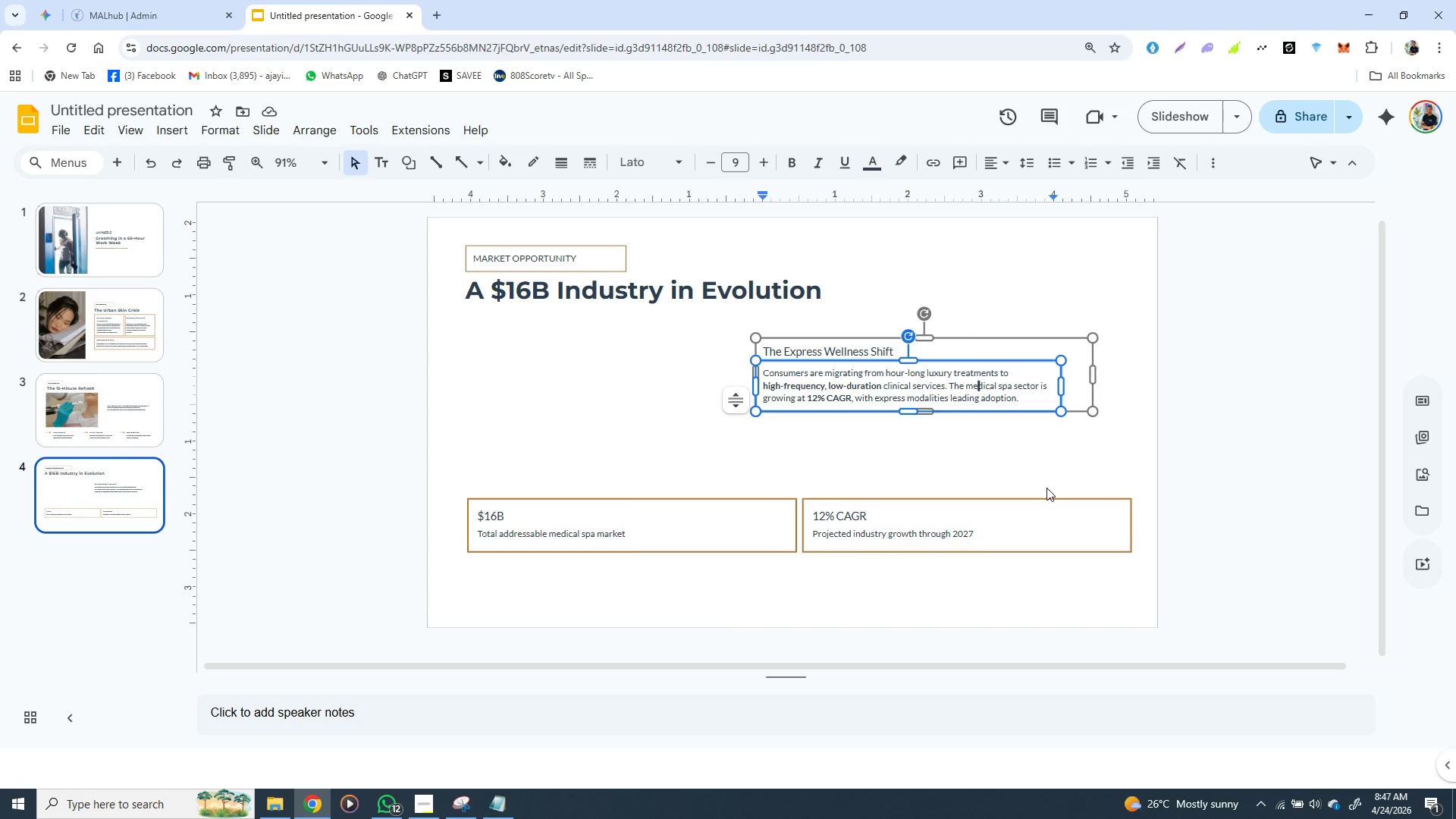 
left_click([1033, 503])
 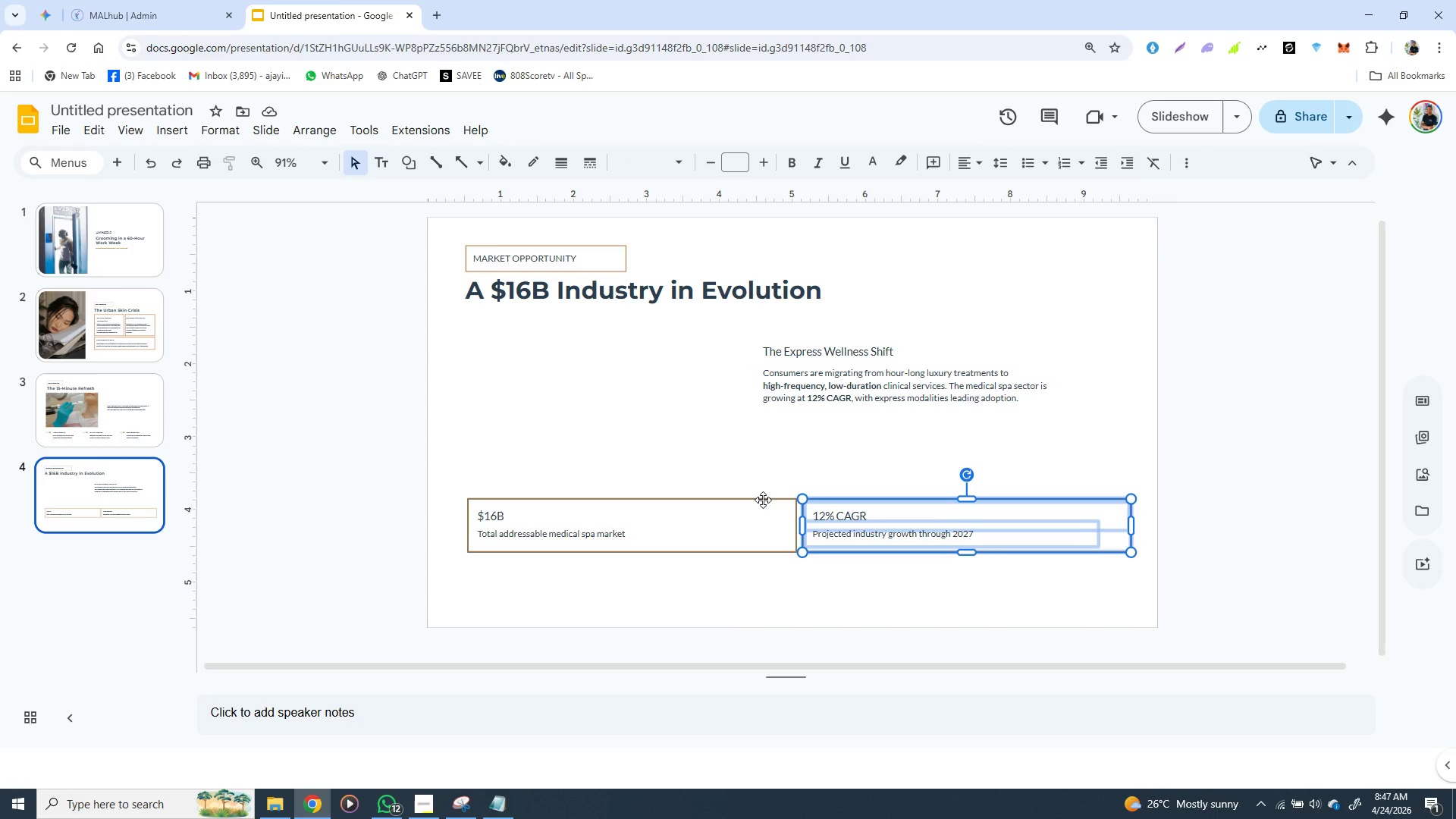 
left_click([763, 500])
 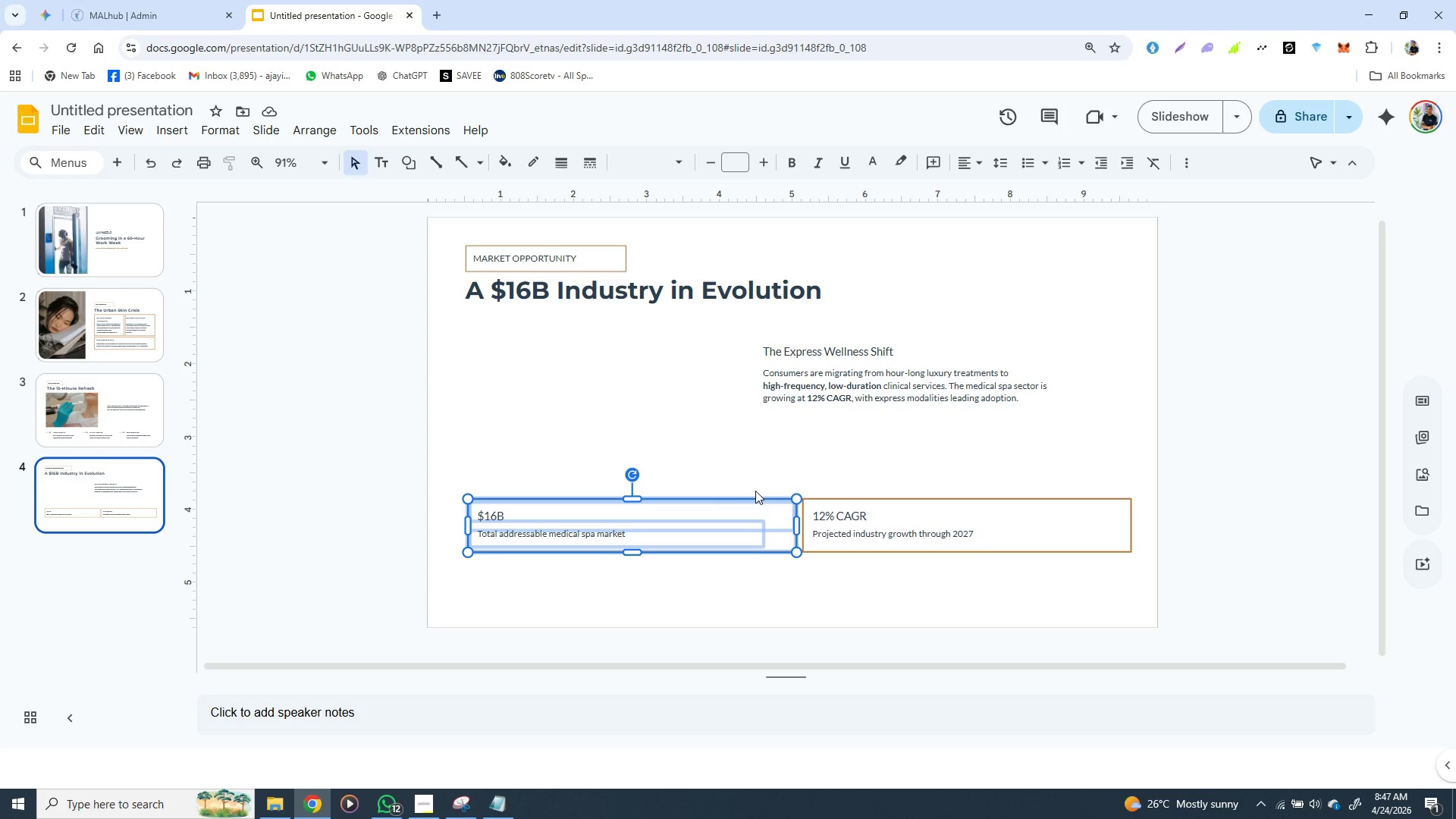 
hold_key(key=ShiftLeft, duration=1.52)
 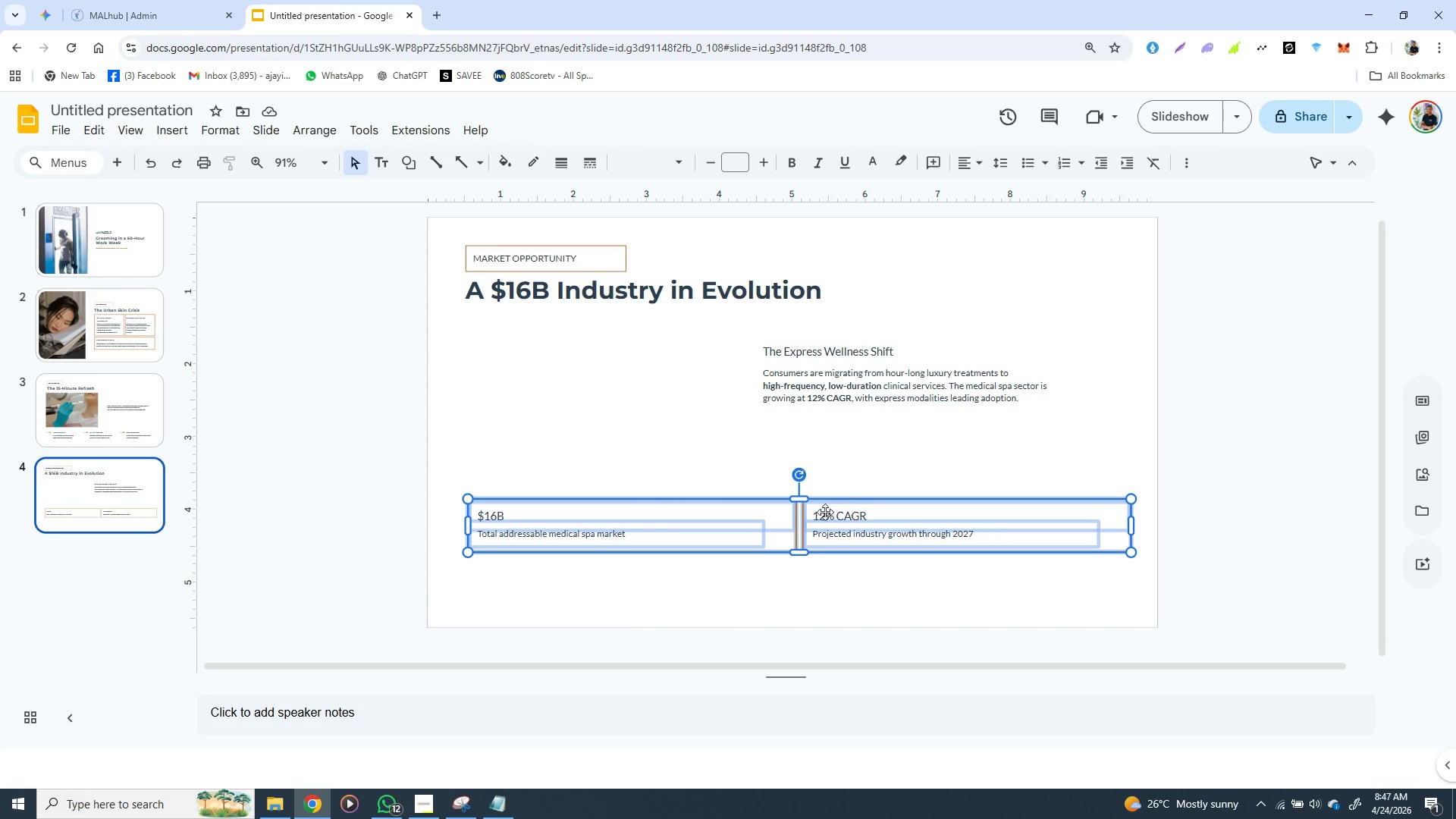 
hold_key(key=ShiftLeft, duration=0.7)
left_click([844, 499])
 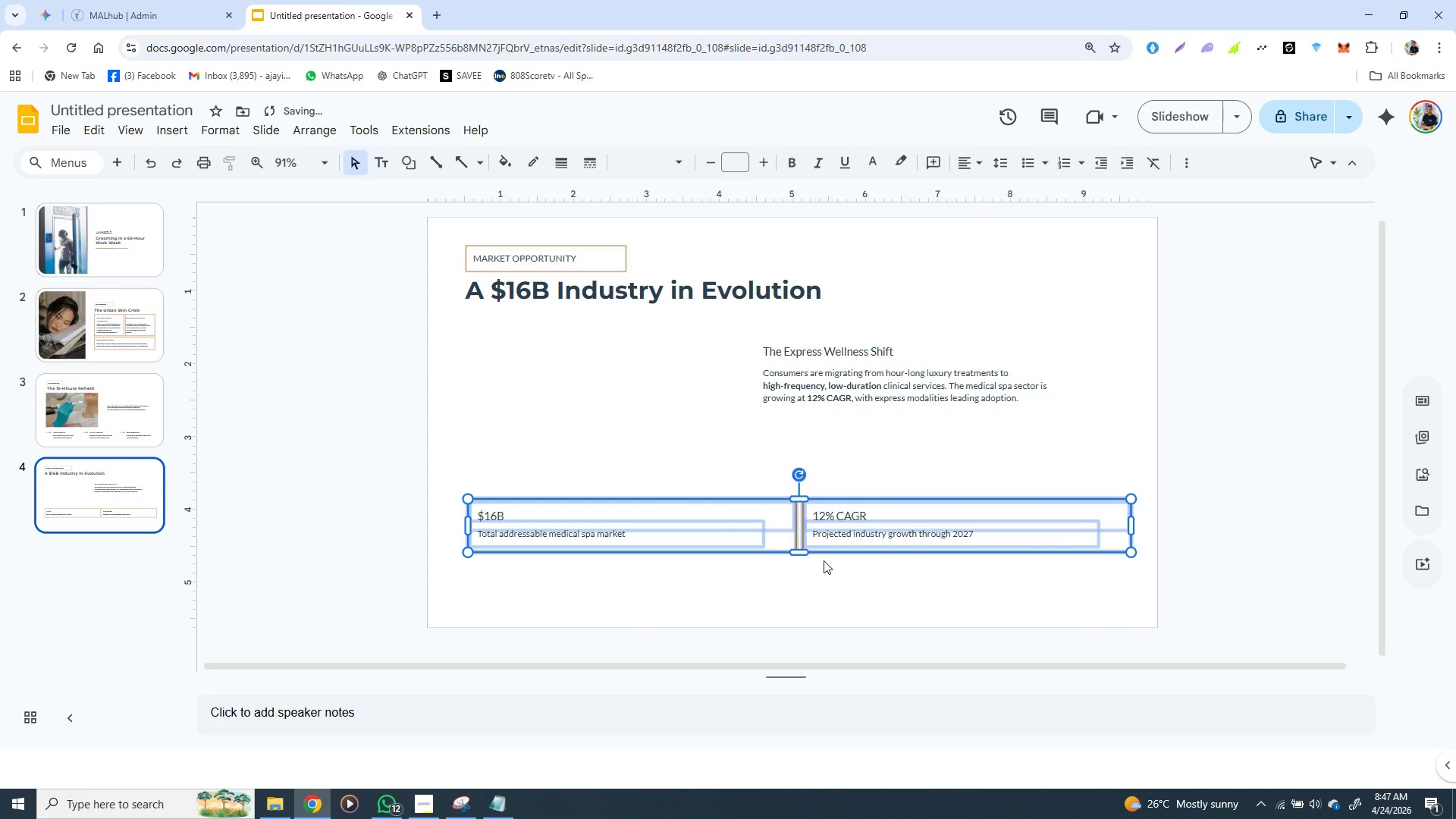 
left_click([845, 586])
 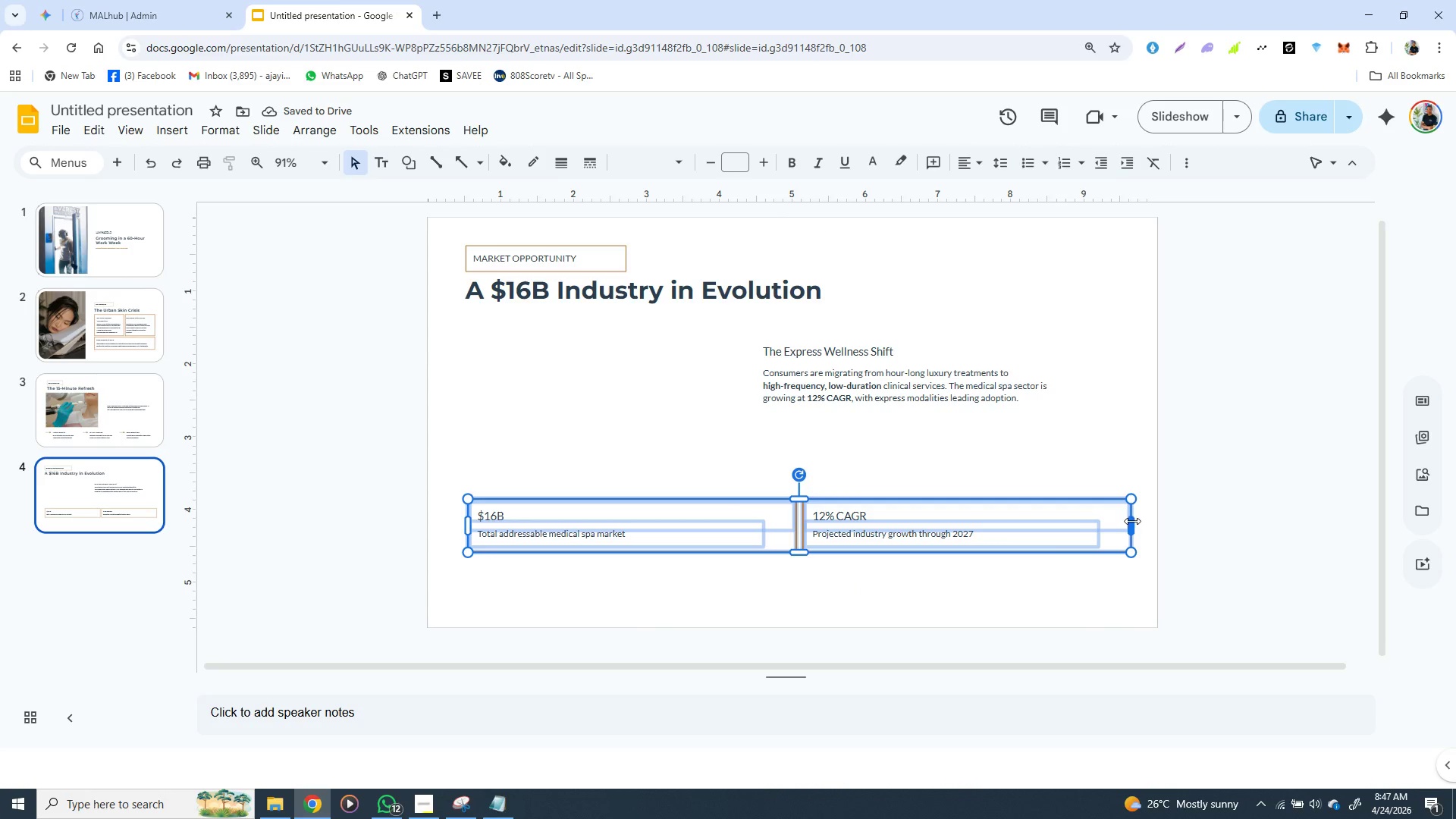 
left_click_drag(start_coordinate=[1132, 521], to_coordinate=[1119, 522])
 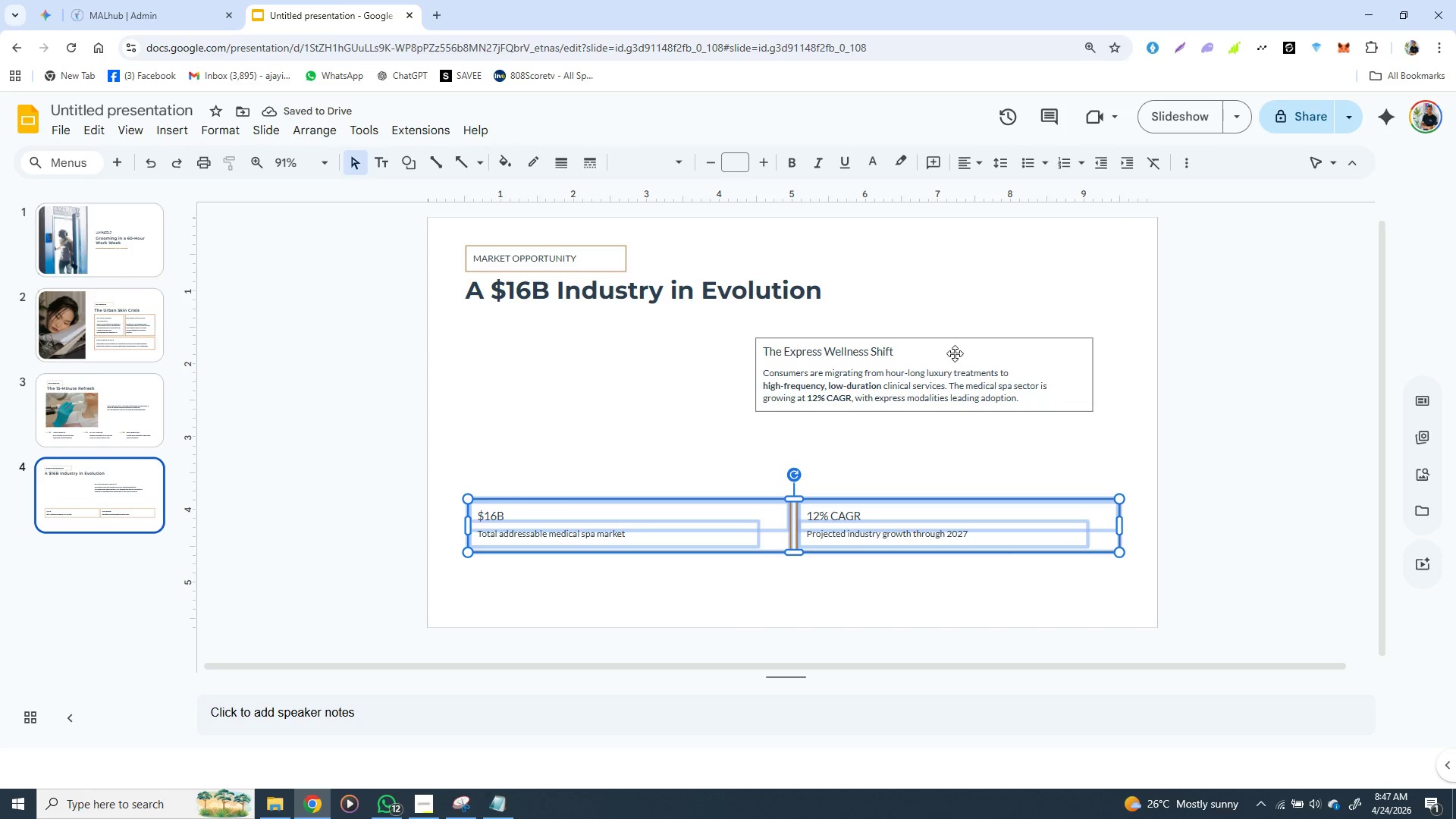 
left_click([954, 350])
 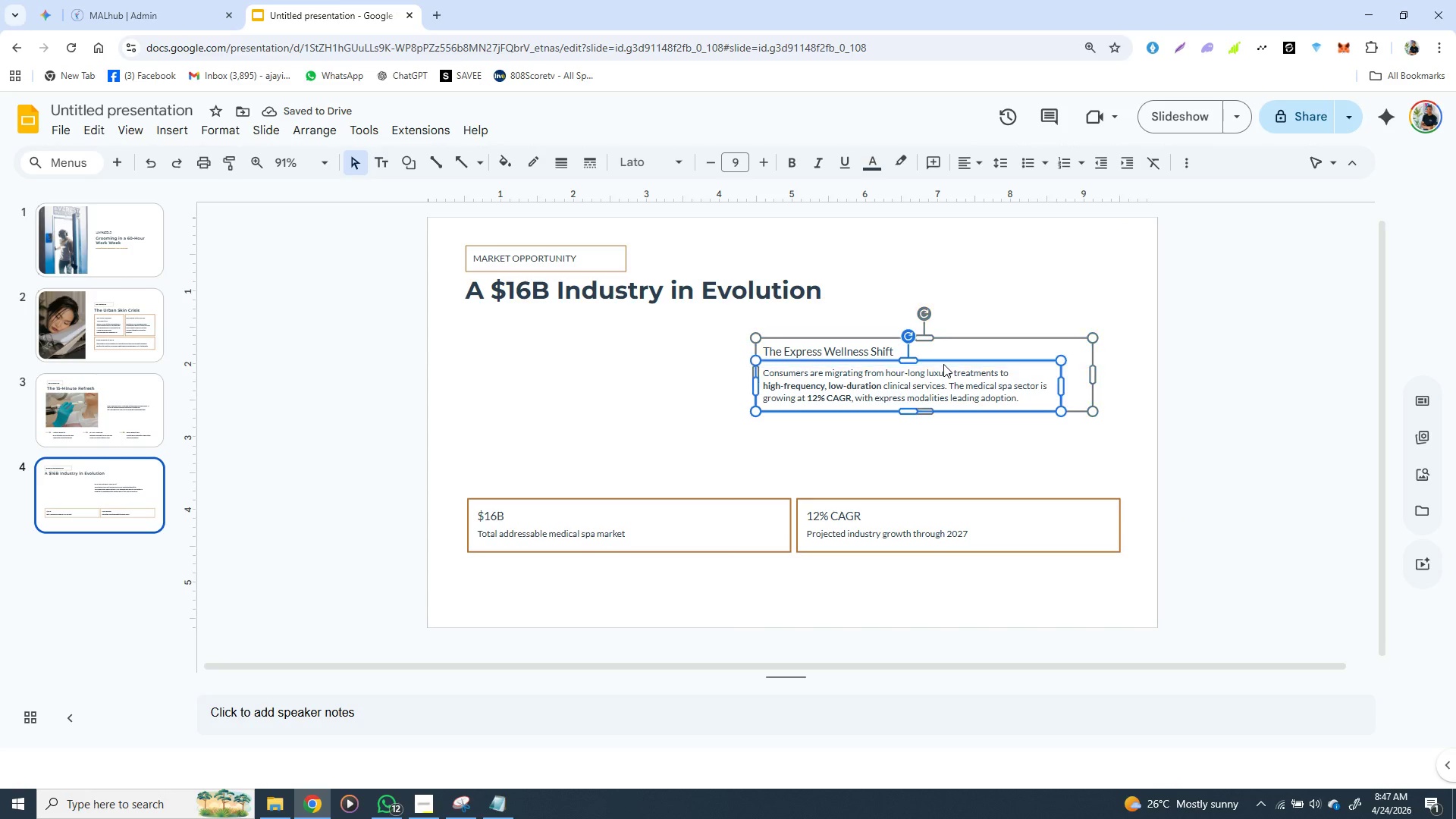 
left_click([943, 364])
 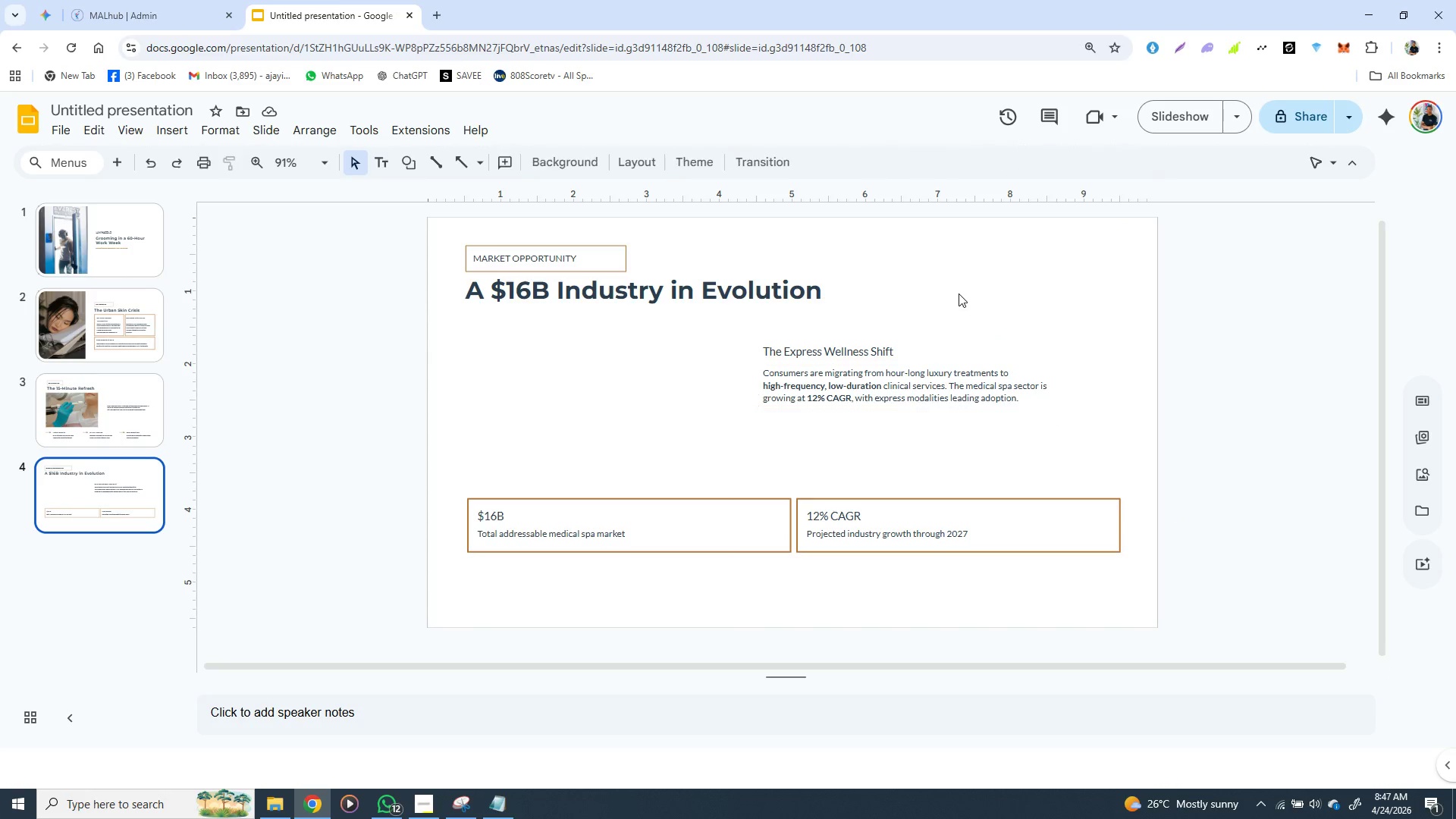 
left_click([959, 293])
 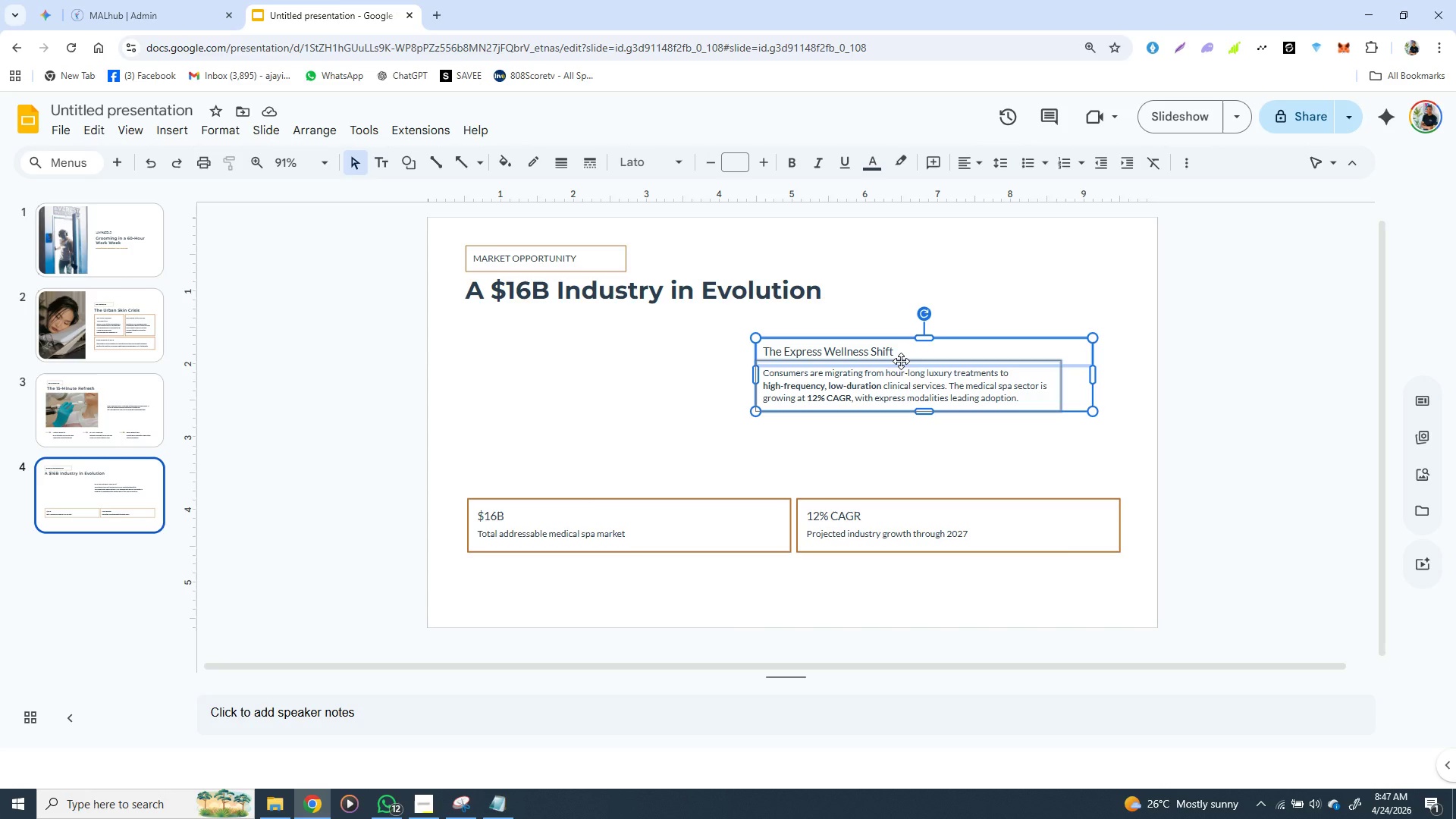 
left_click_drag(start_coordinate=[901, 361], to_coordinate=[927, 359])
 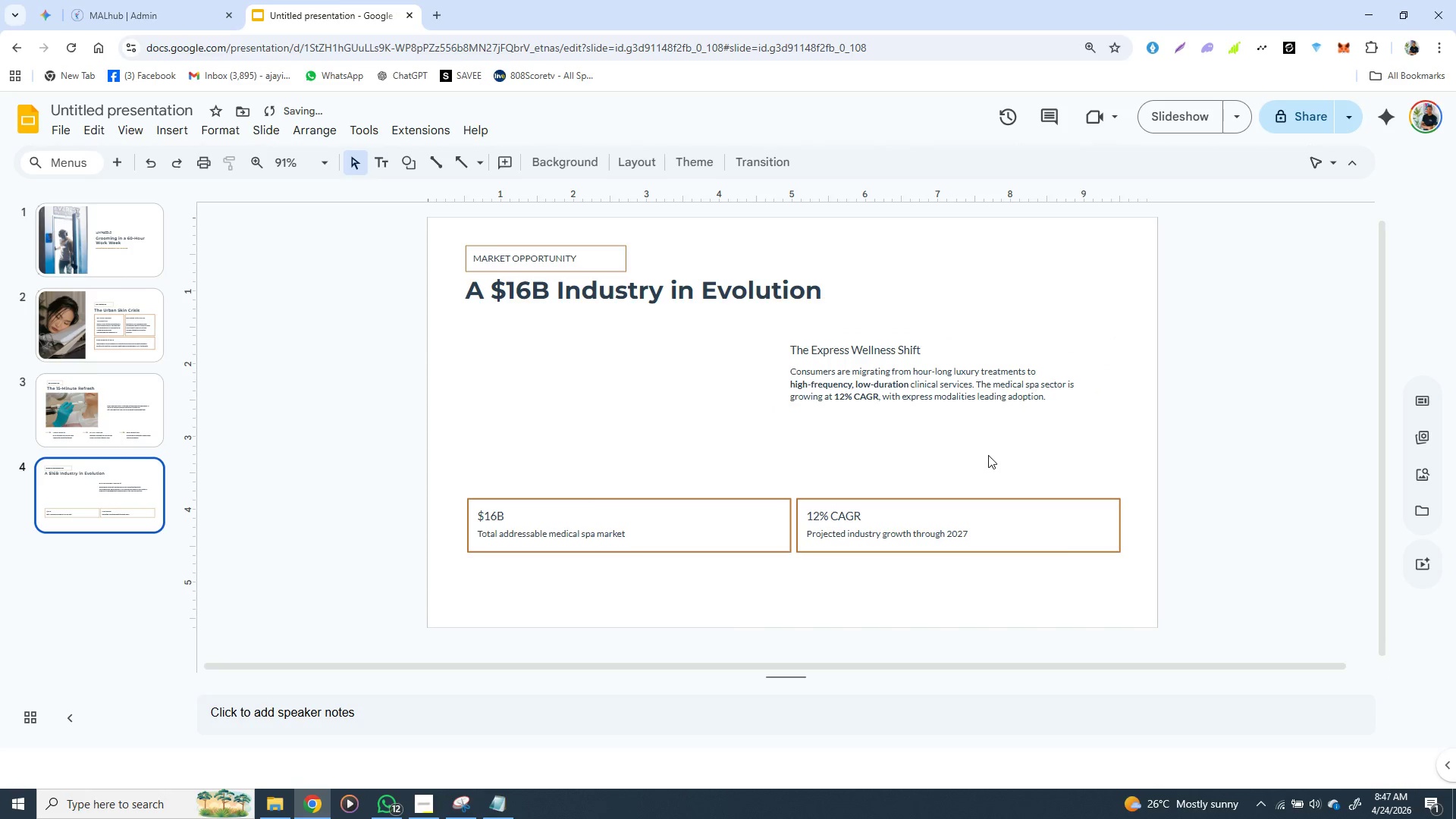 
left_click([988, 455])
 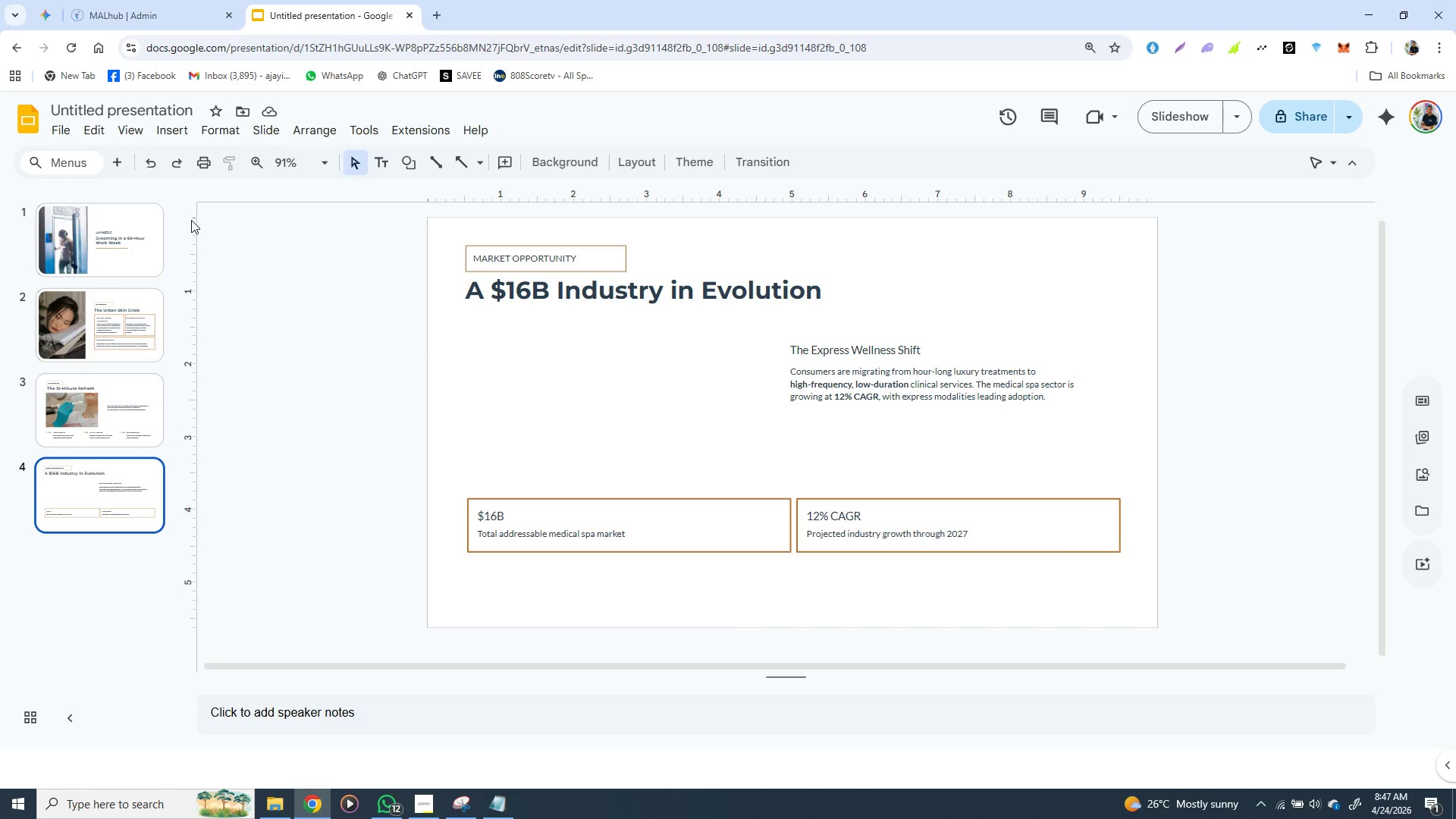 
wait(15.38)
 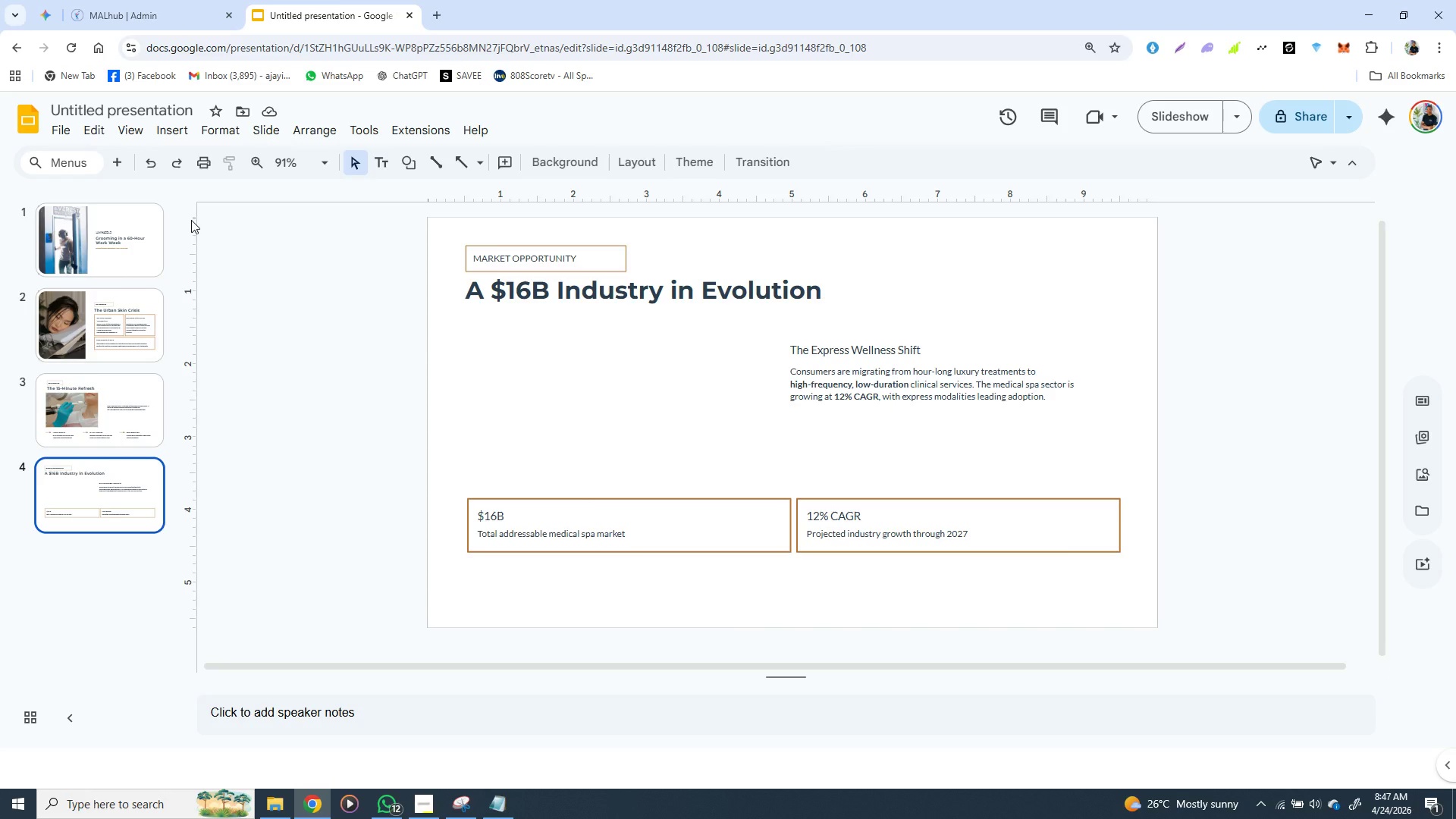 
left_click([498, 254])
 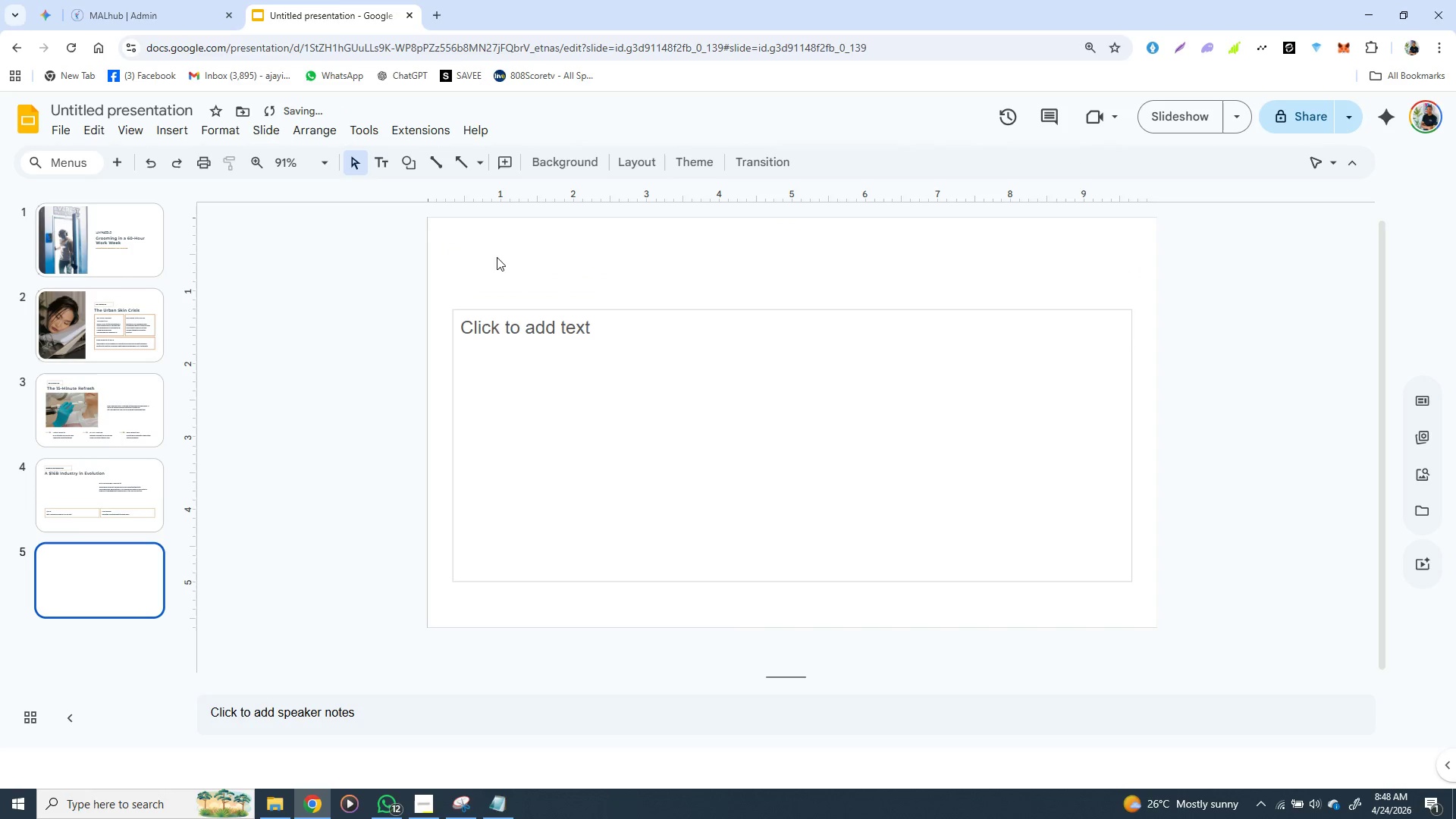 
key(Backspace)
 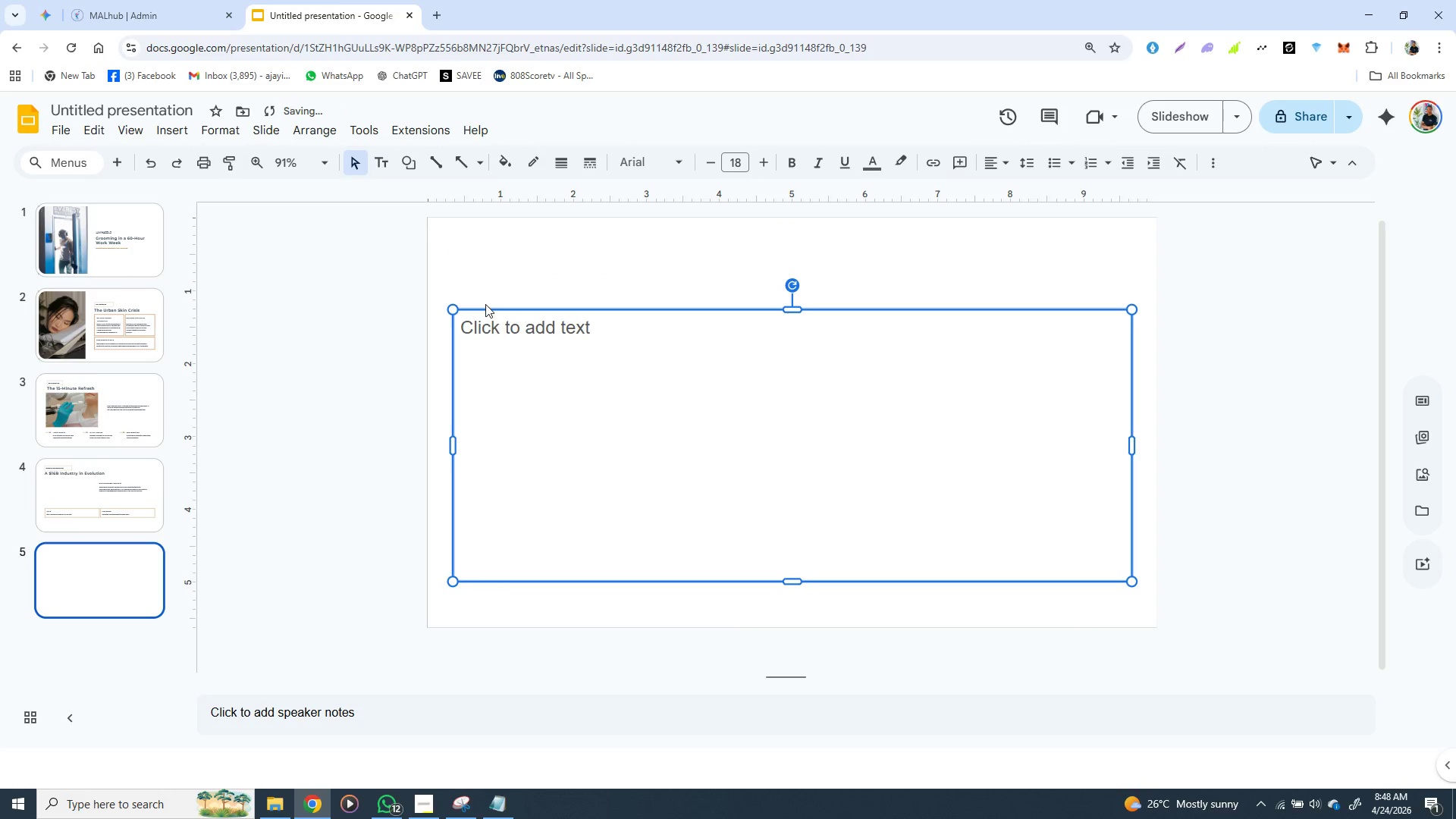 
key(Backspace)
 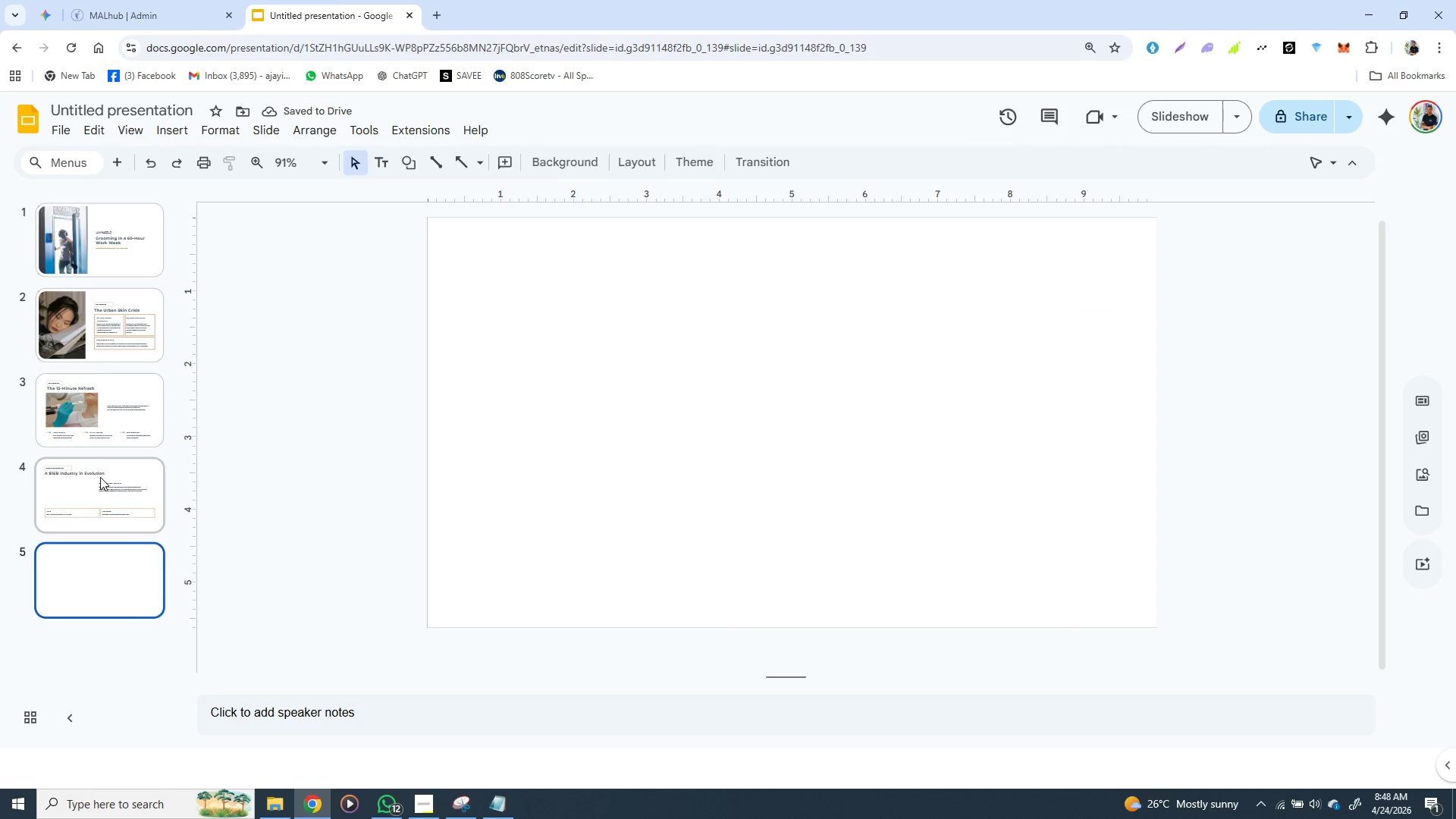 
wait(9.53)
 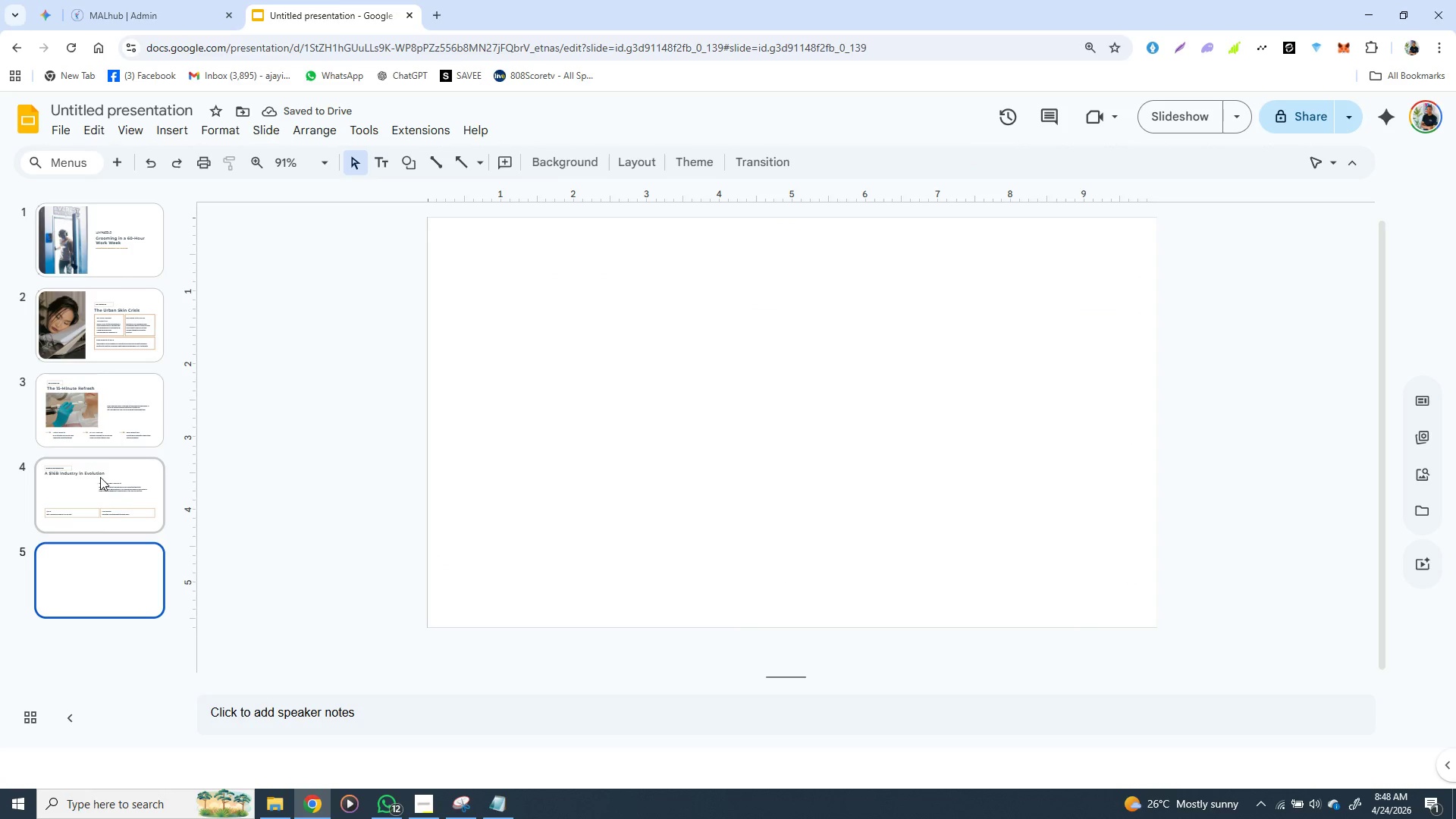 
left_click([115, 237])
 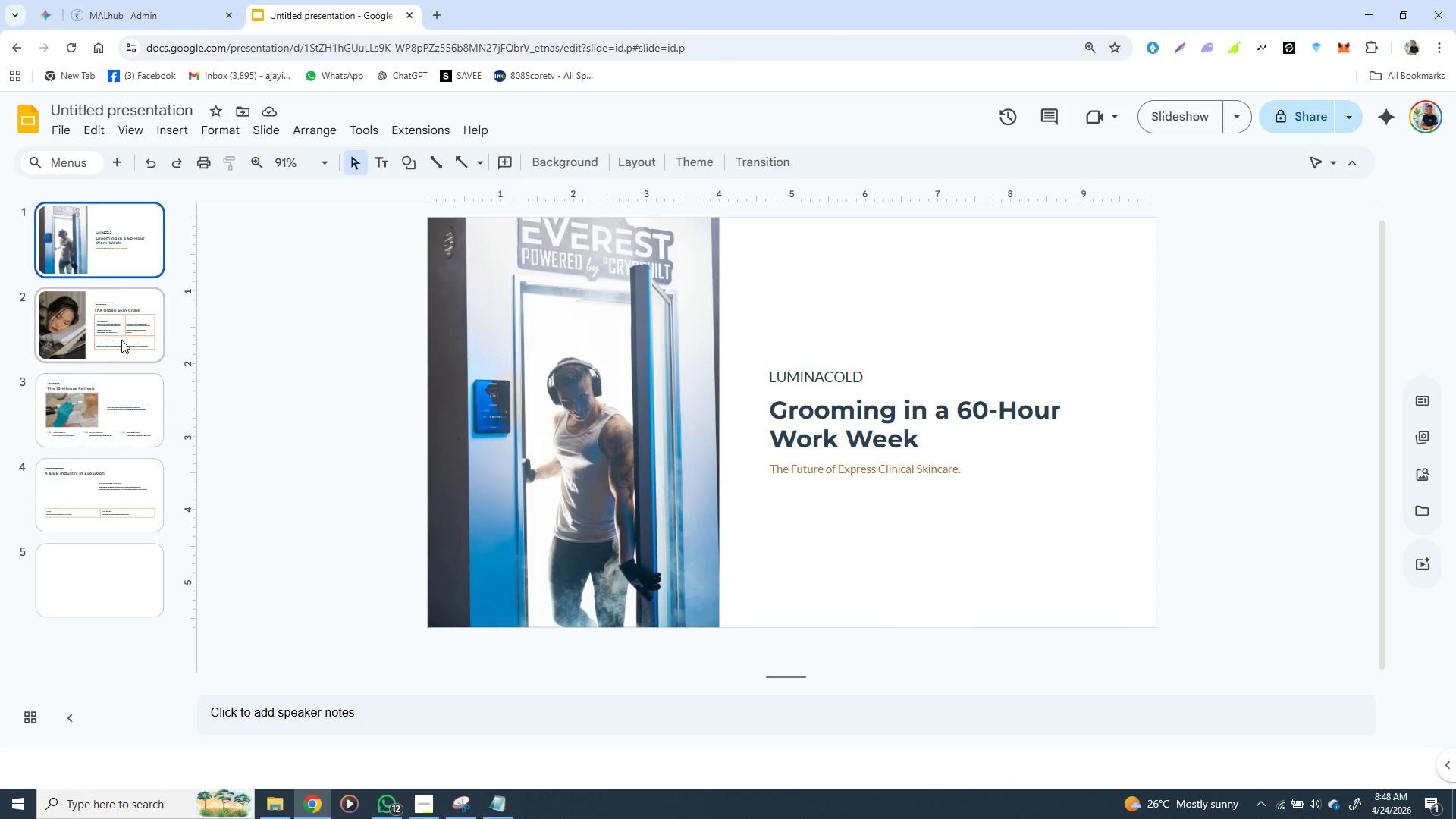 
left_click([123, 340])
 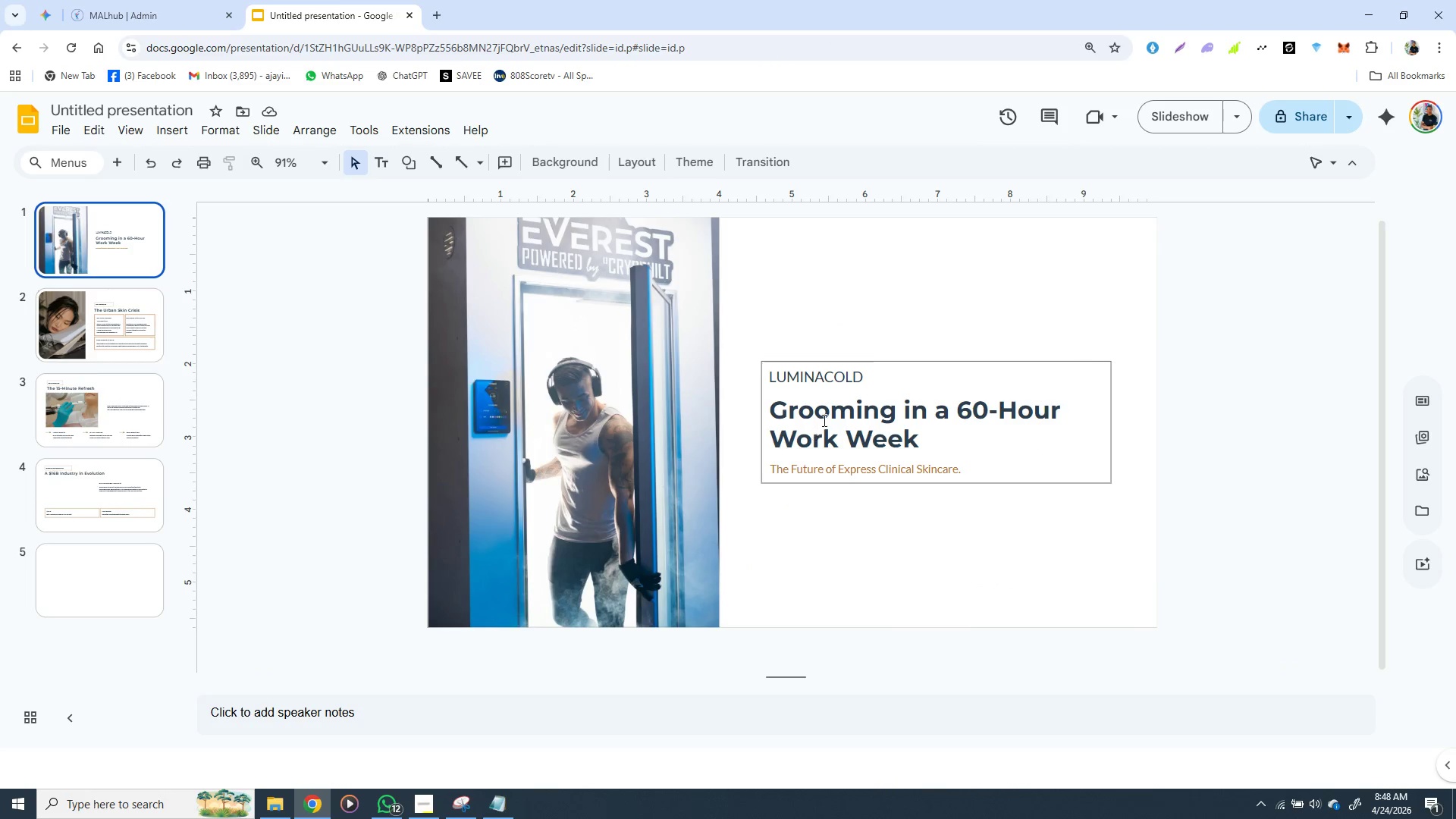 
double_click([827, 418])
 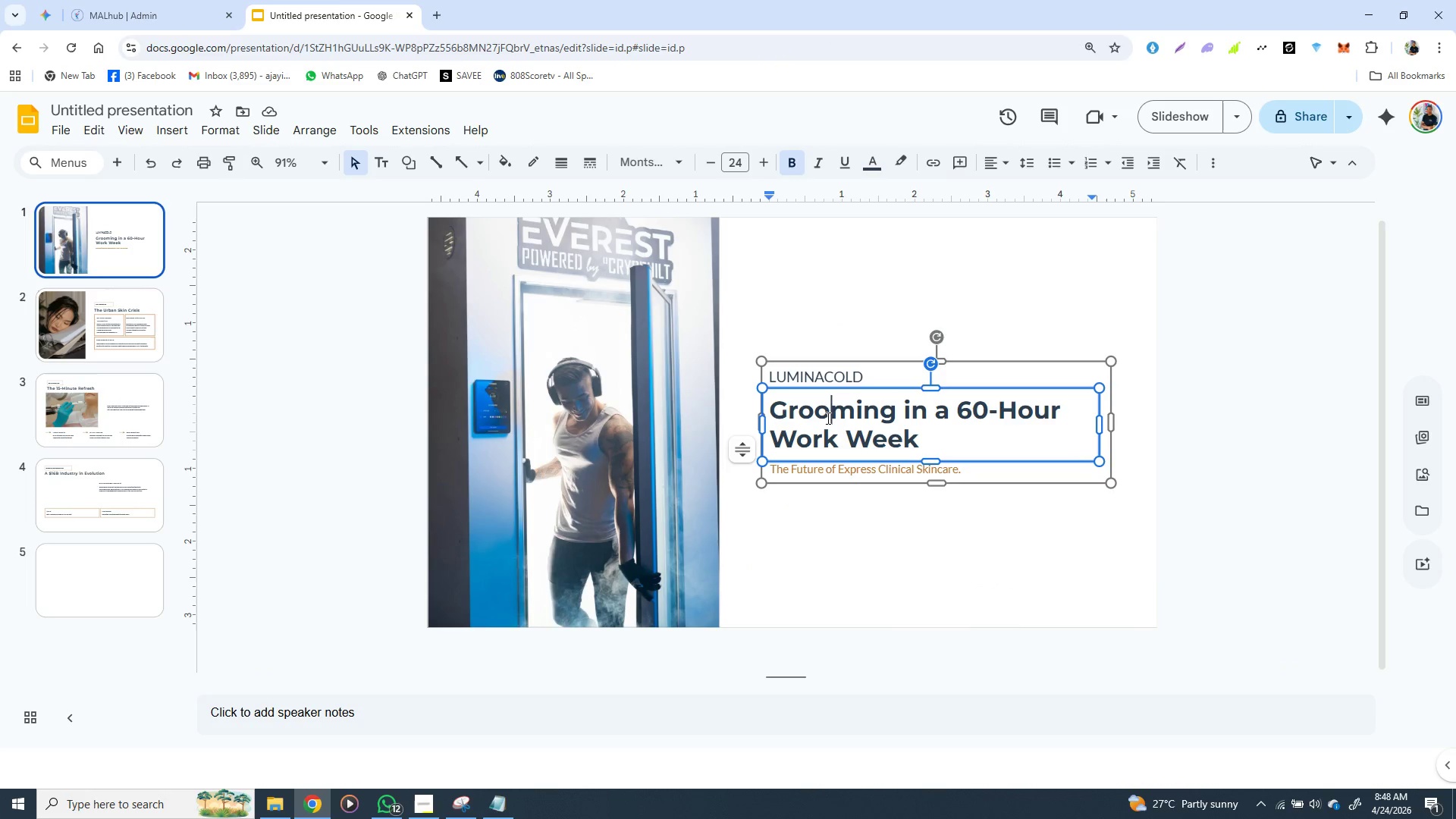 
left_click([827, 418])
 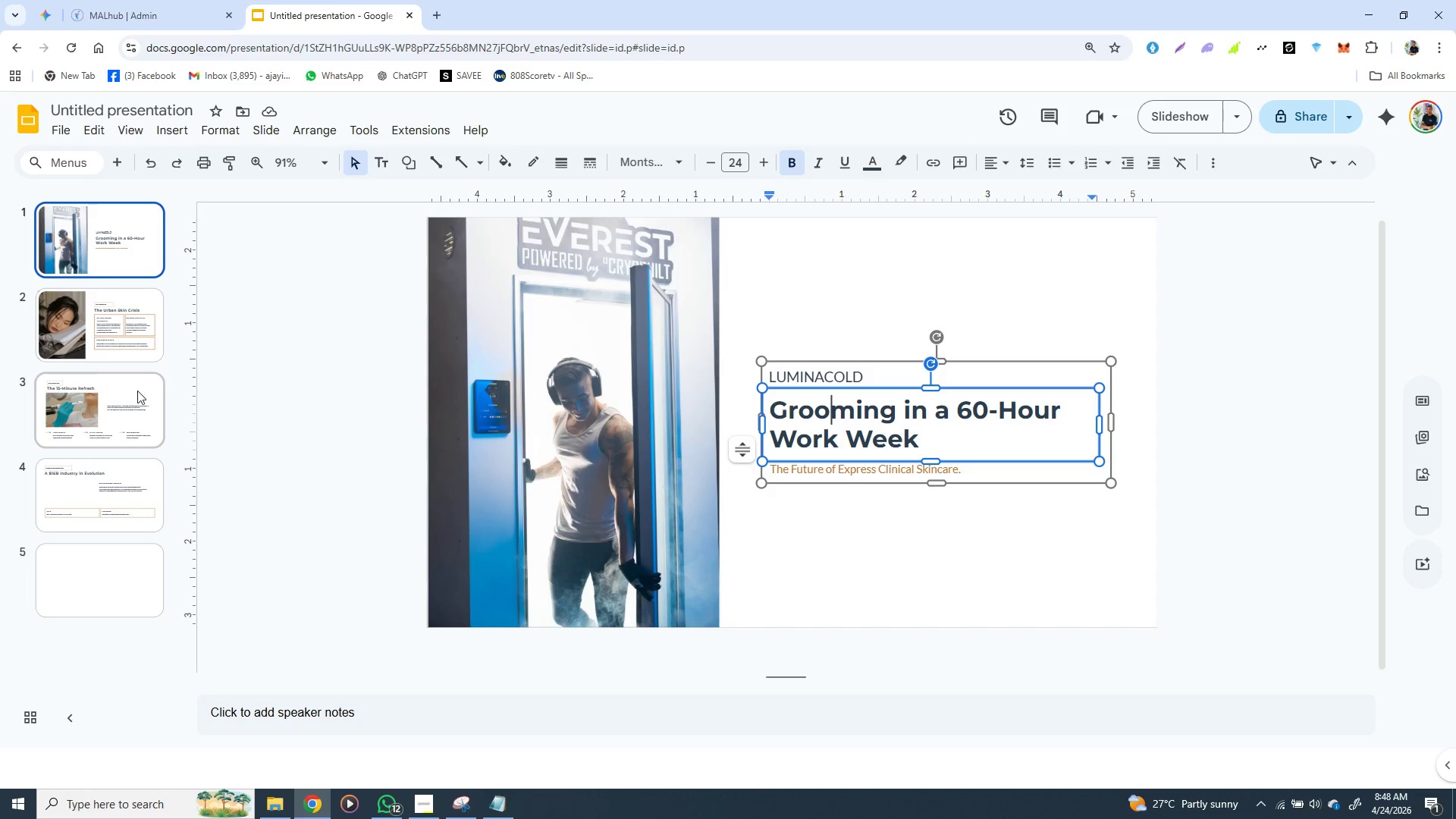 
left_click([106, 394])
 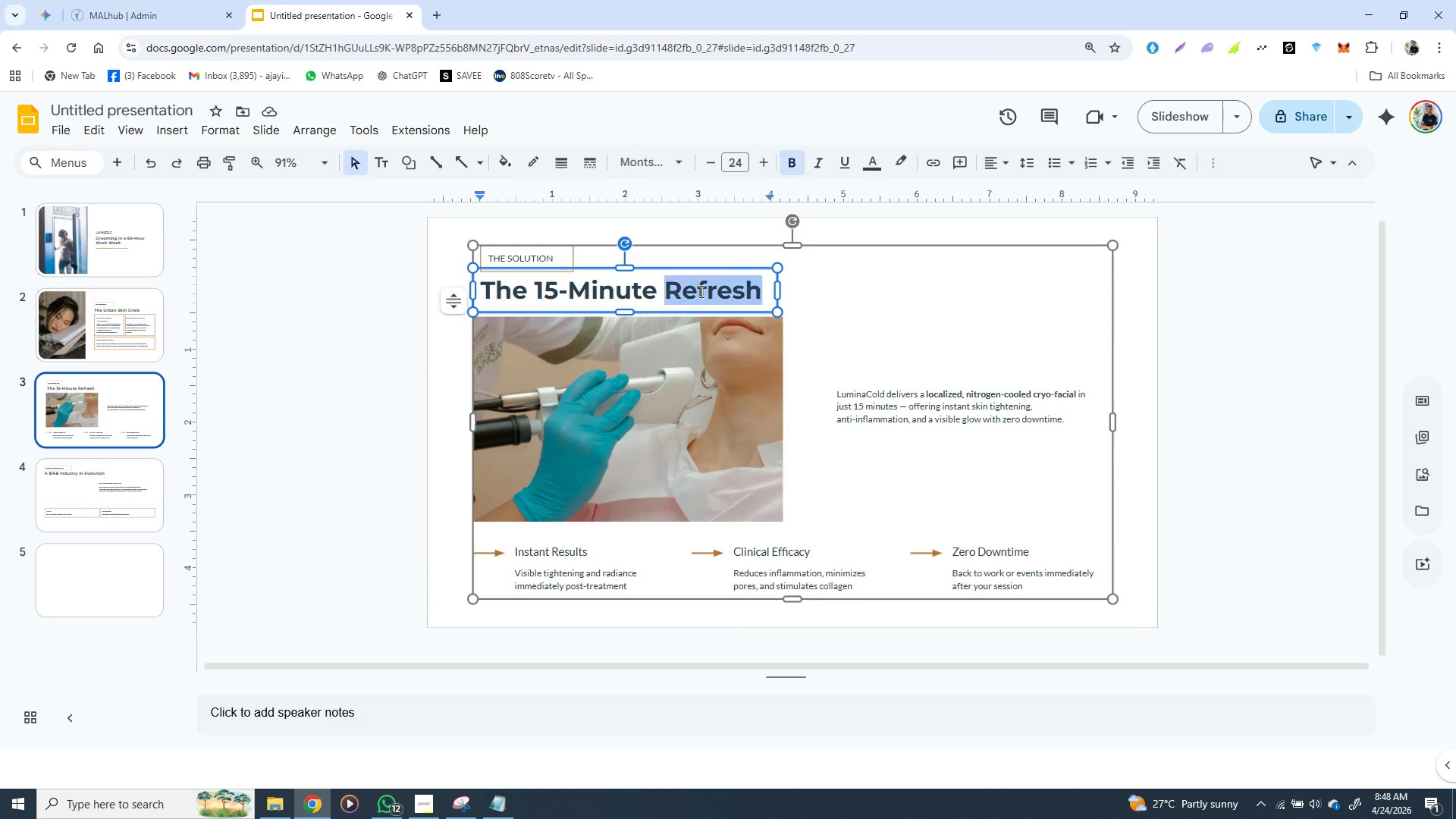 
double_click([700, 291])
 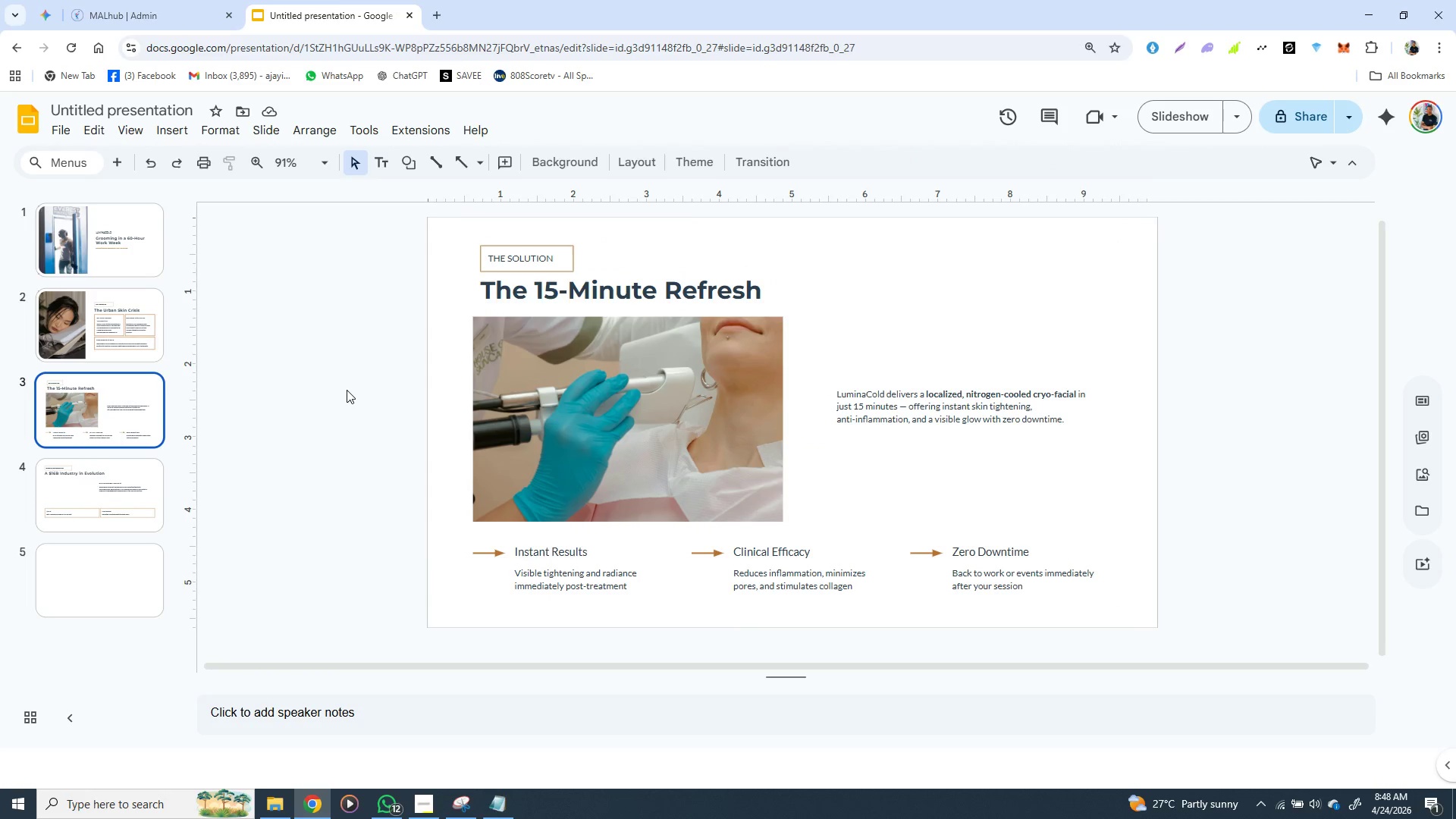 
left_click([347, 390])
 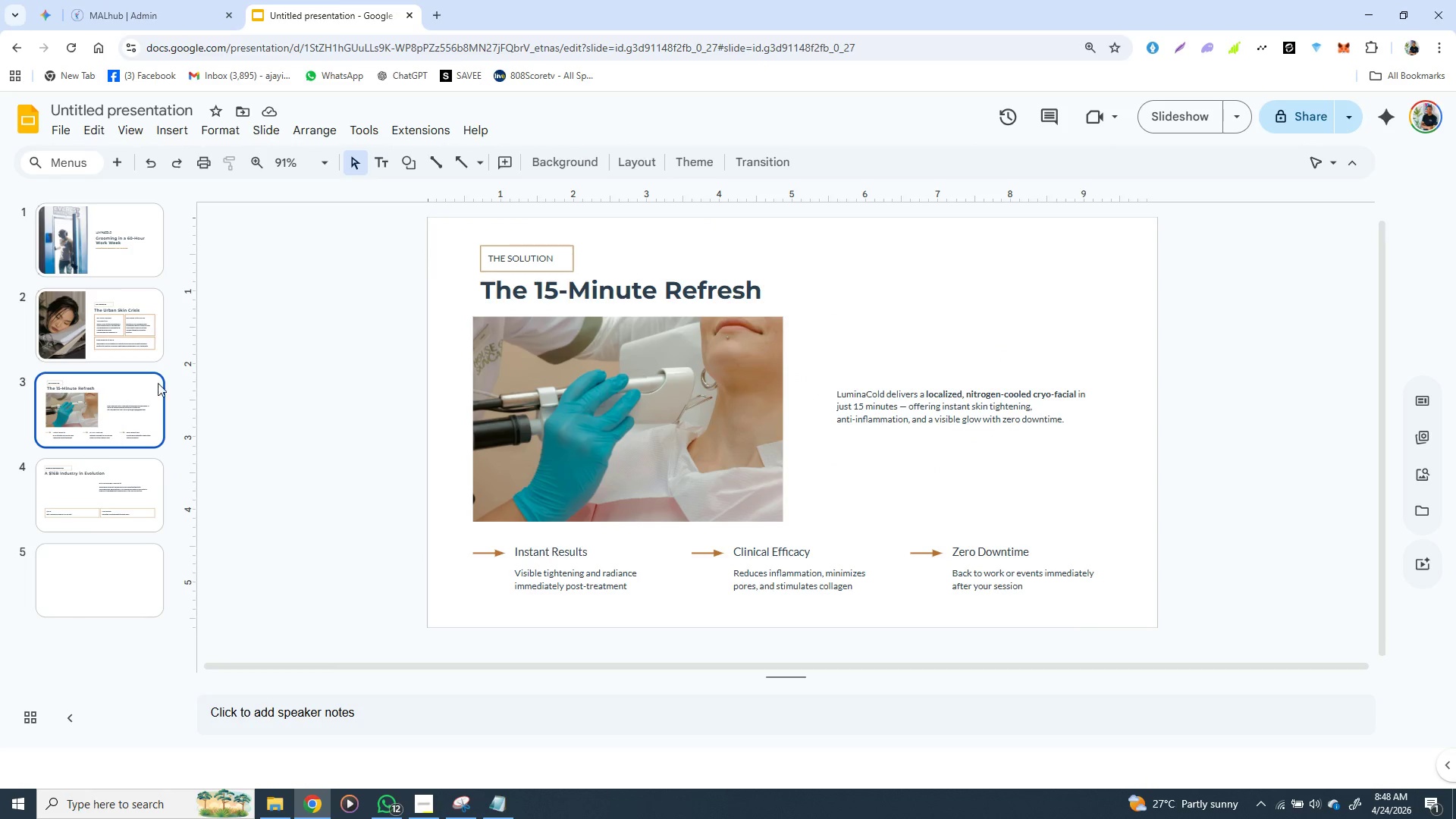 
wait(17.91)
 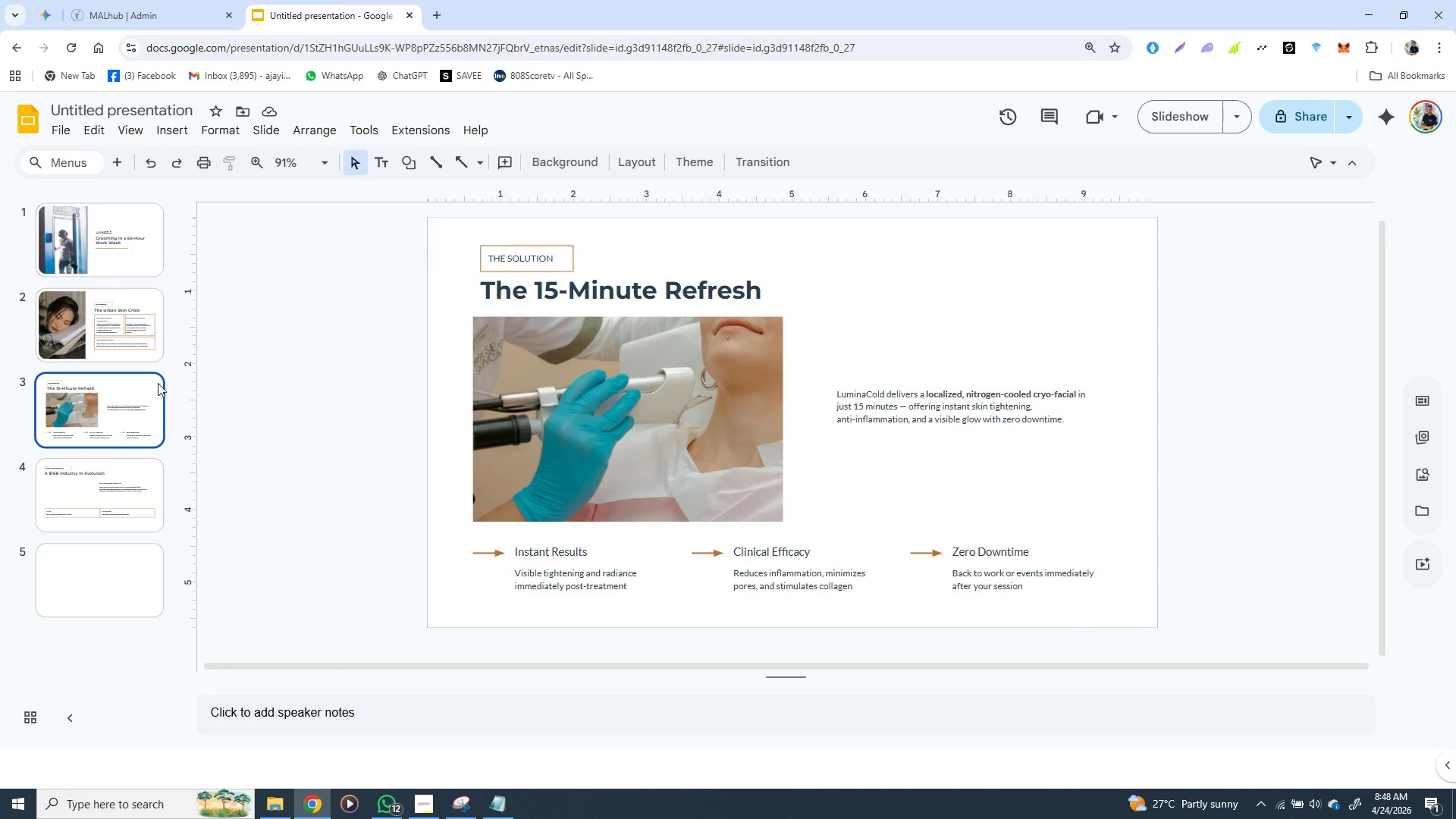 
hold_key(key=ShiftLeft, duration=1.53)
left_click([488, 280])
 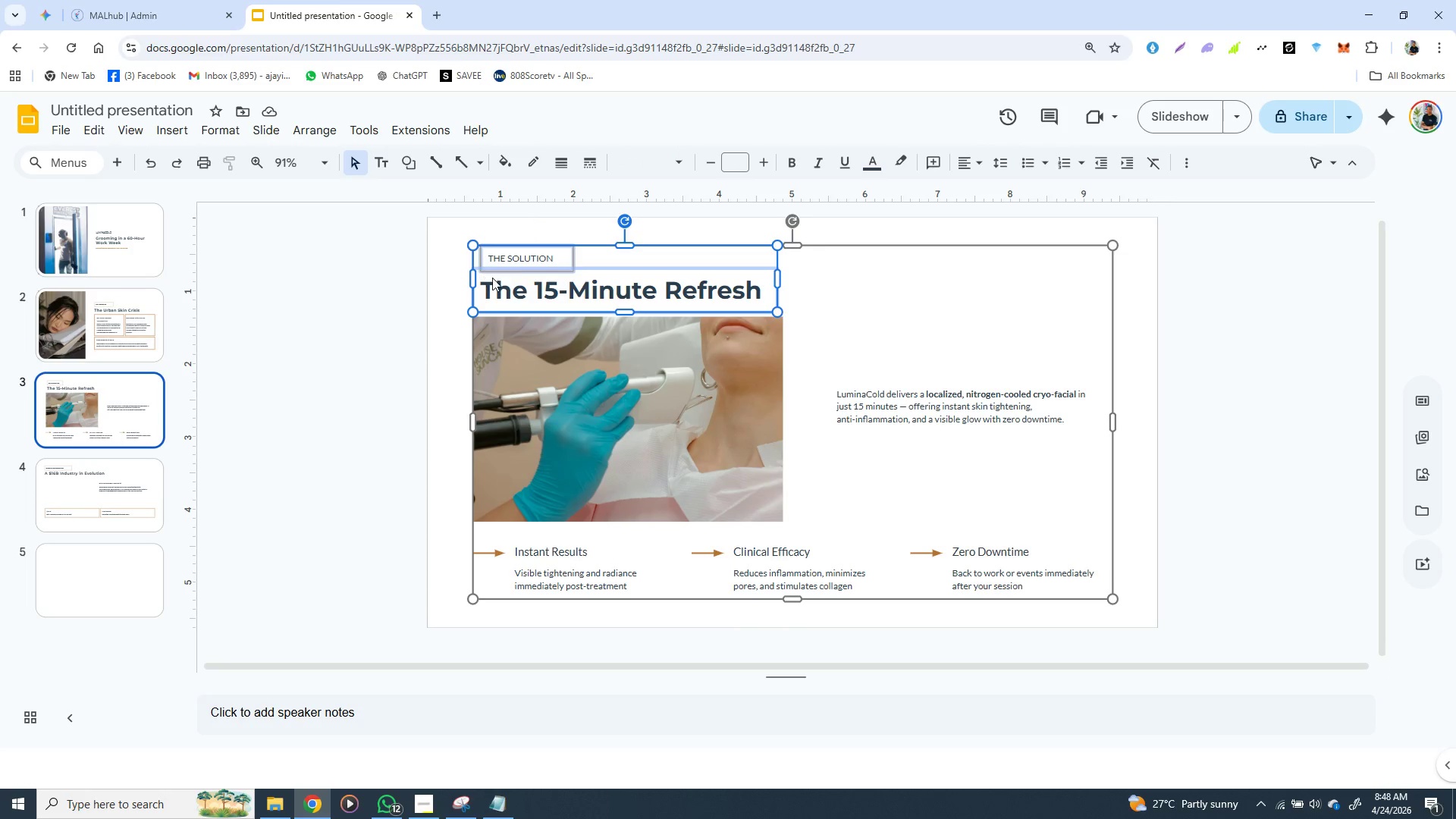 
hold_key(key=ShiftLeft, duration=0.31)
 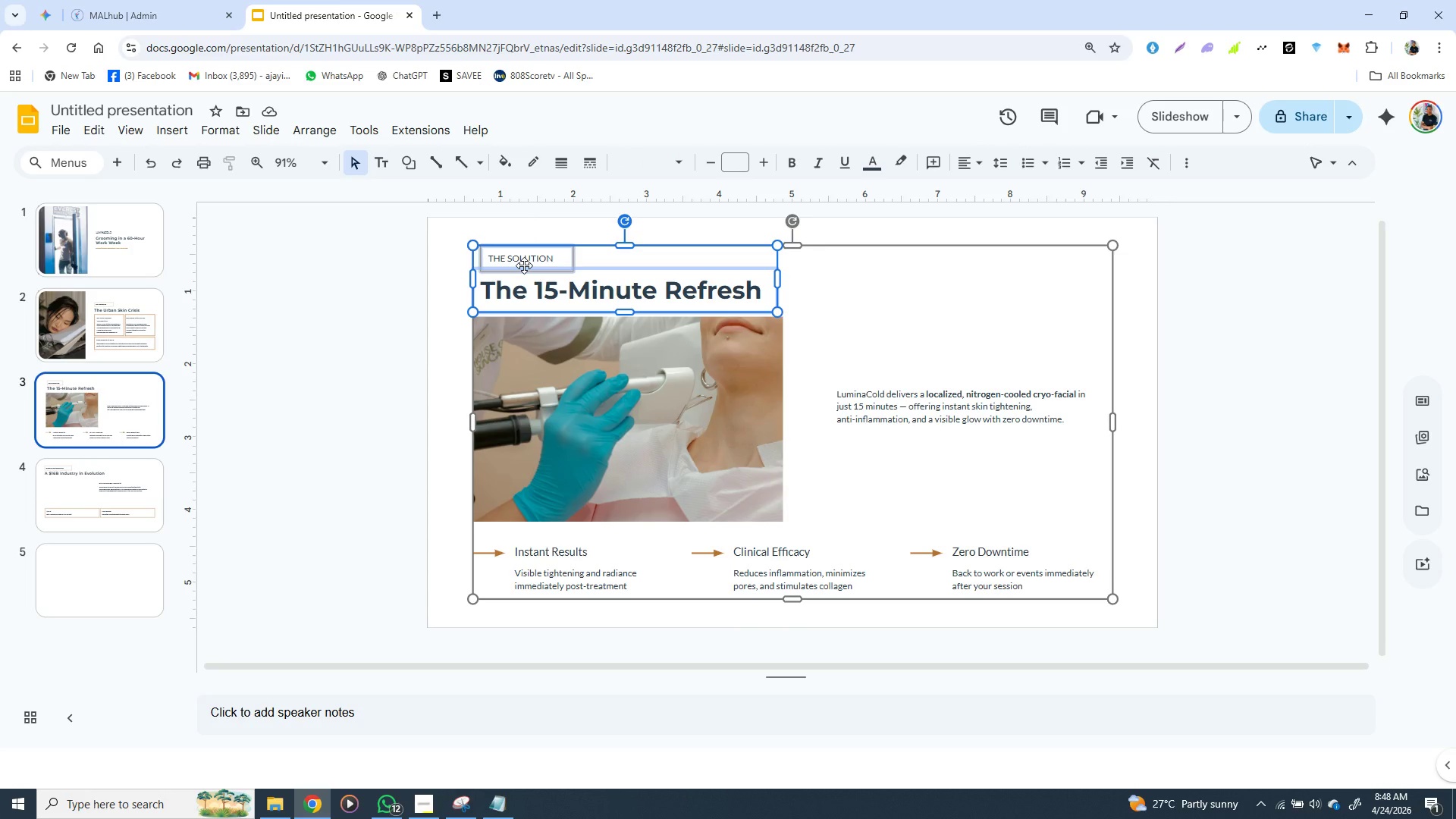 
key(Control+C)
 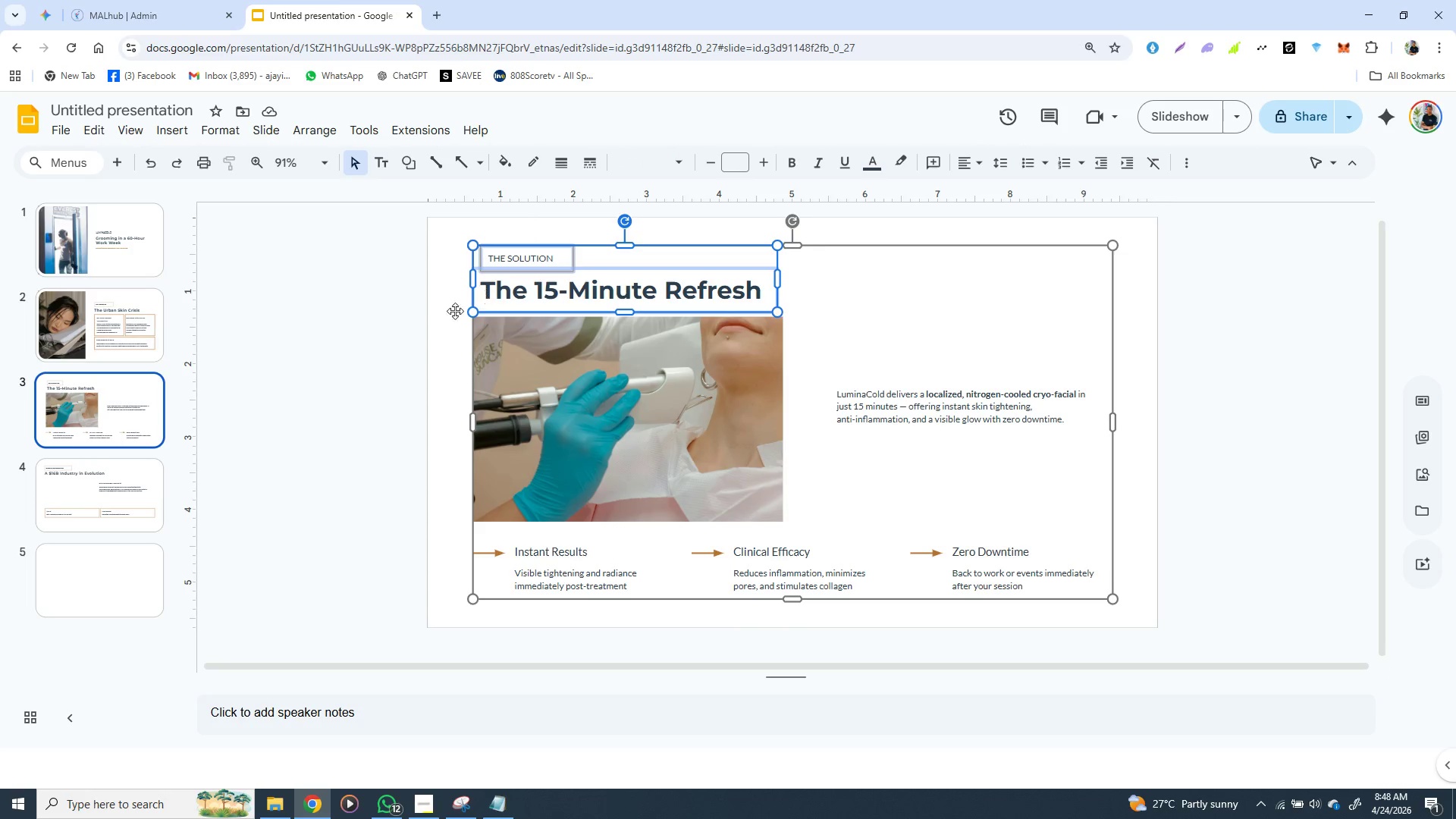 
key(Control+C)
 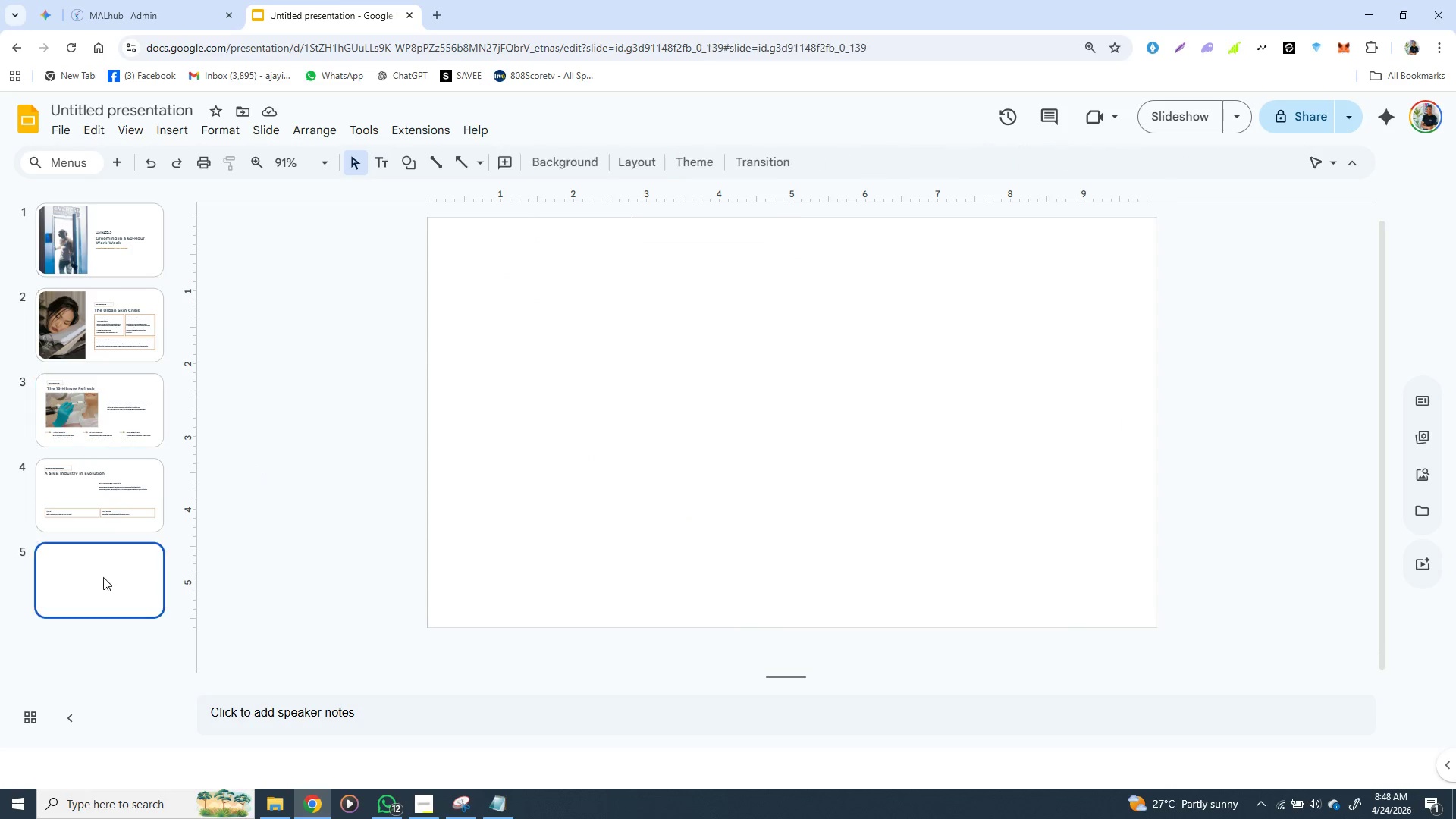 
left_click([103, 577])
 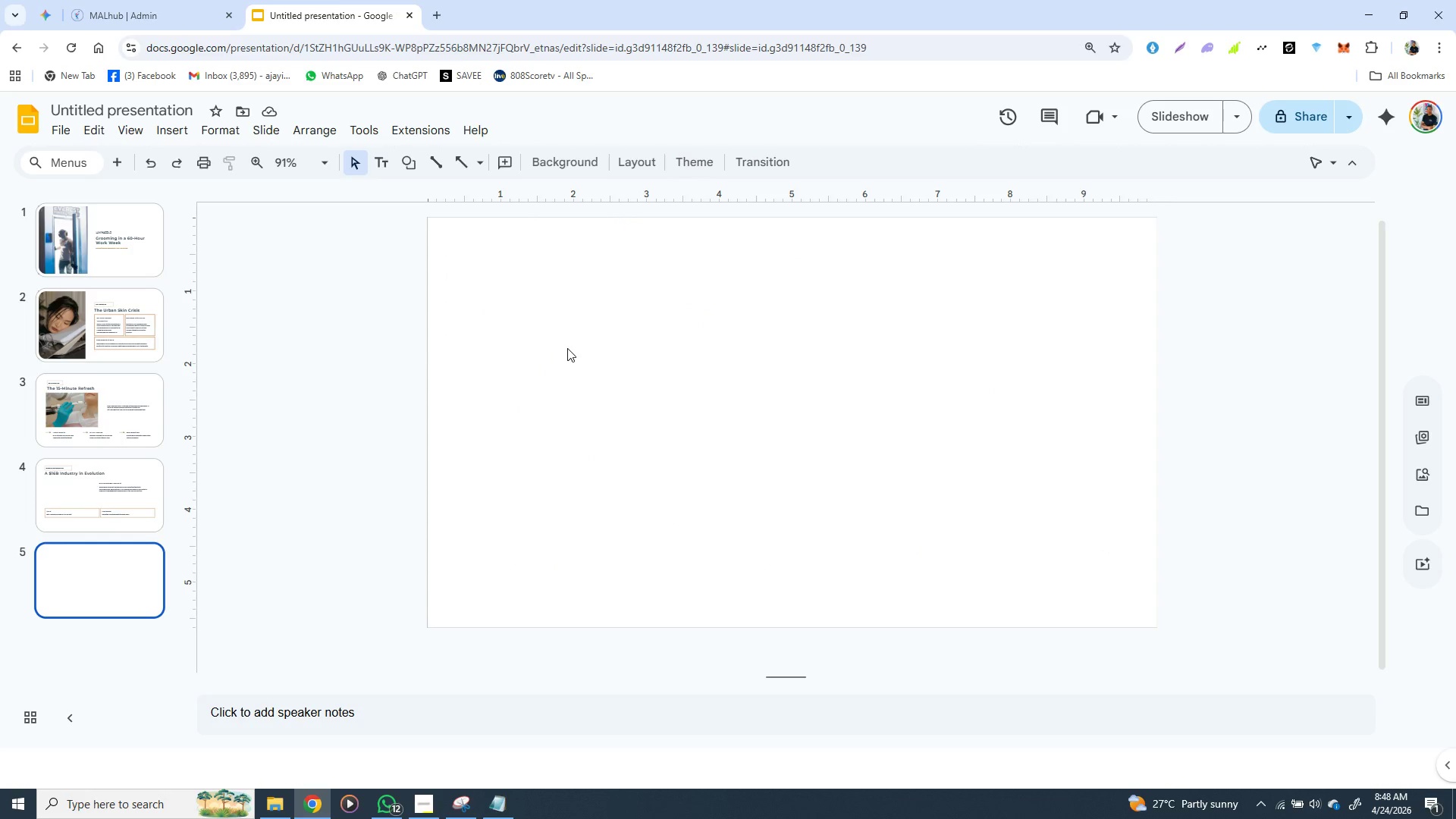 
key(Control+C)
 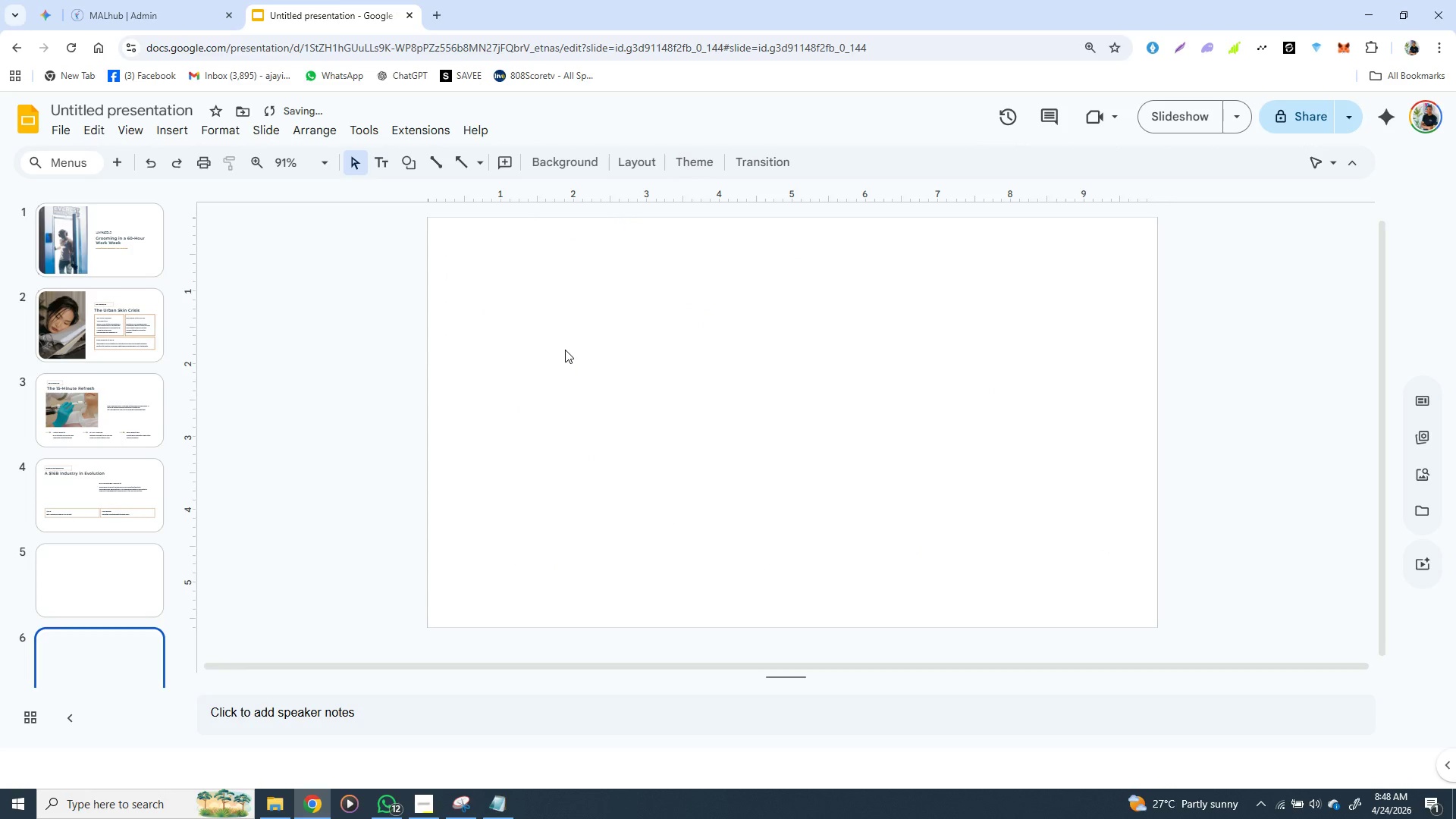 
key(Control+V)
 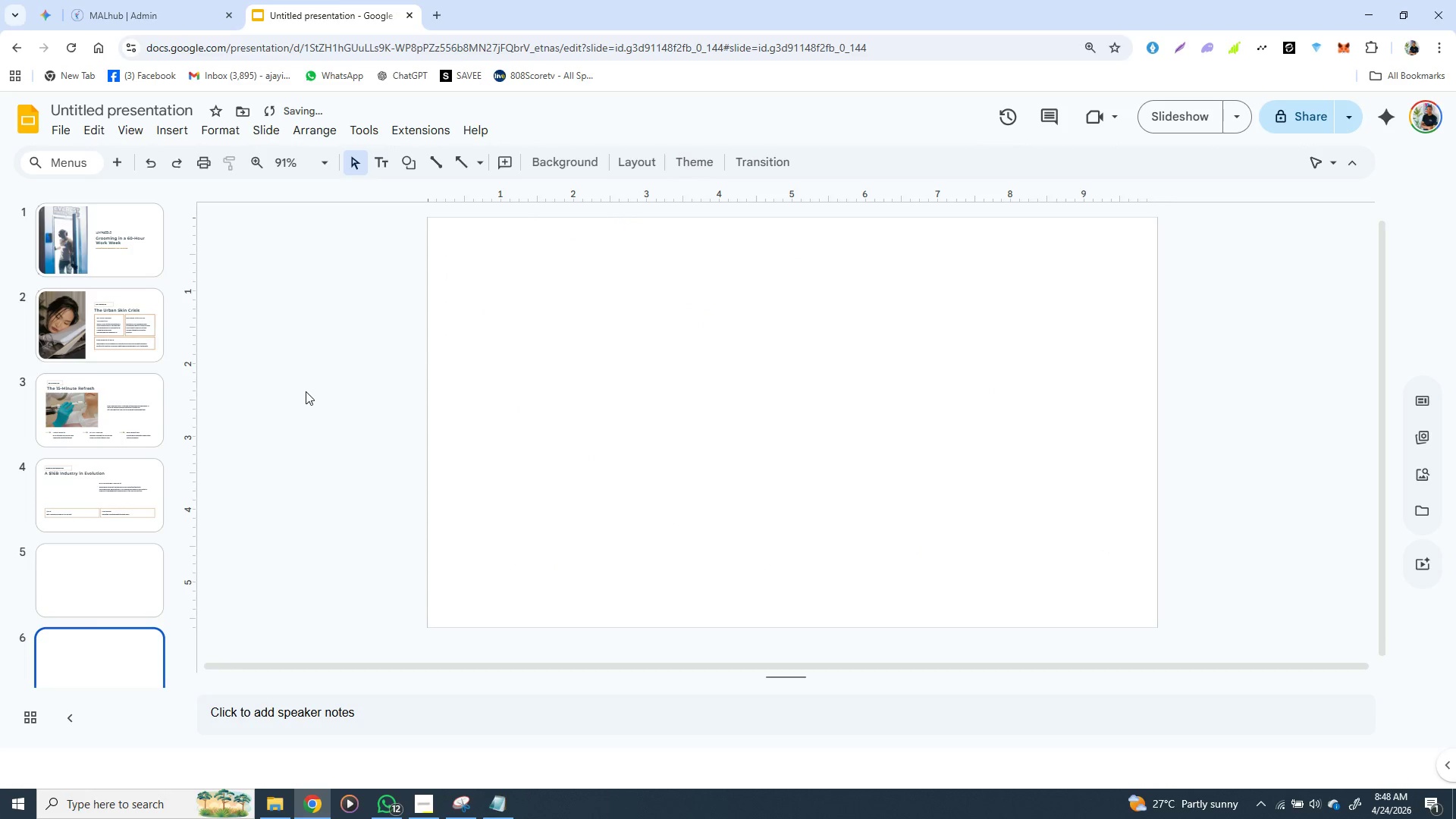 
key(Control+Z)
 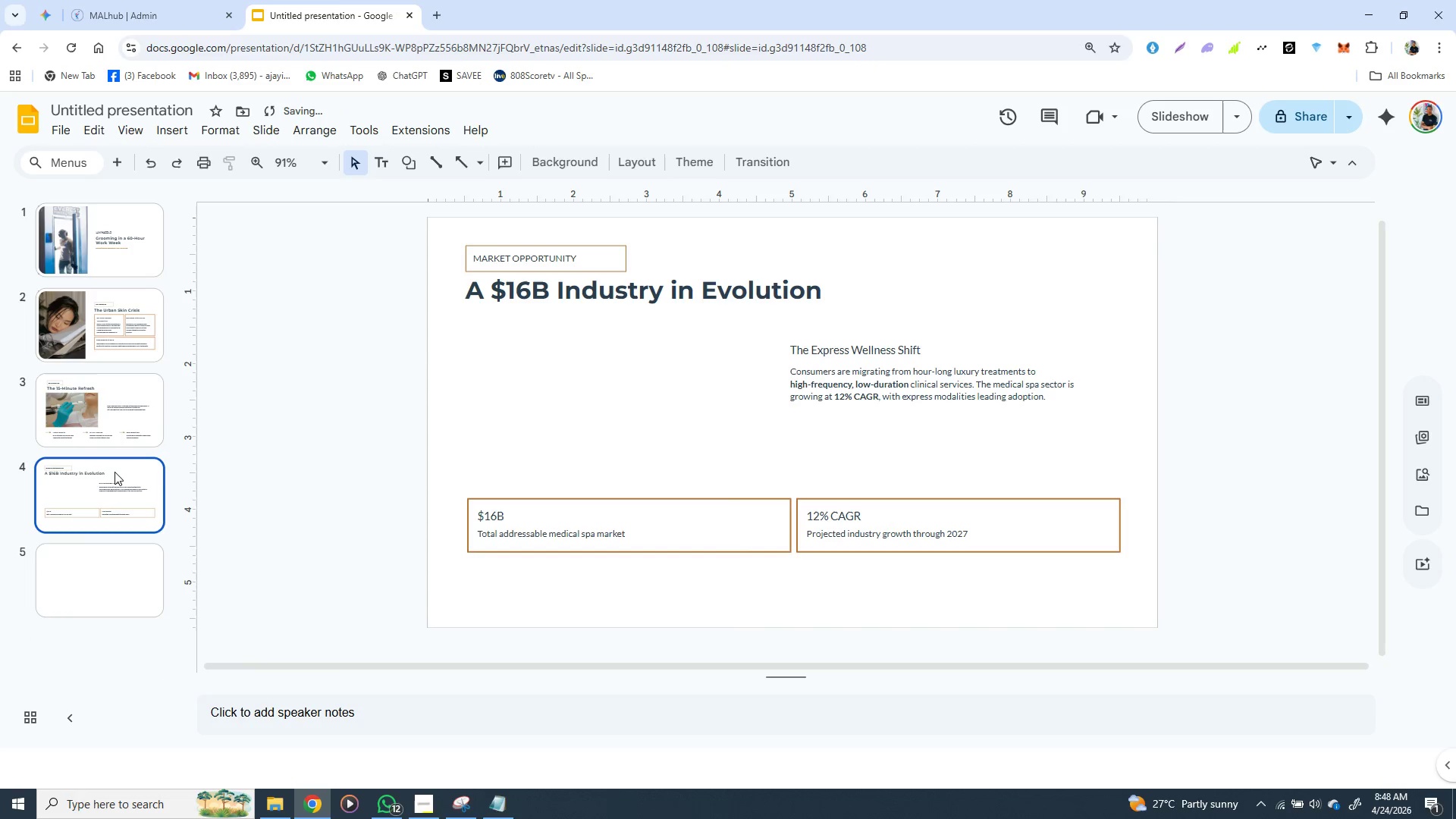 
left_click([115, 472])
 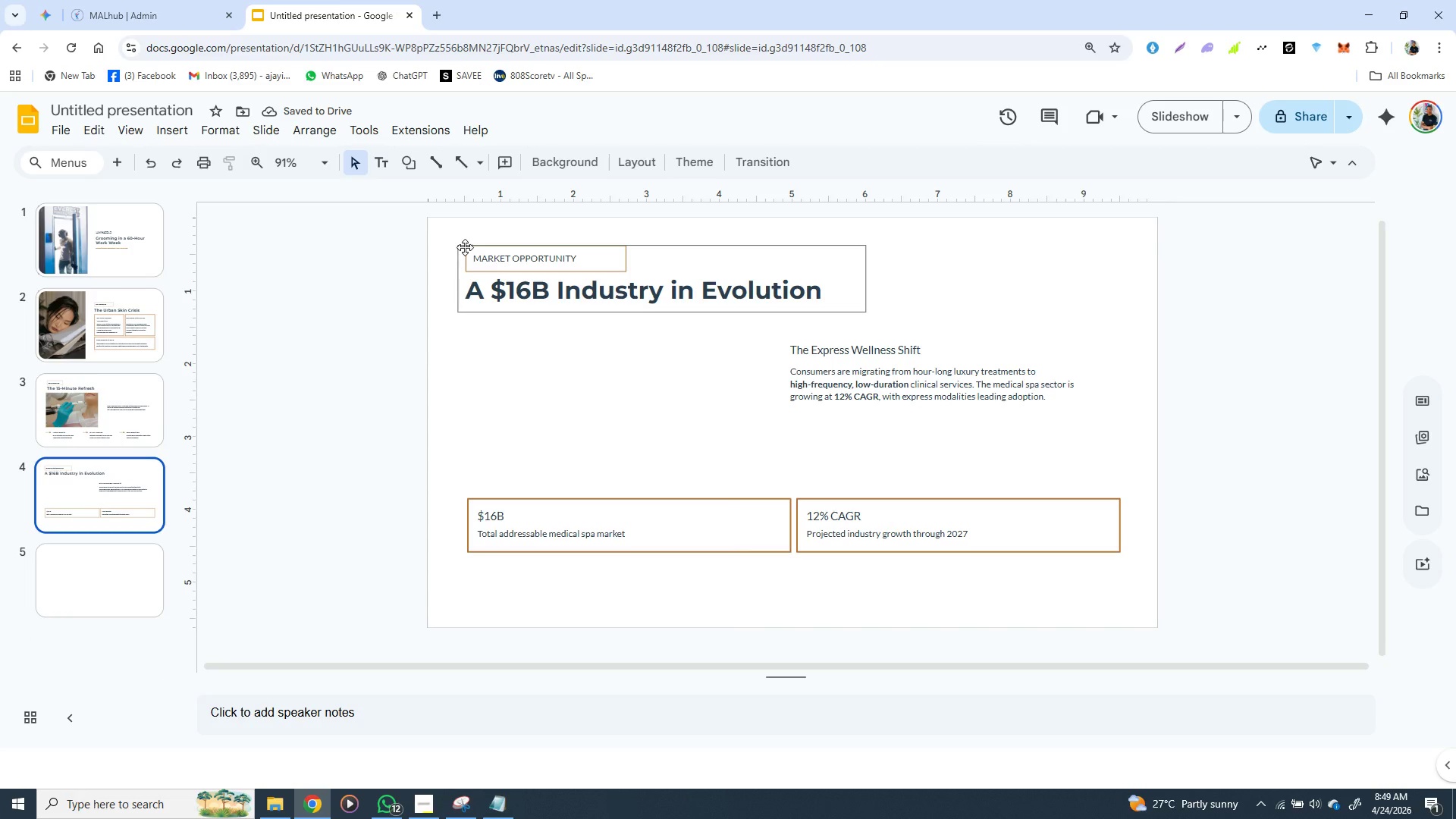 
left_click([465, 245])
 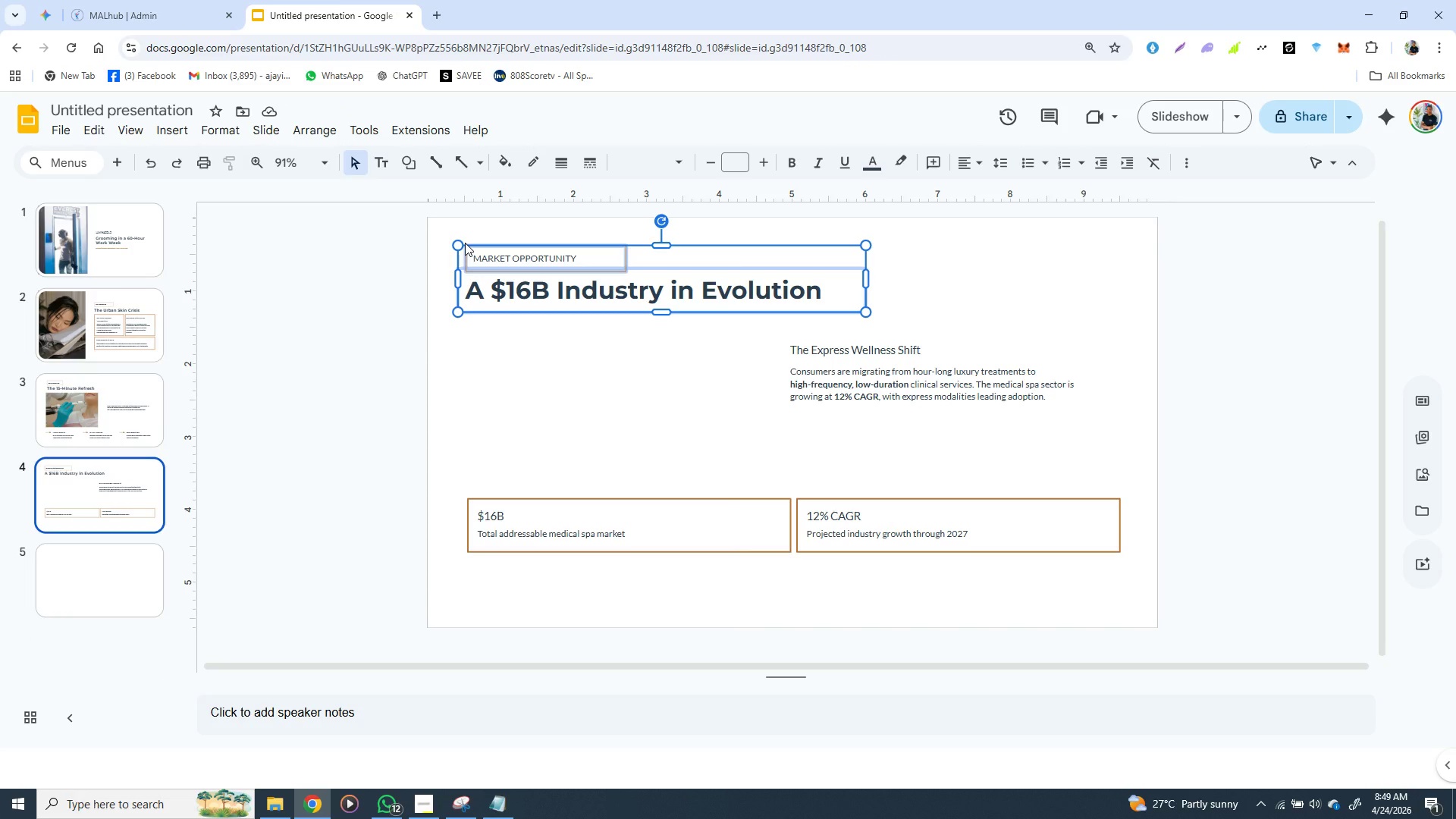 
key(Control+C)
 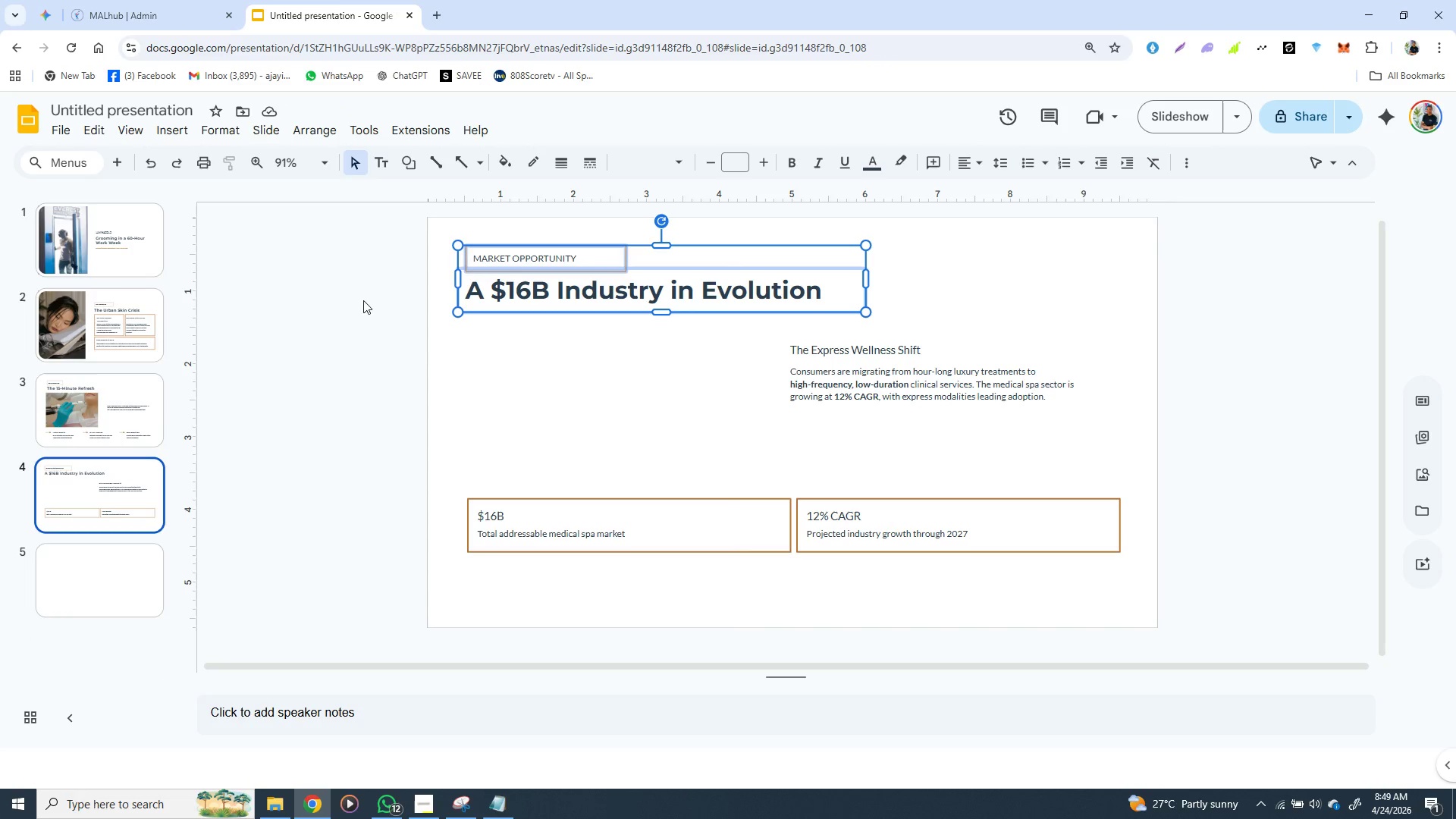 
key(Control+C)
 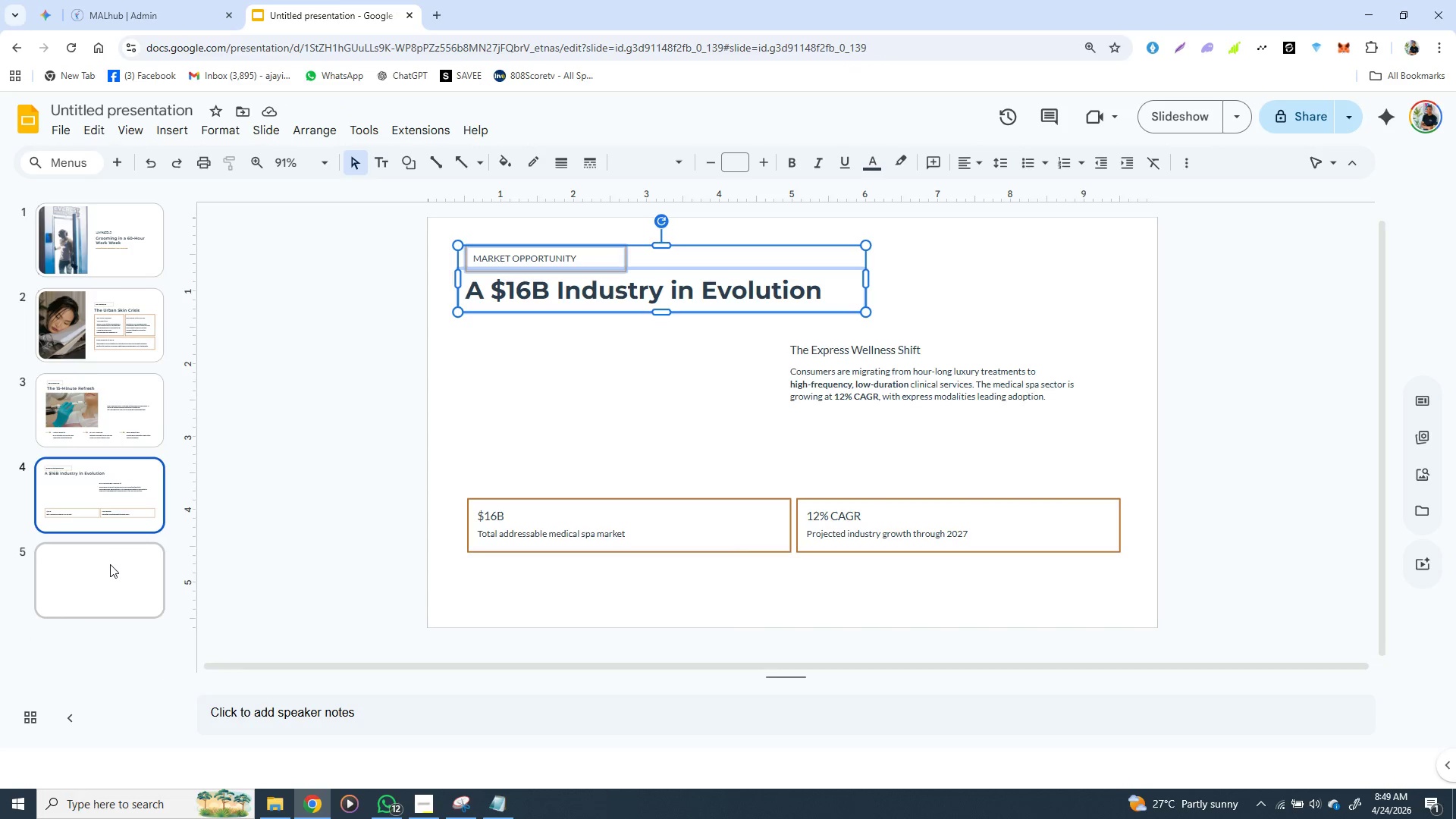 
left_click([110, 564])
 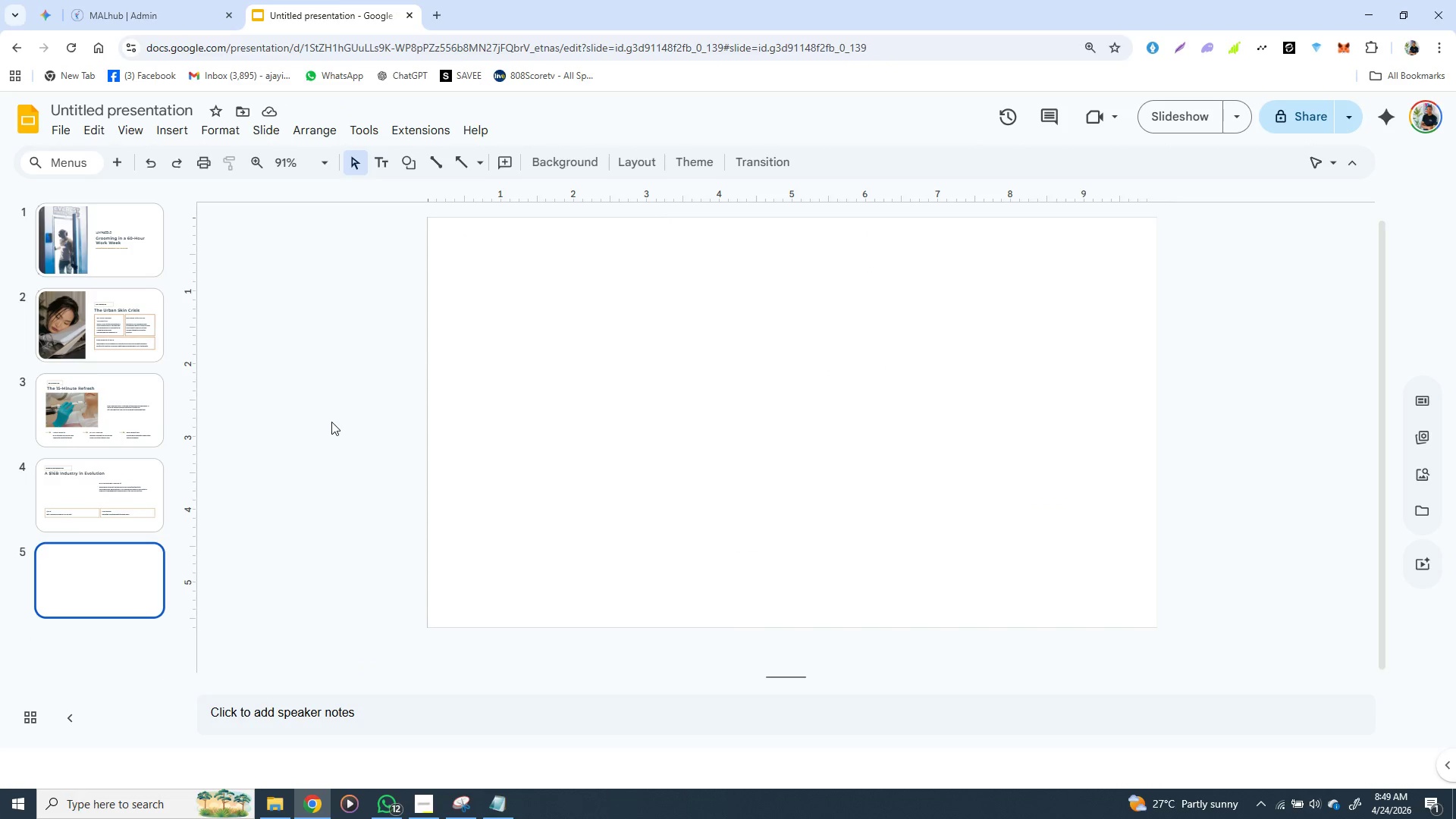 
key(Control+V)
 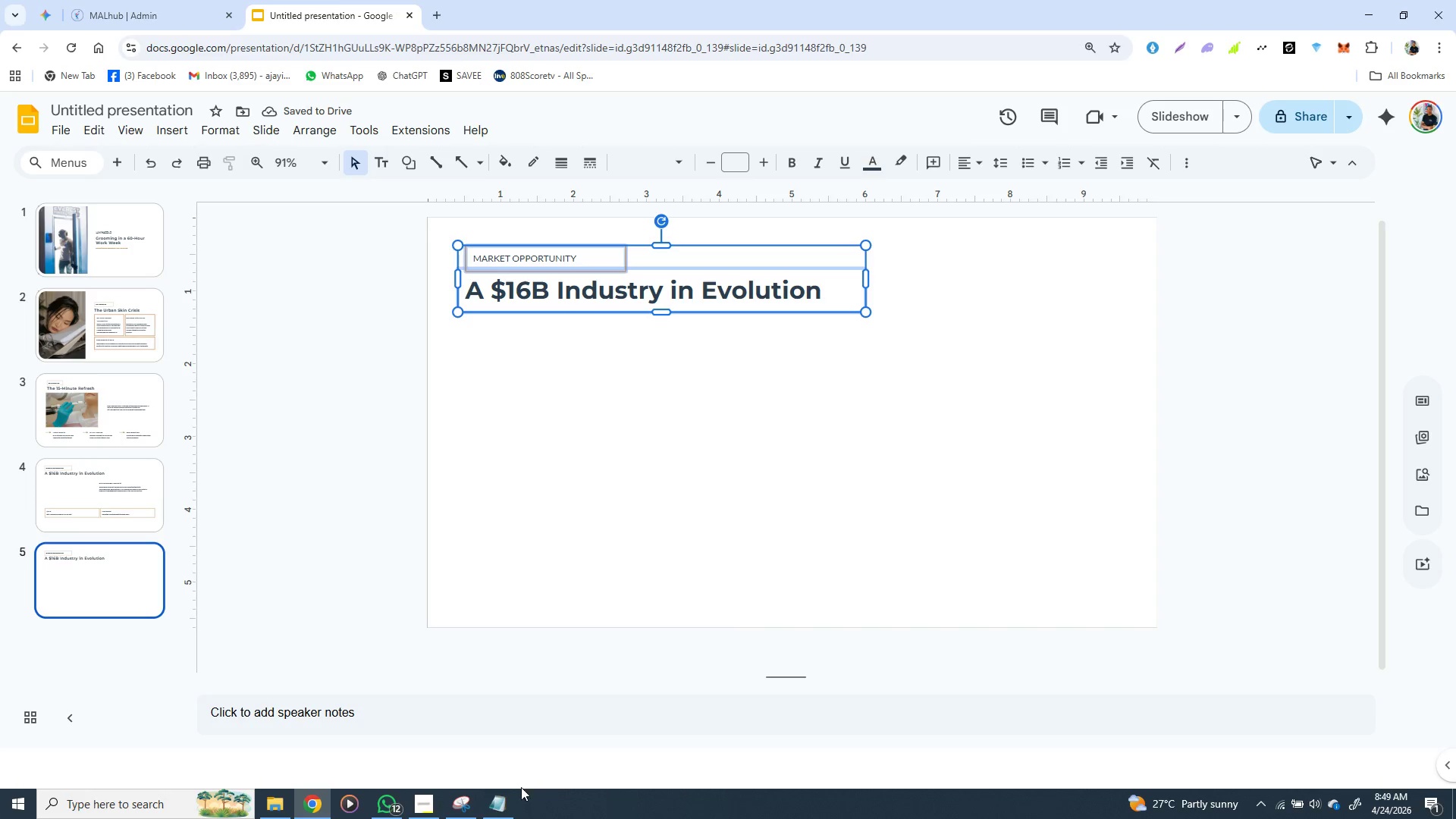 
left_click([499, 799])
 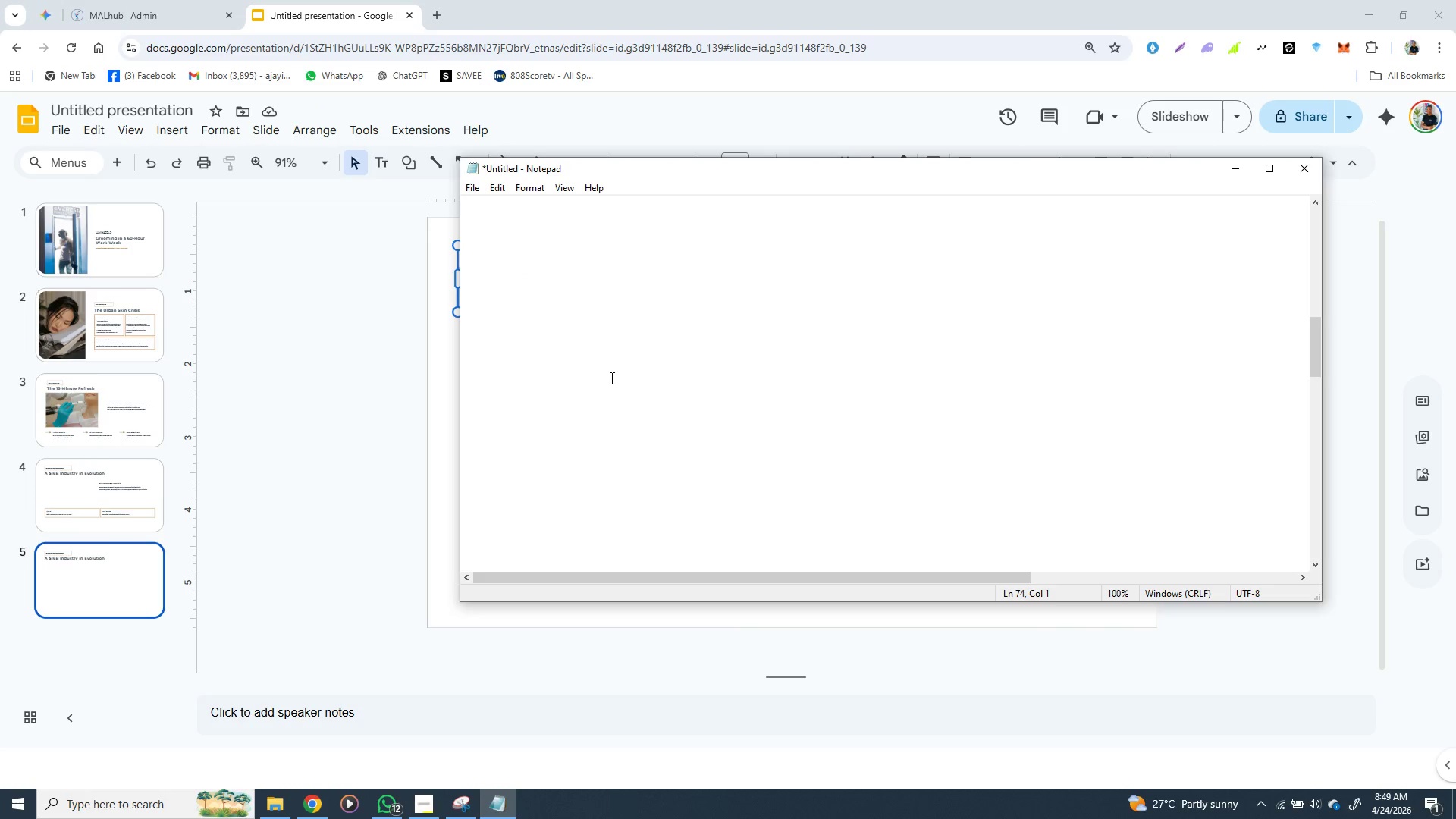 
scroll: coordinate [610, 378], scroll_direction: none, amount: 0.0
 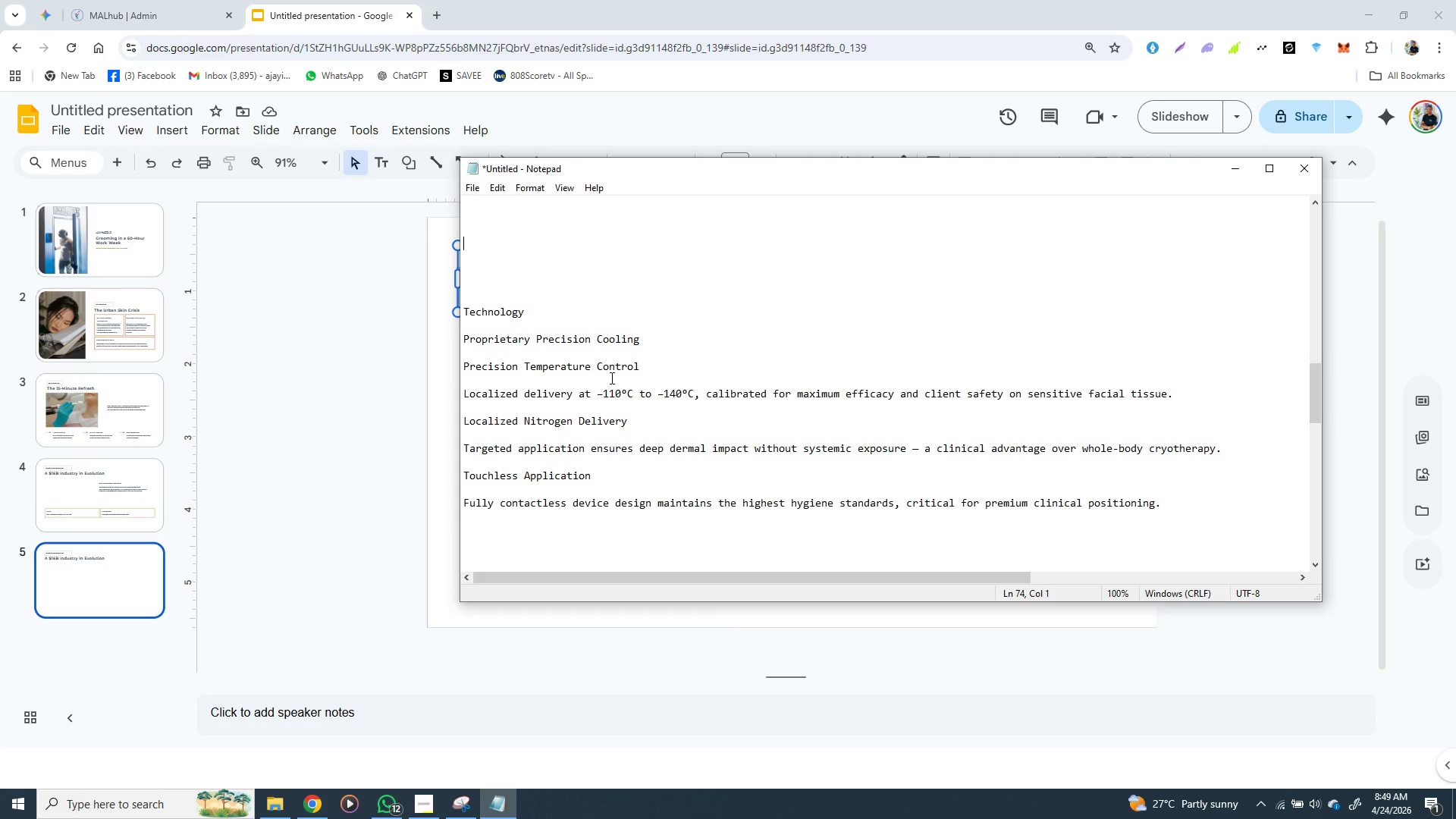 
left_click_drag(start_coordinate=[649, 339], to_coordinate=[464, 342])
 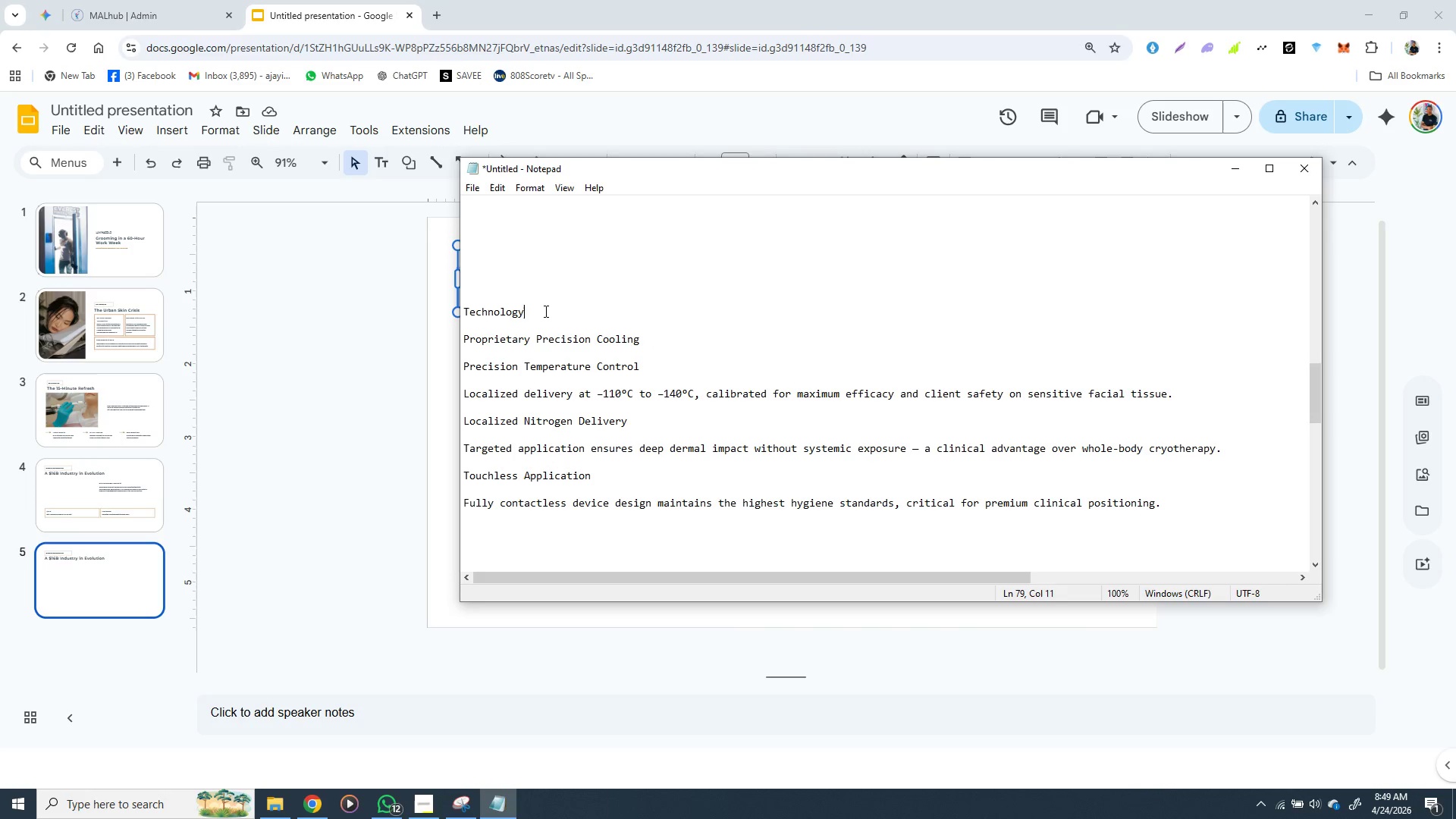 
left_click([544, 311])
 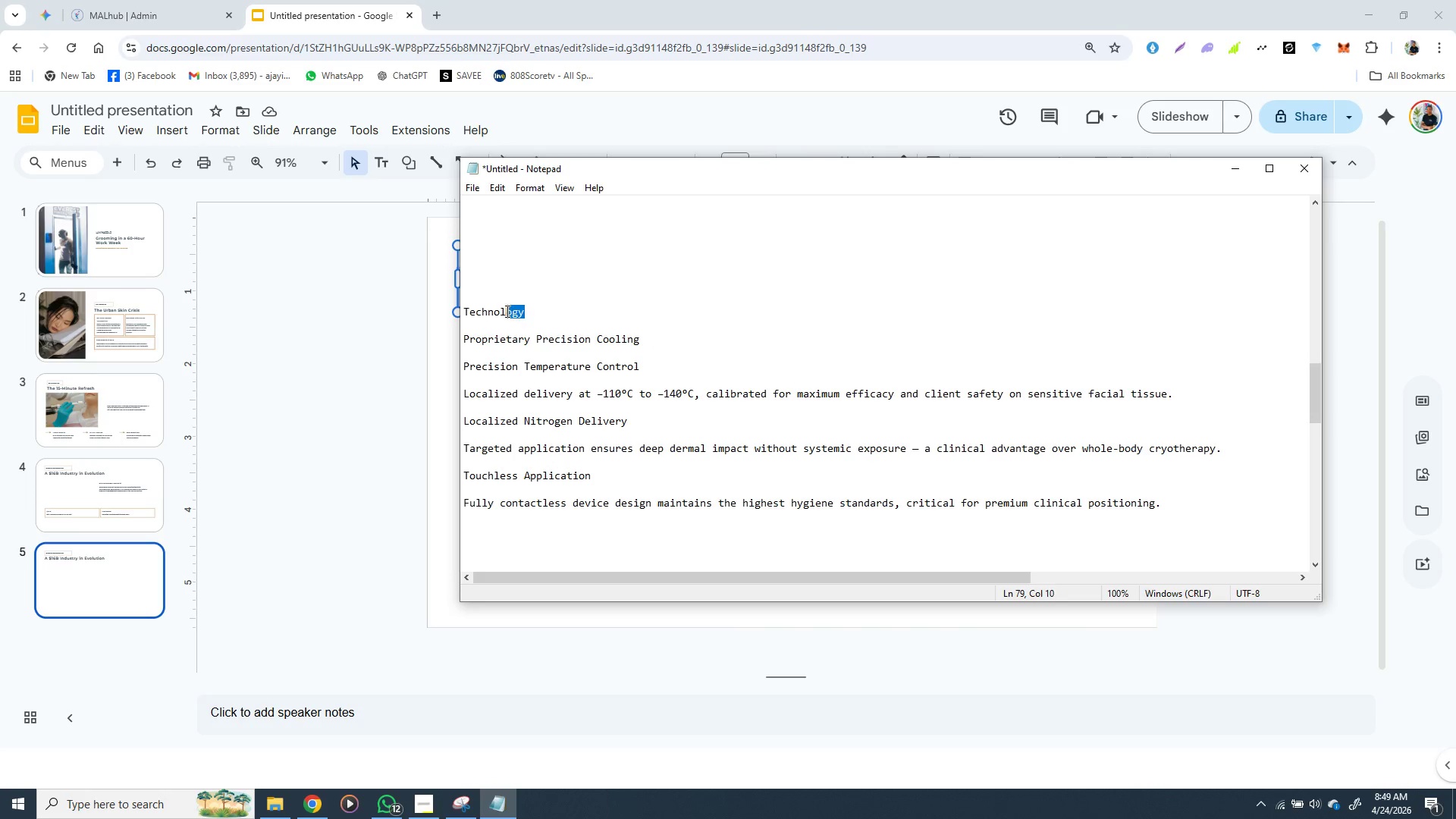 
left_click_drag(start_coordinate=[538, 311], to_coordinate=[466, 311])
 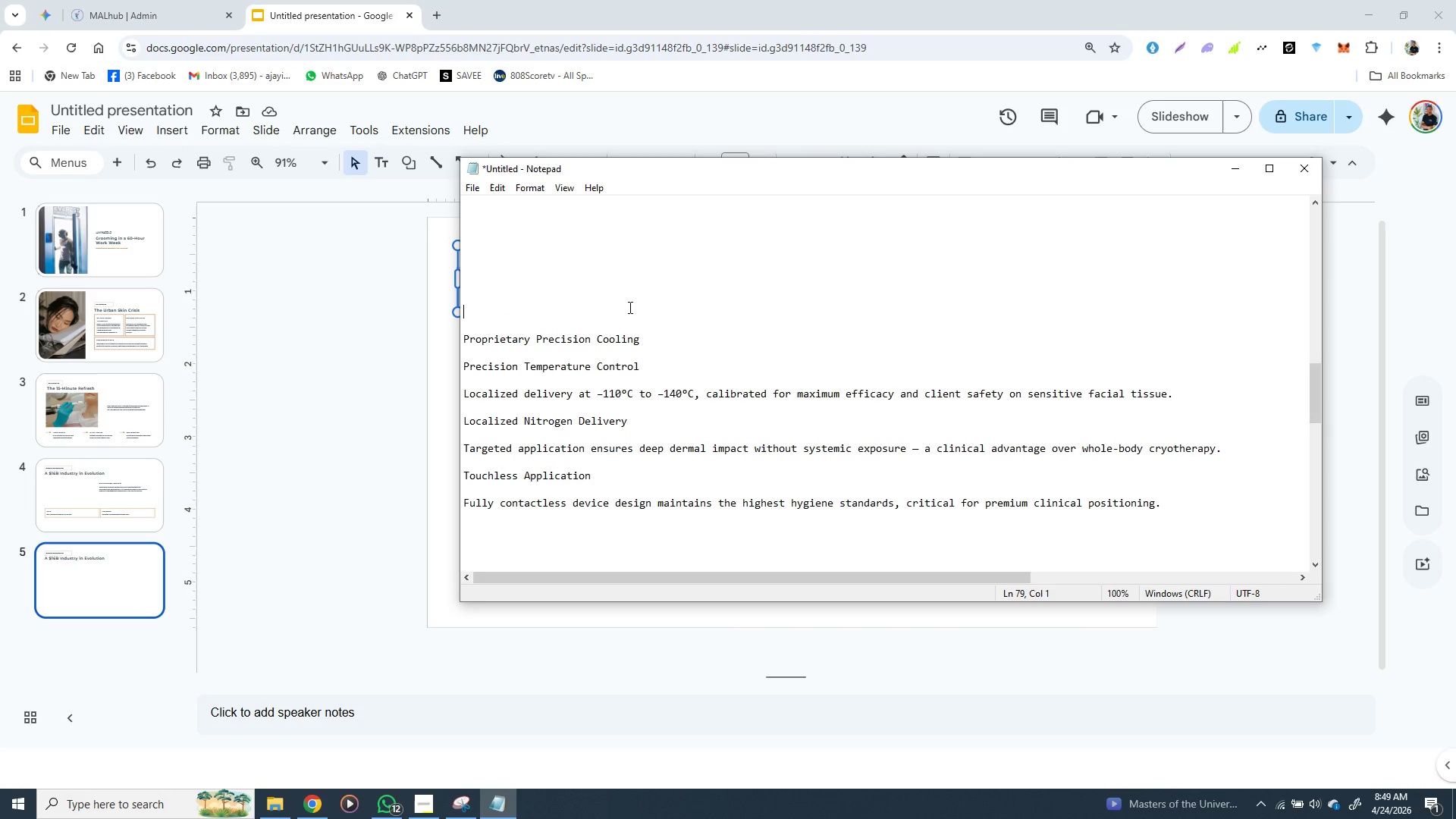 
key(Backspace)
 